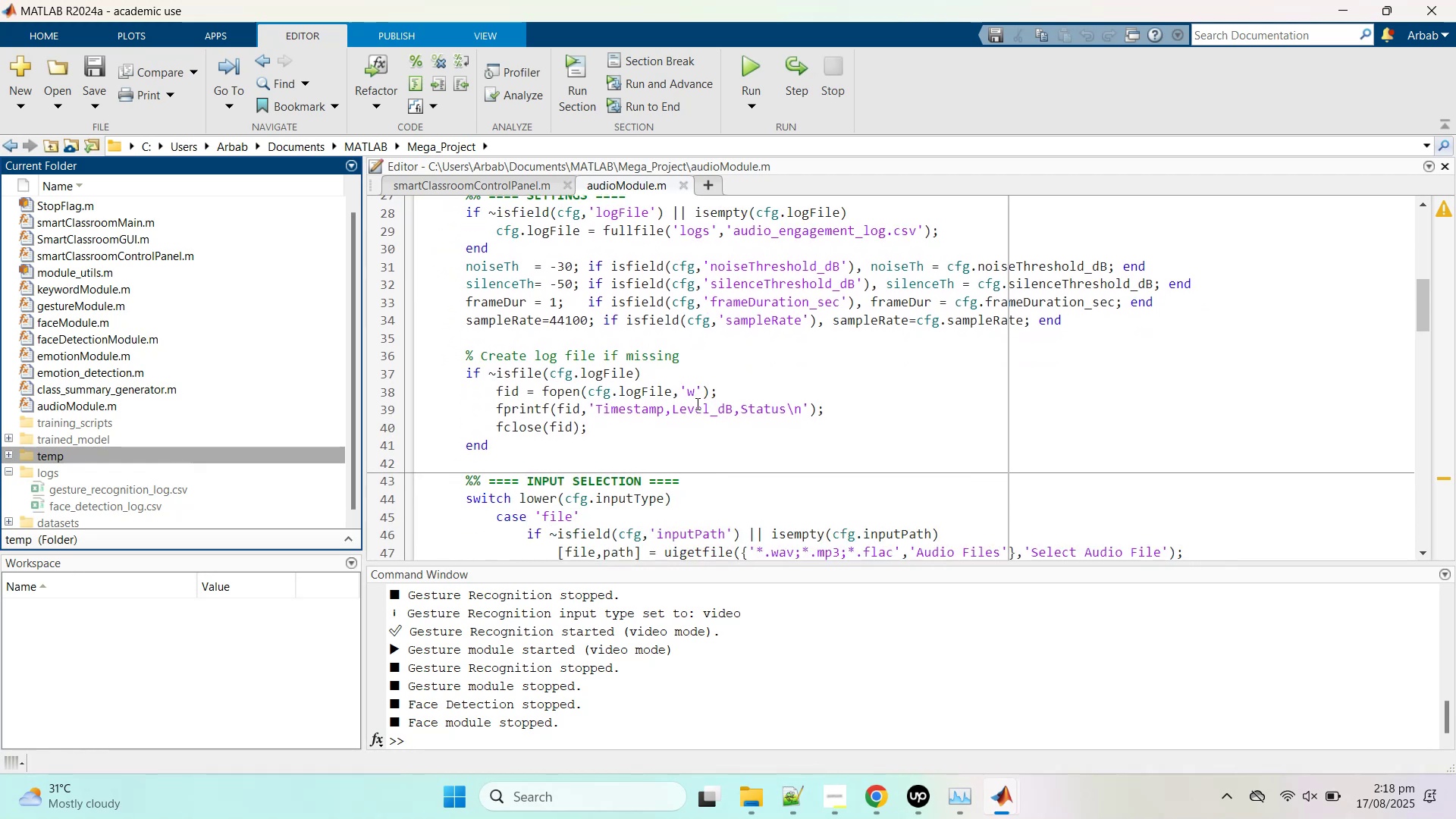 
scroll: coordinate [697, 404], scroll_direction: up, amount: 11.0
 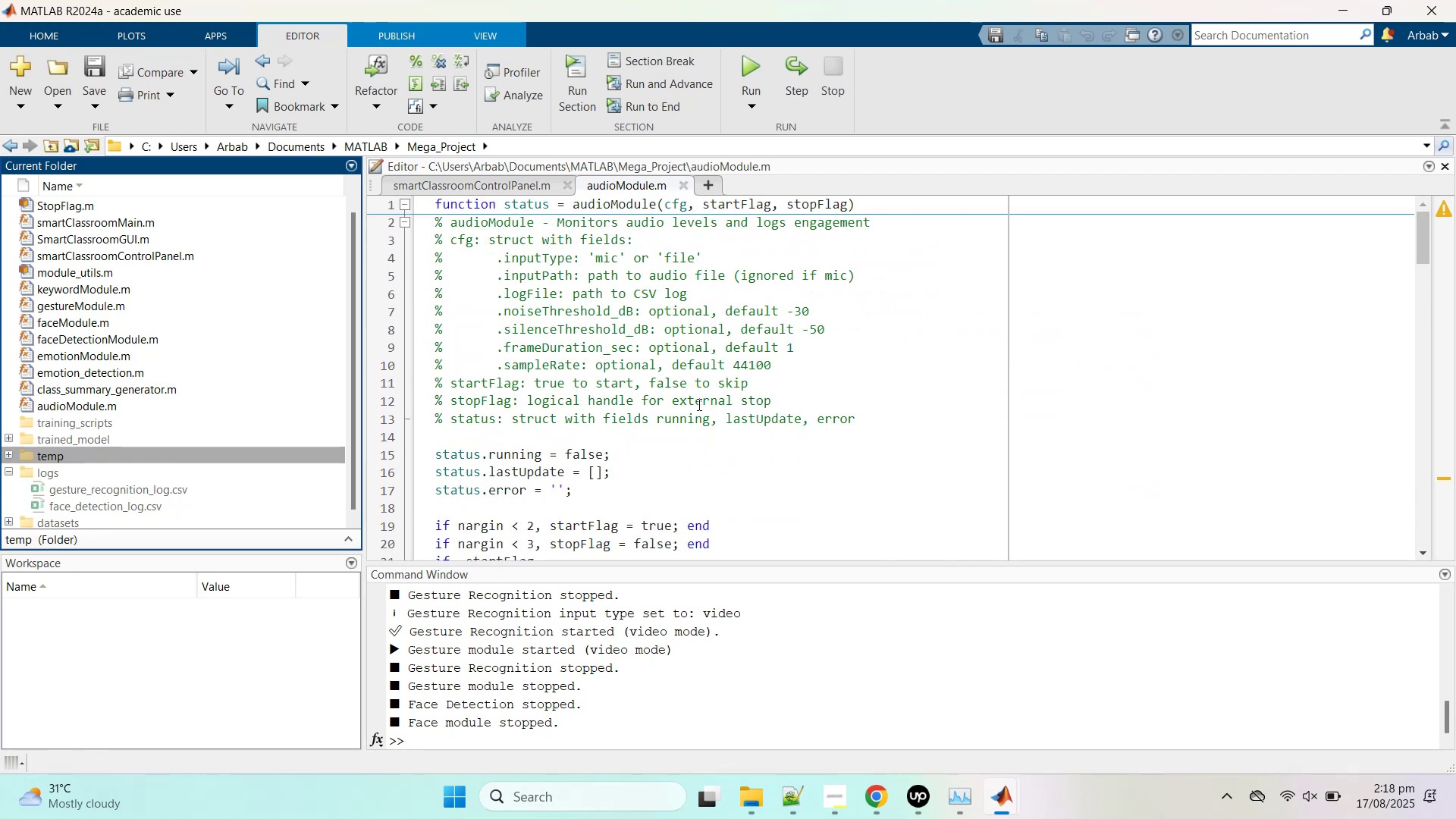 
left_click([698, 404])
 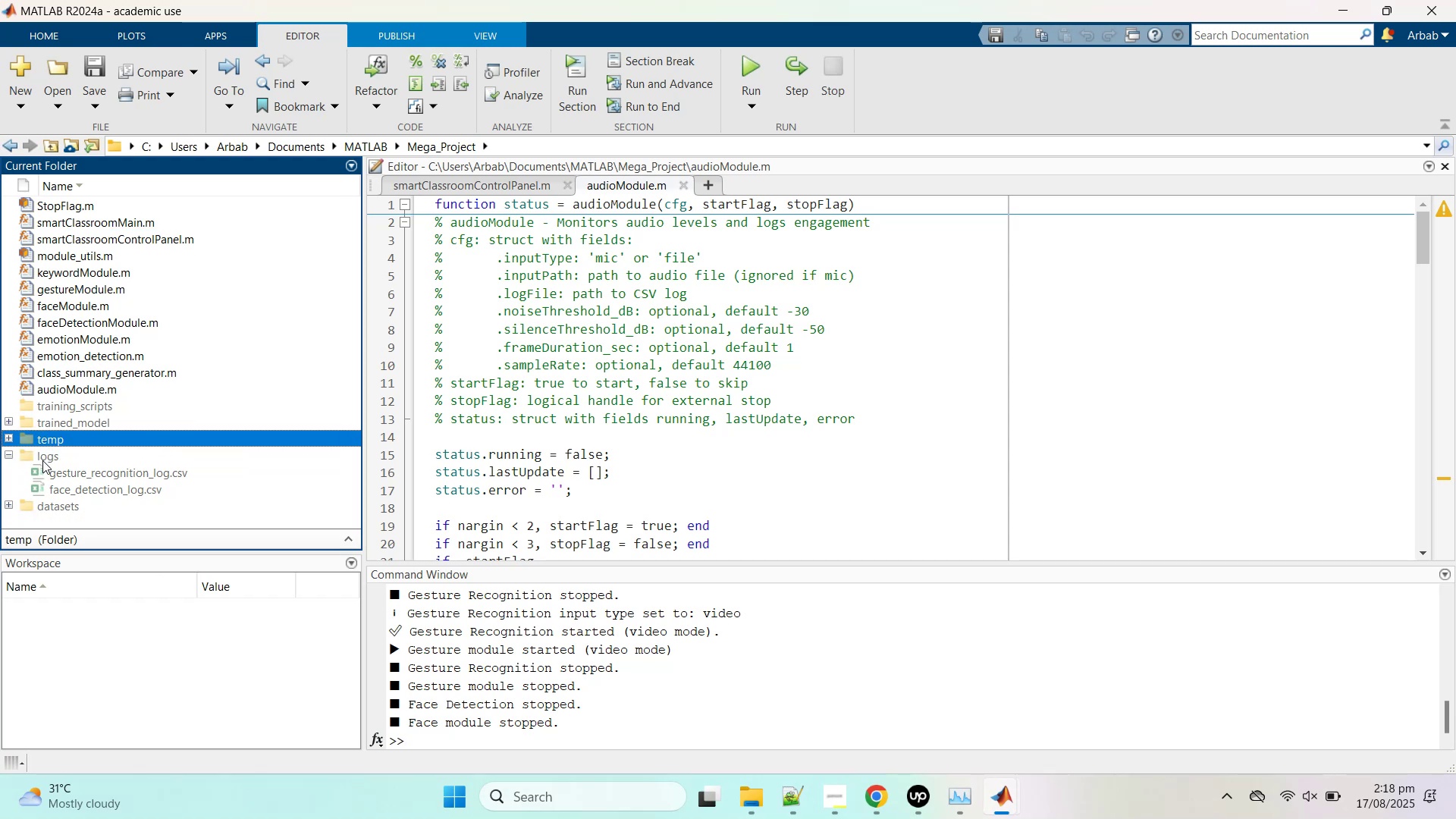 
wait(13.96)
 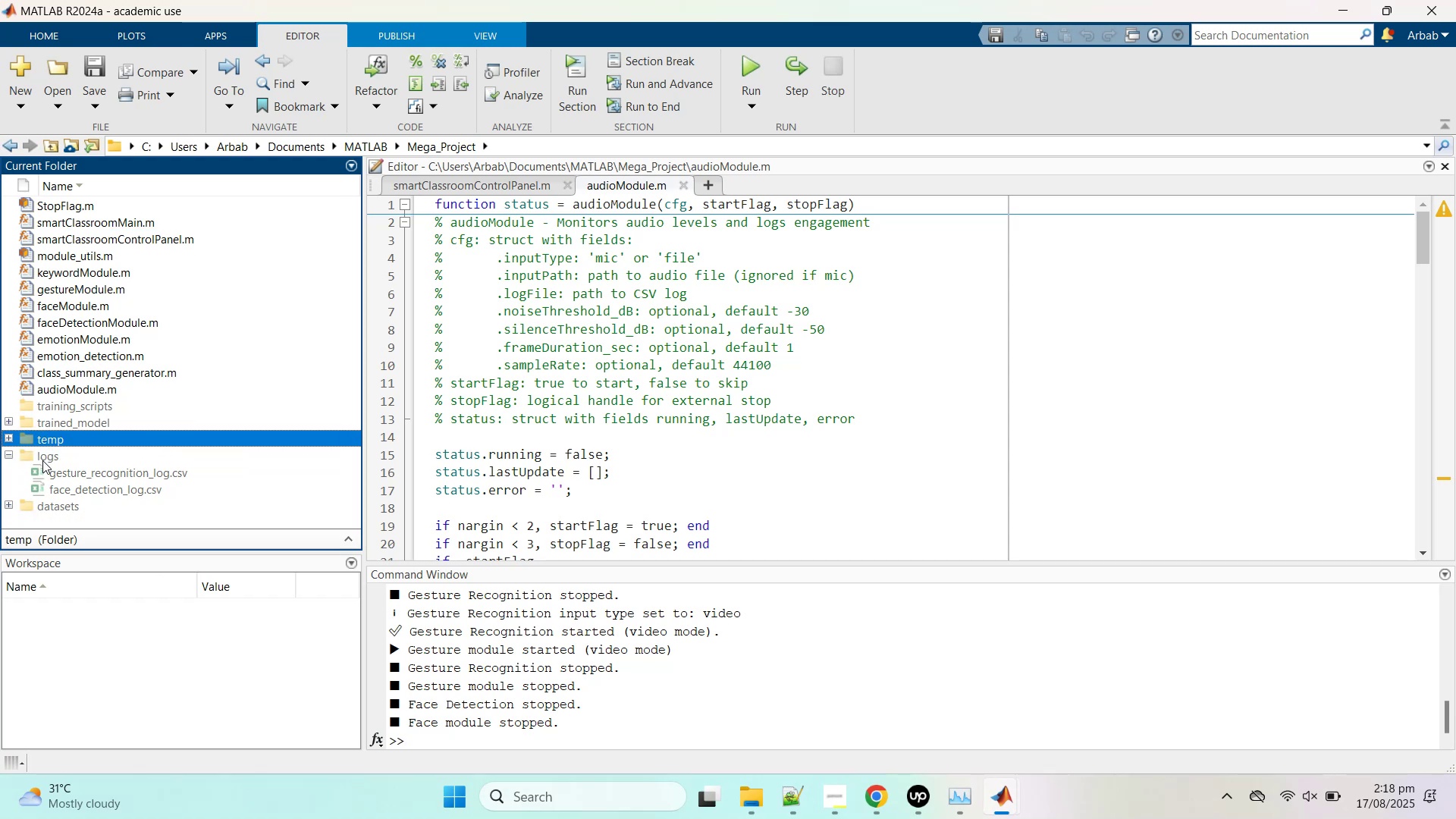 
left_click([112, 220])
 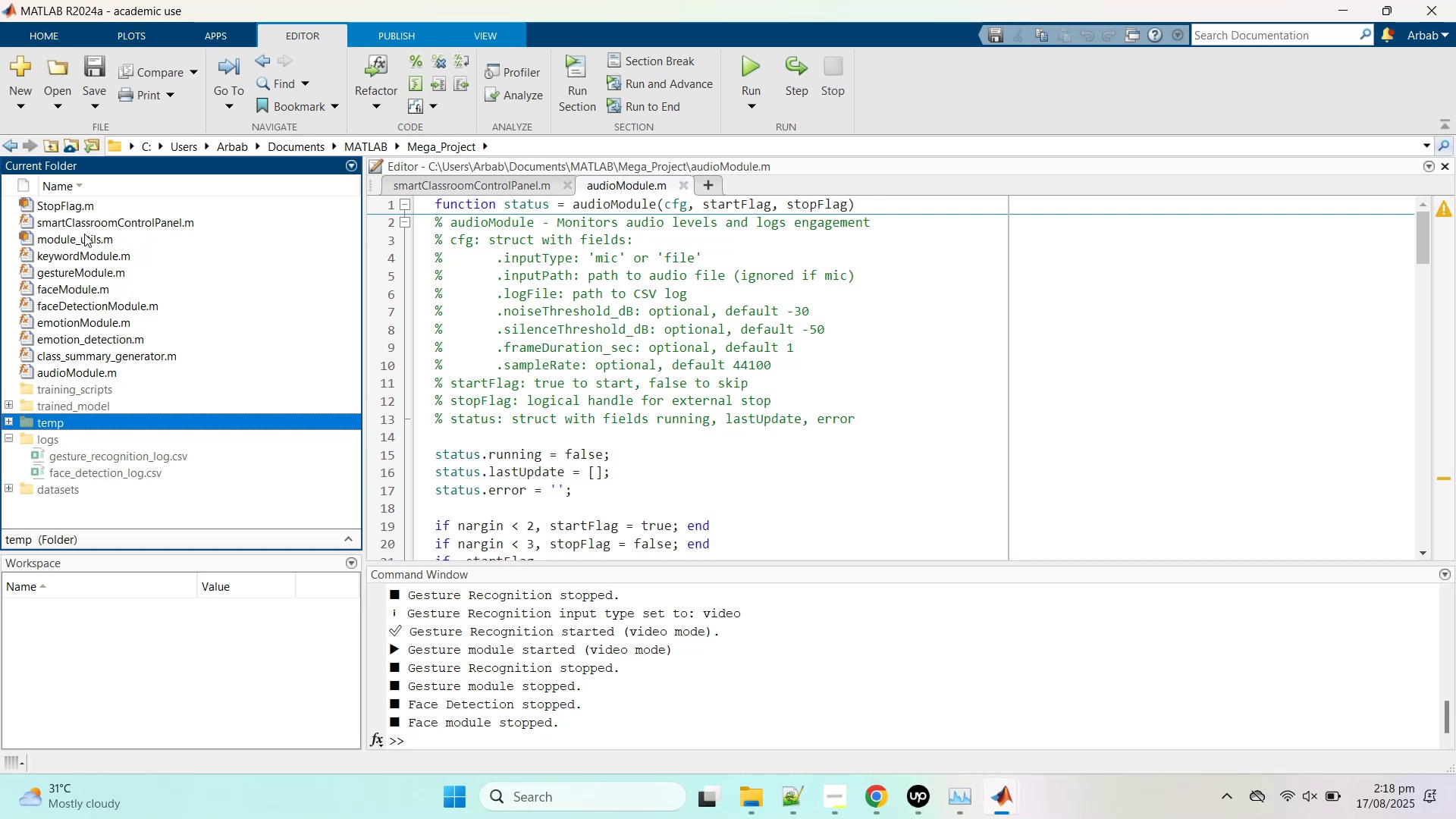 
wait(9.9)
 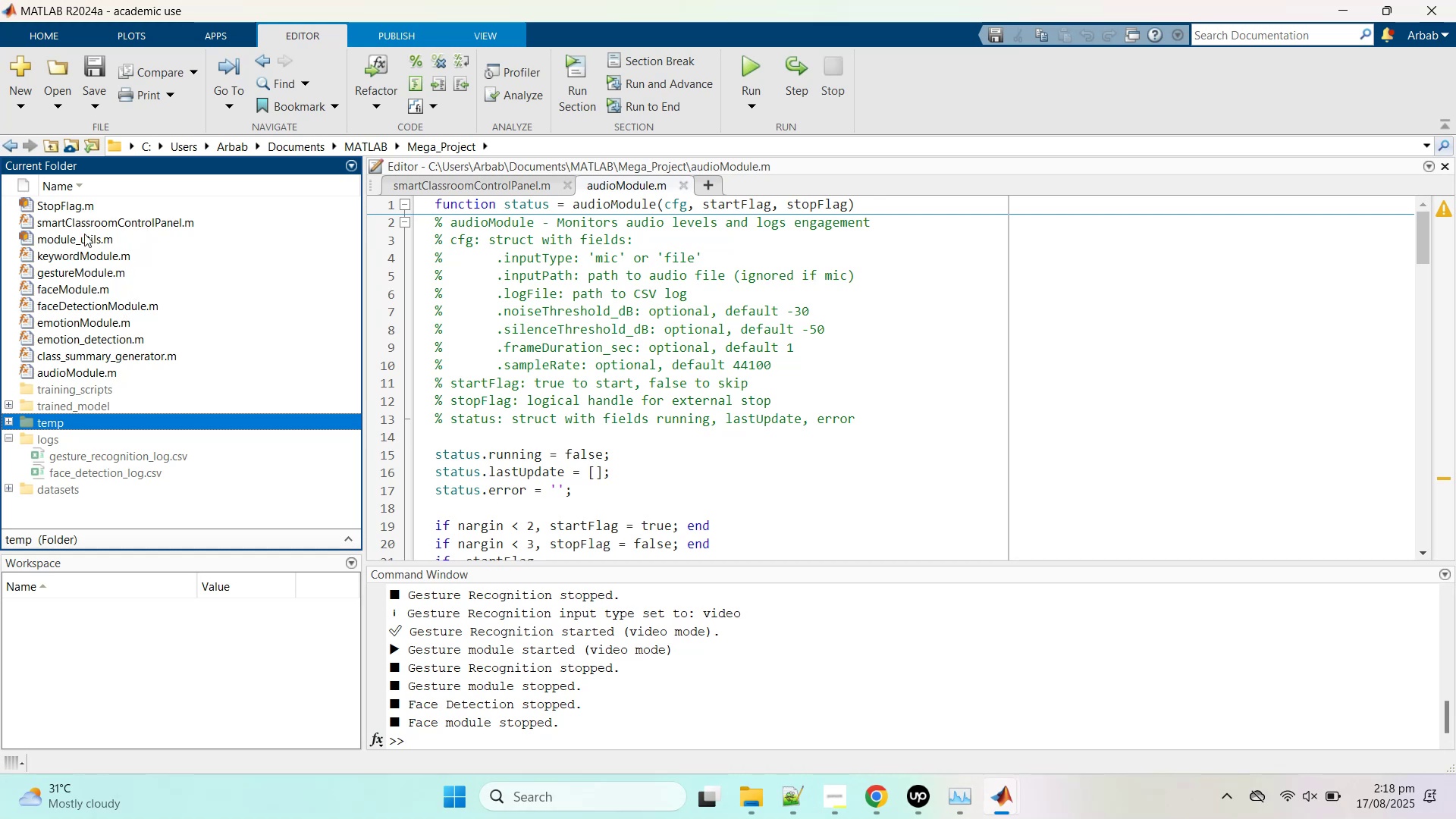 
double_click([70, 244])
 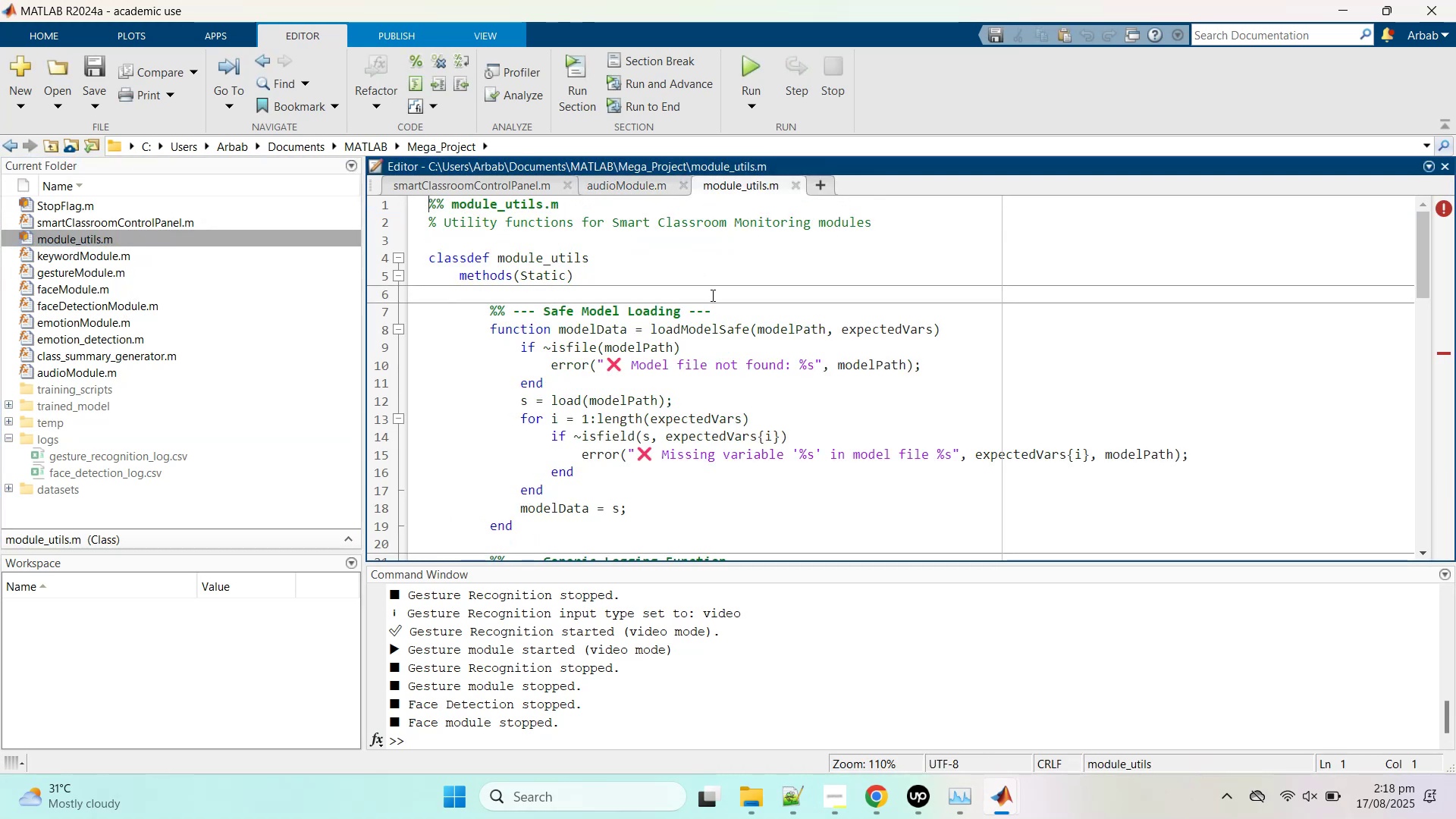 
scroll: coordinate [709, 290], scroll_direction: down, amount: 13.0
 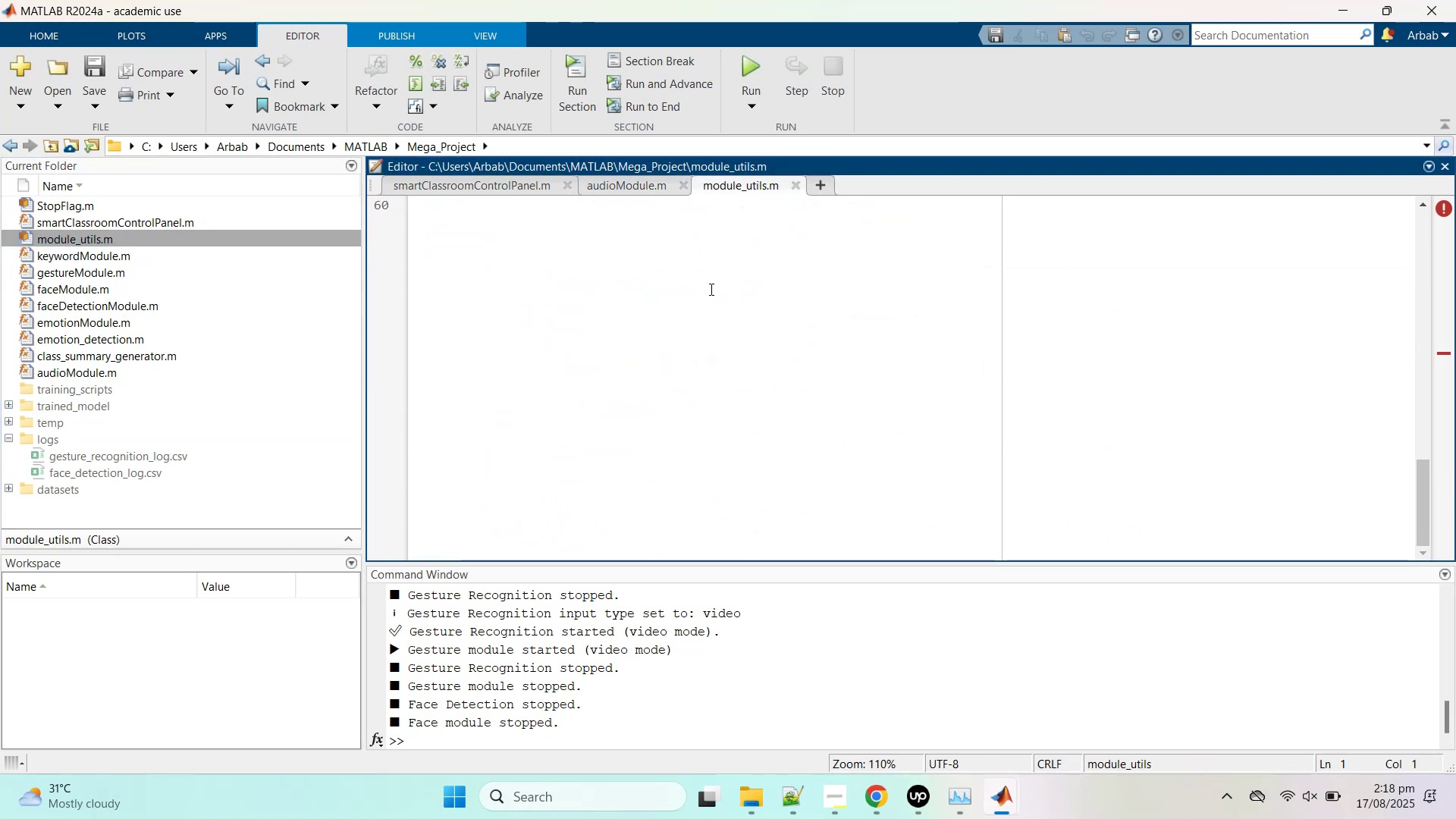 
scroll: coordinate [710, 287], scroll_direction: up, amount: 16.0
 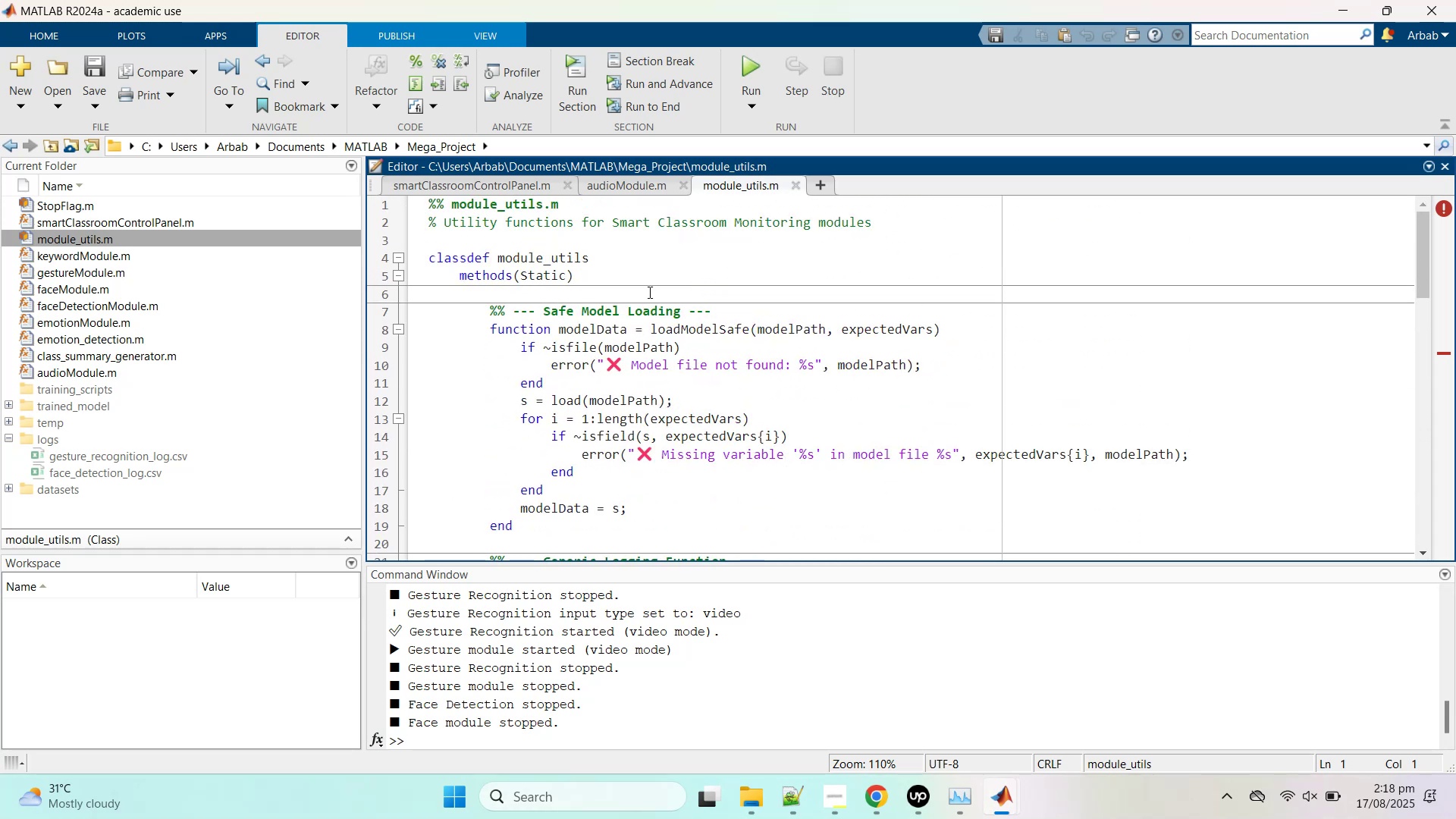 
wait(10.64)
 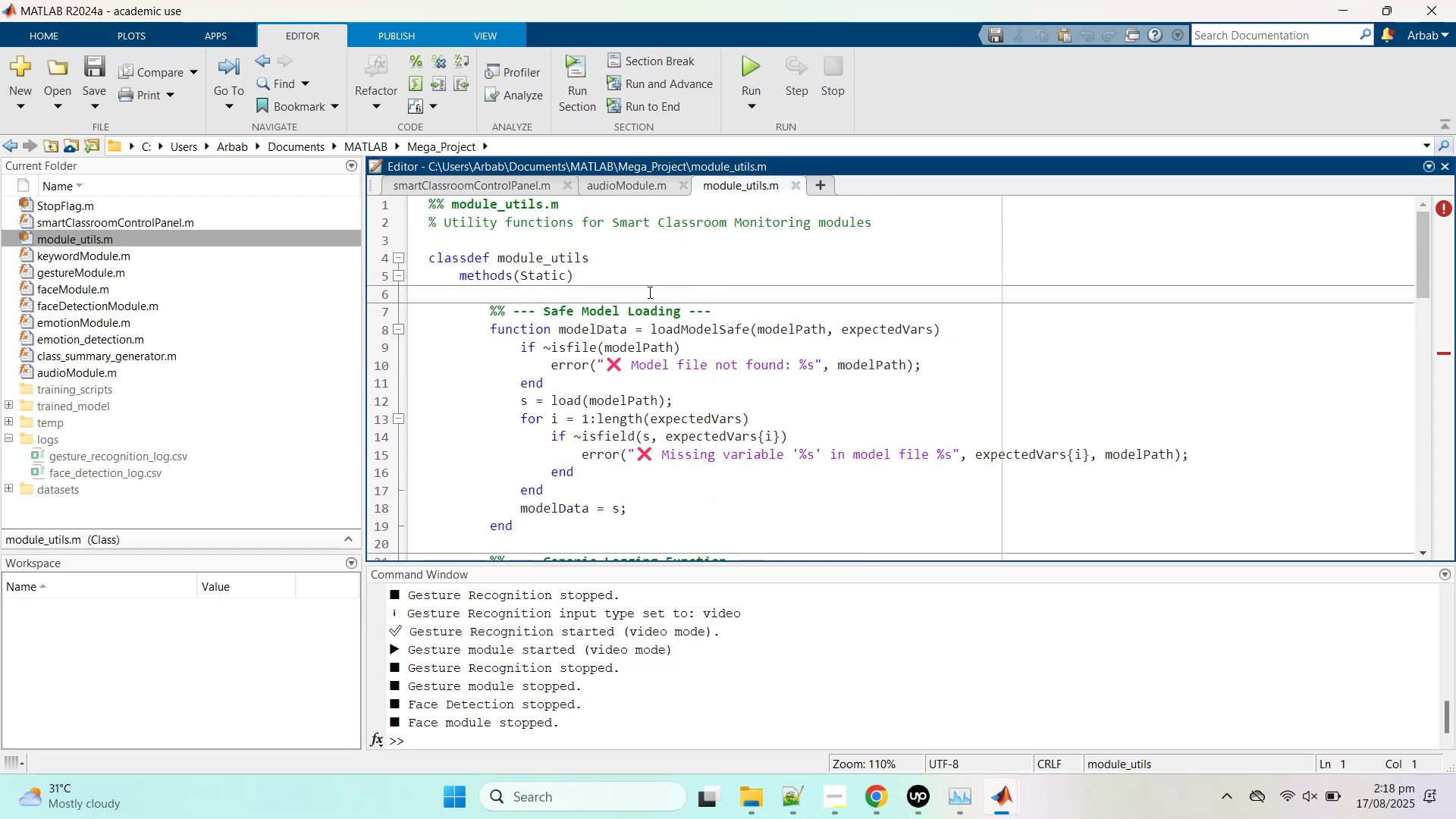 
left_click([792, 186])
 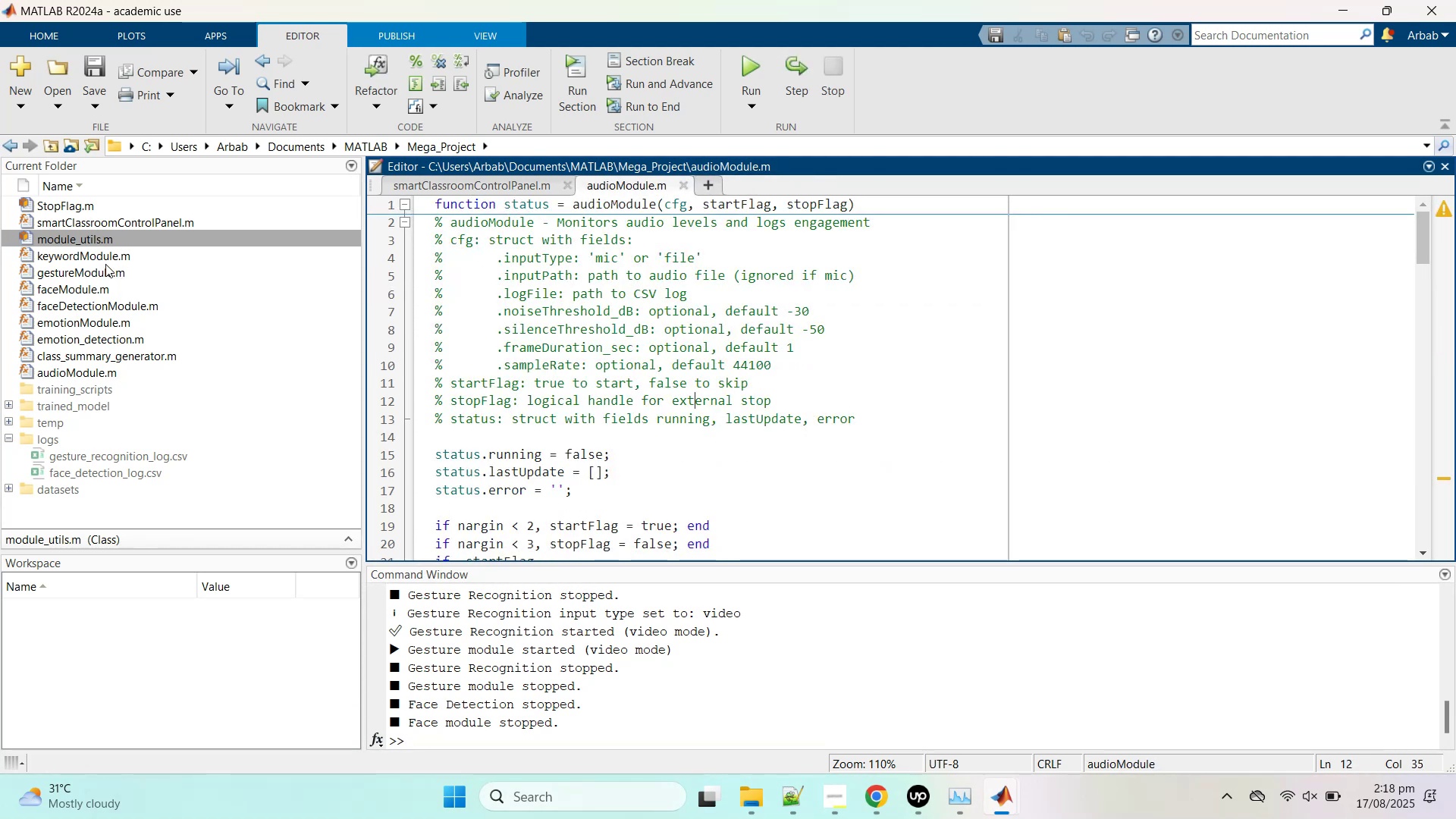 
left_click([99, 256])
 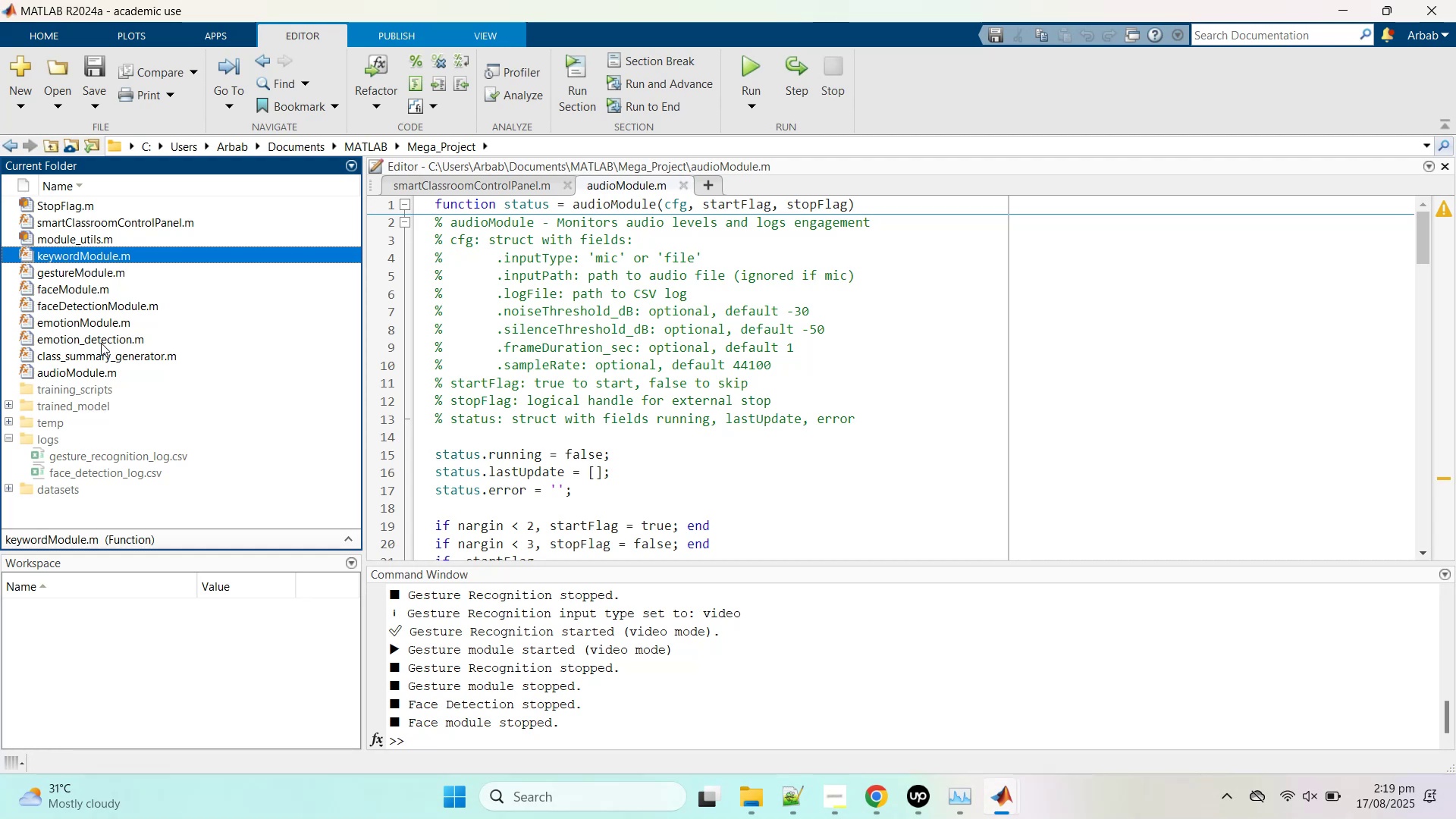 
wait(11.52)
 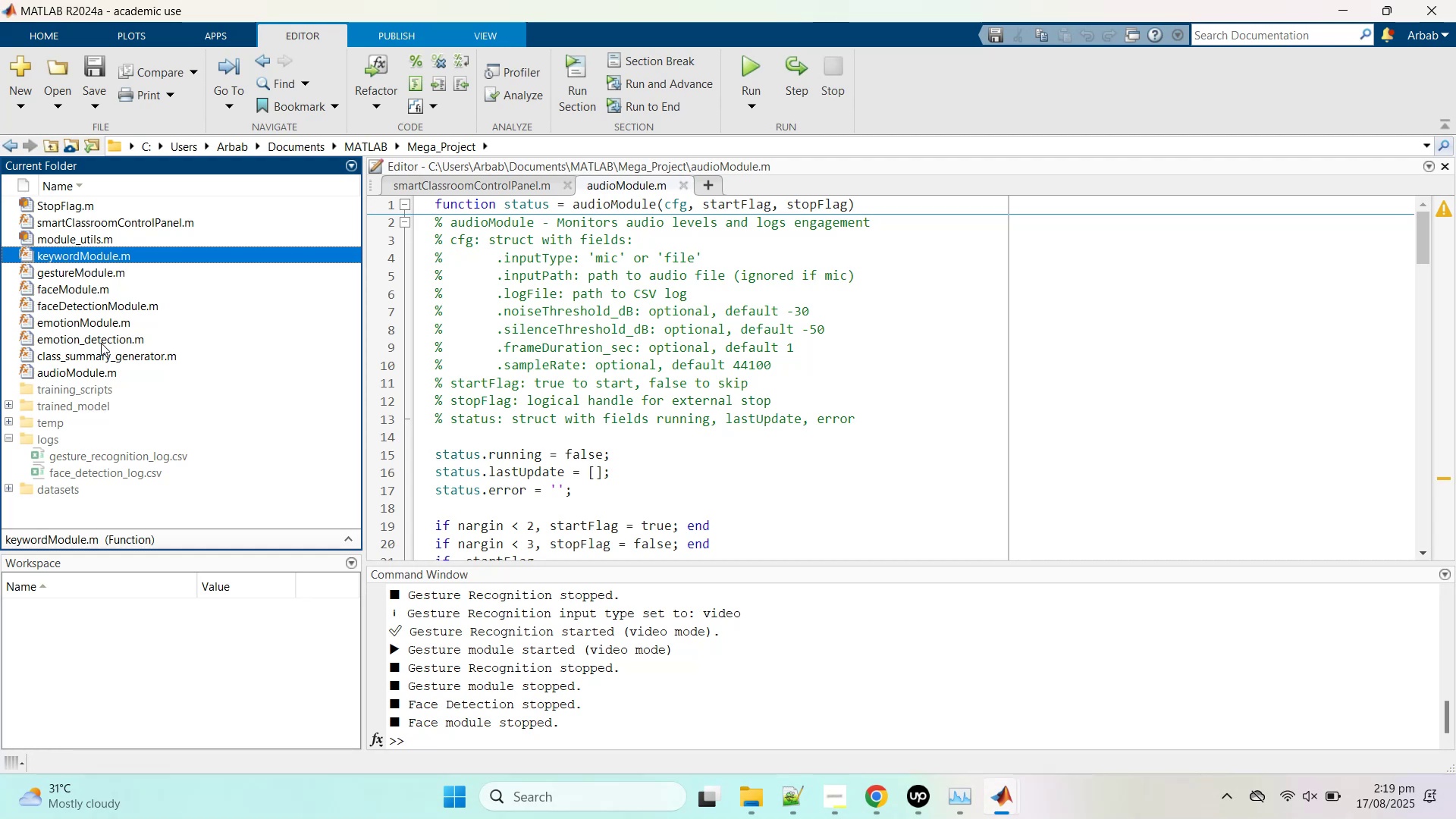 
left_click([87, 375])
 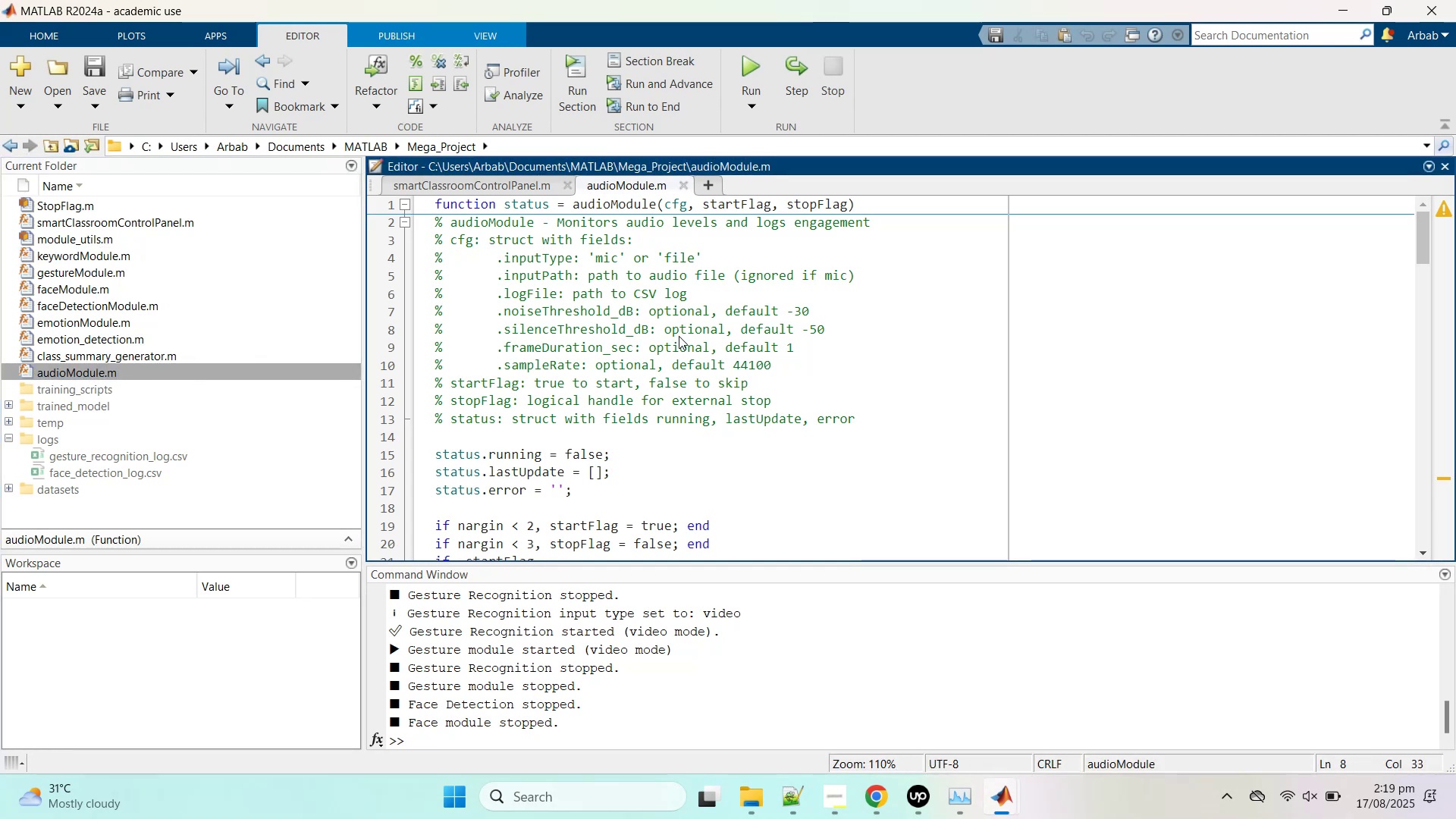 
key(Control+A)
 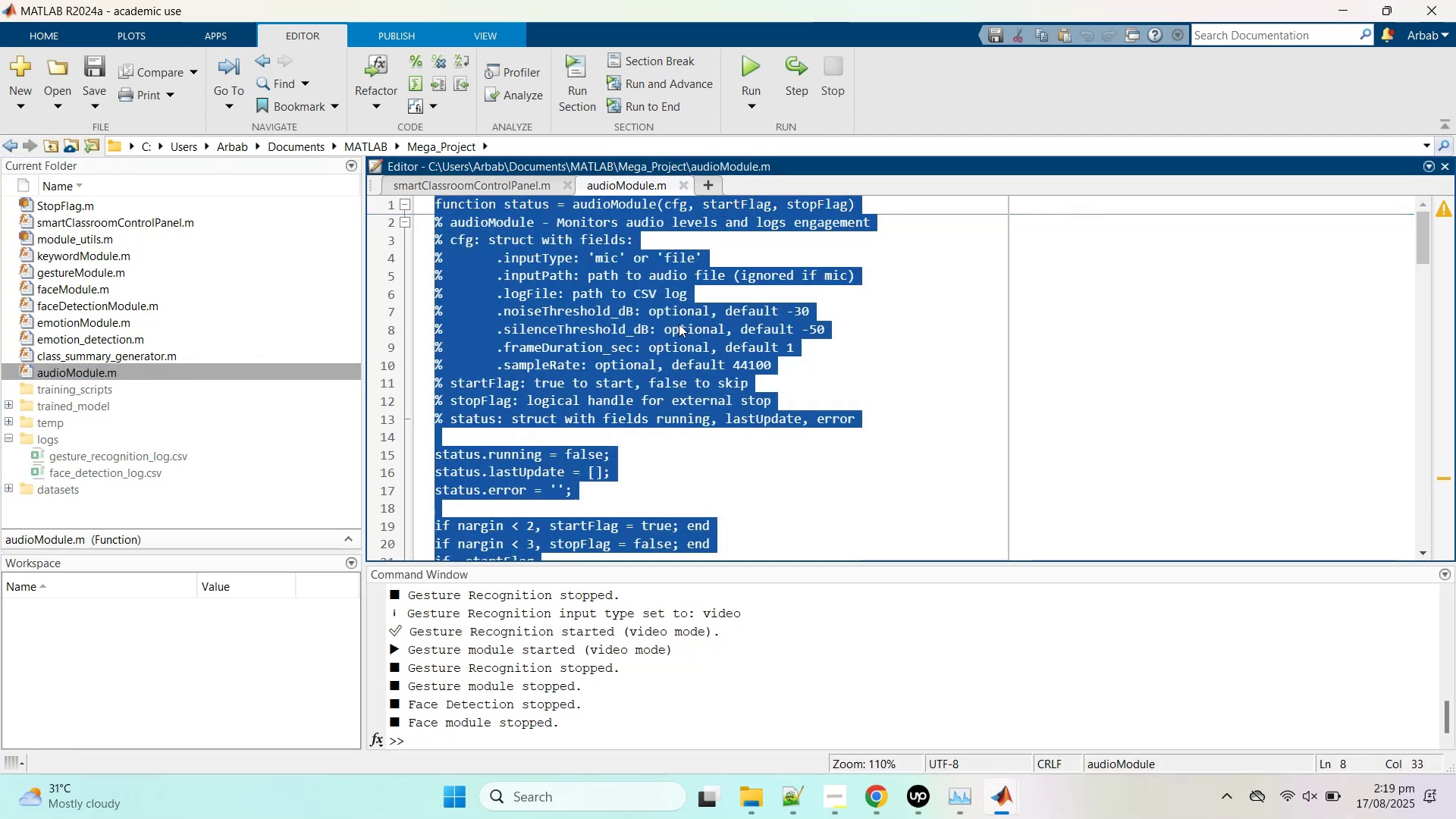 
key(Control+C)
 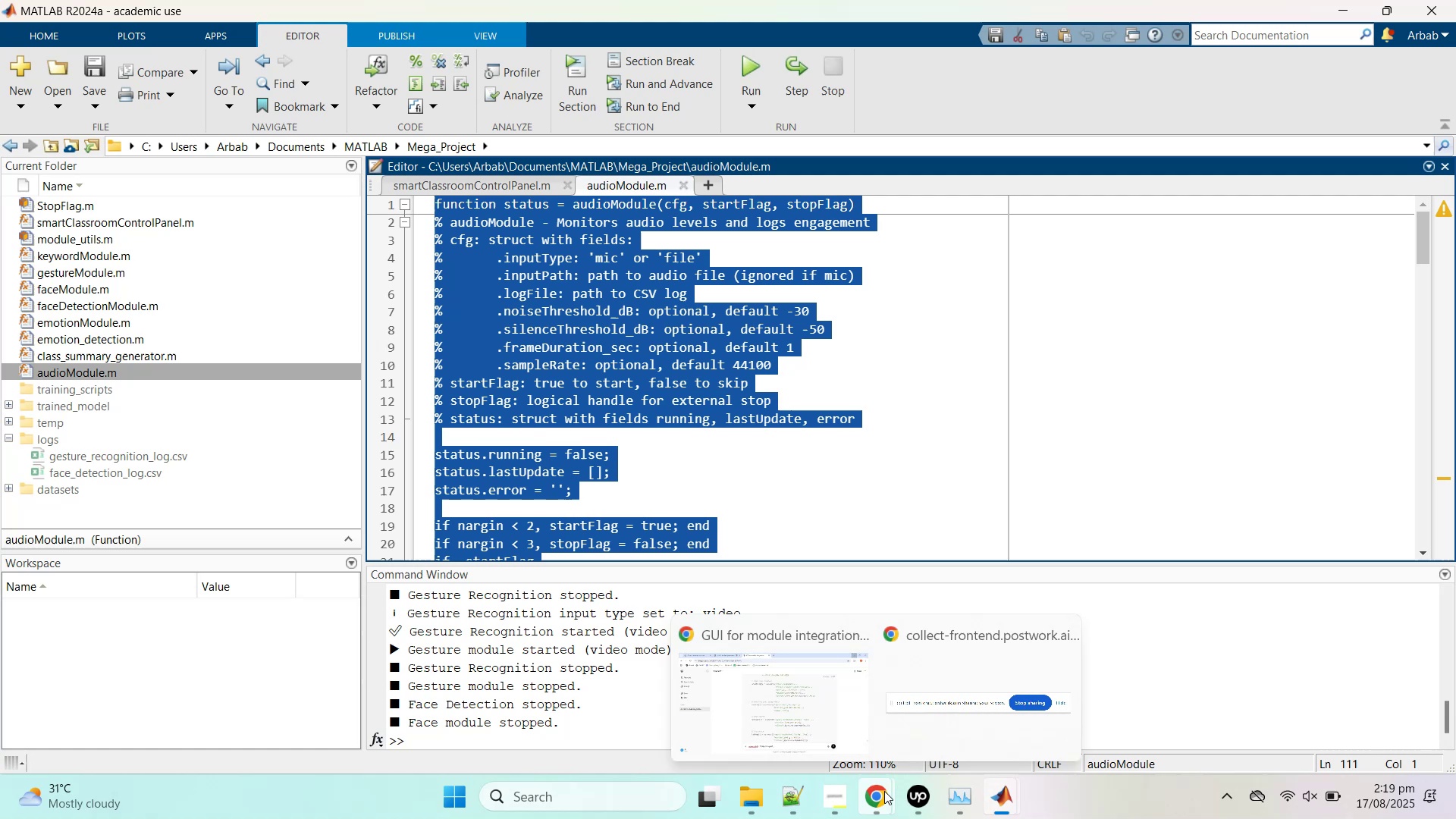 
key(Control+C)
 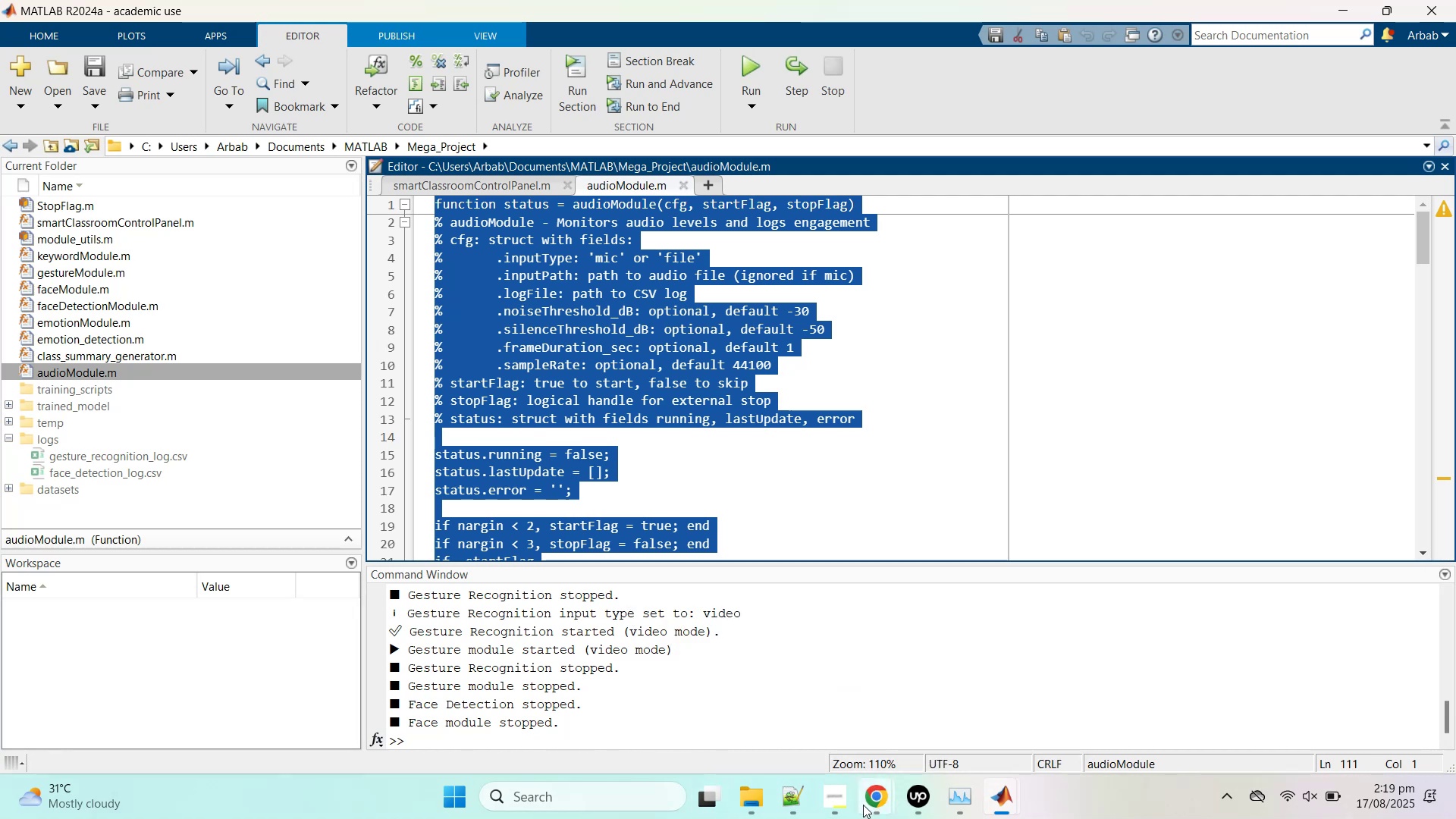 
left_click([764, 675])
 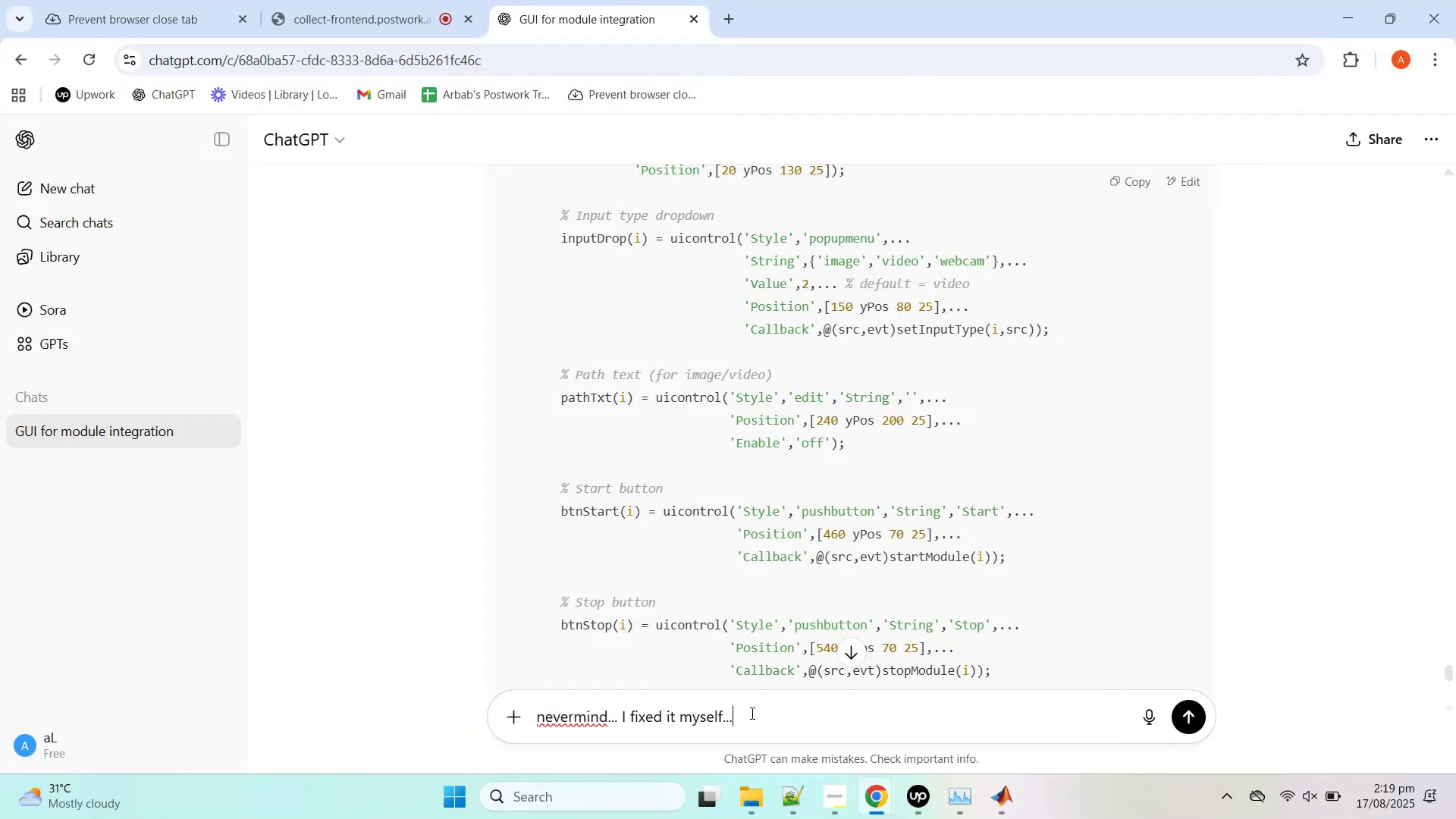 
key(Shift+Enter)
 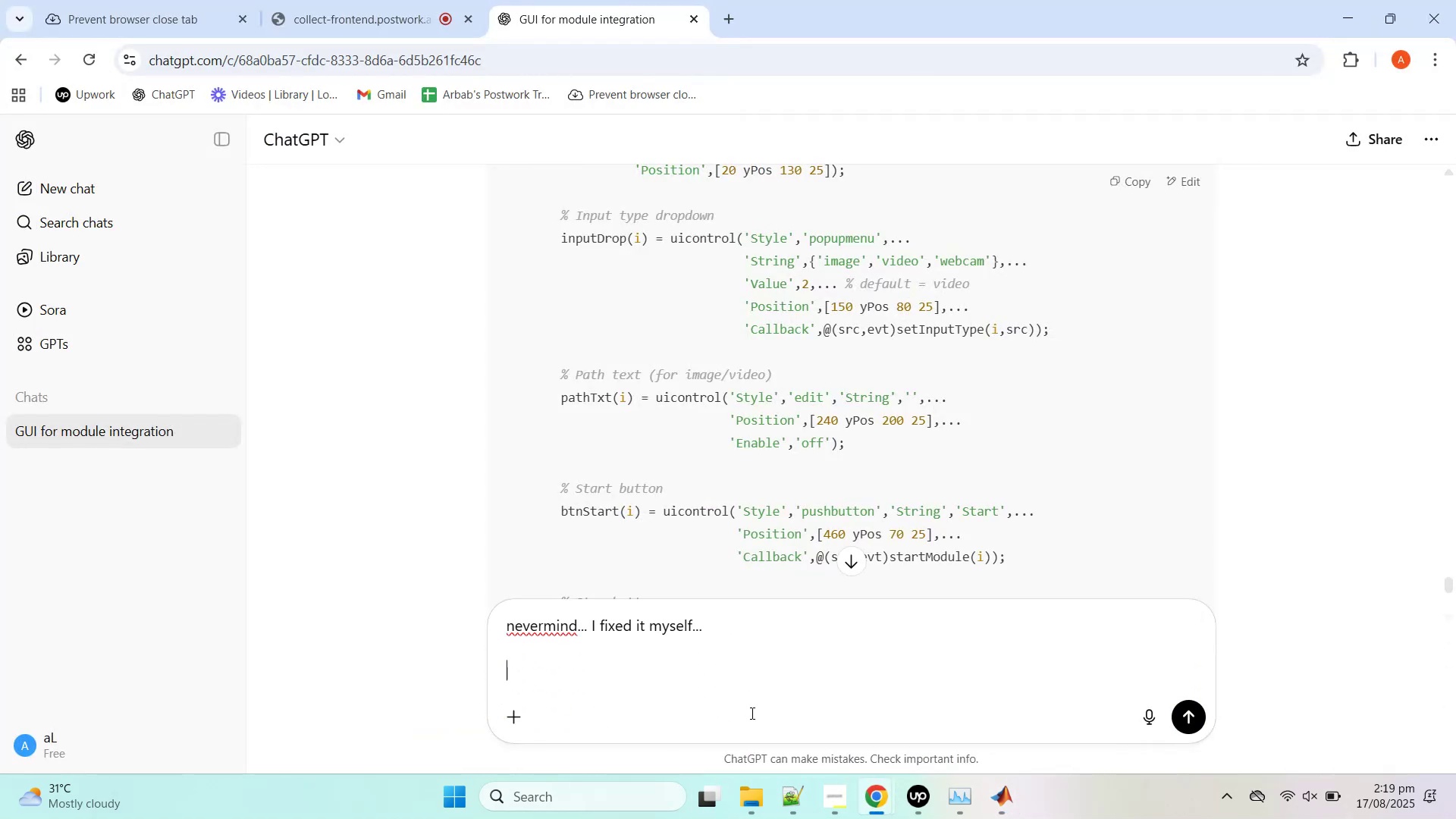 
type(nexup i)
key(Backspace)
key(Backspace)
key(Backspace)
key(Backspace)
type(tup)
 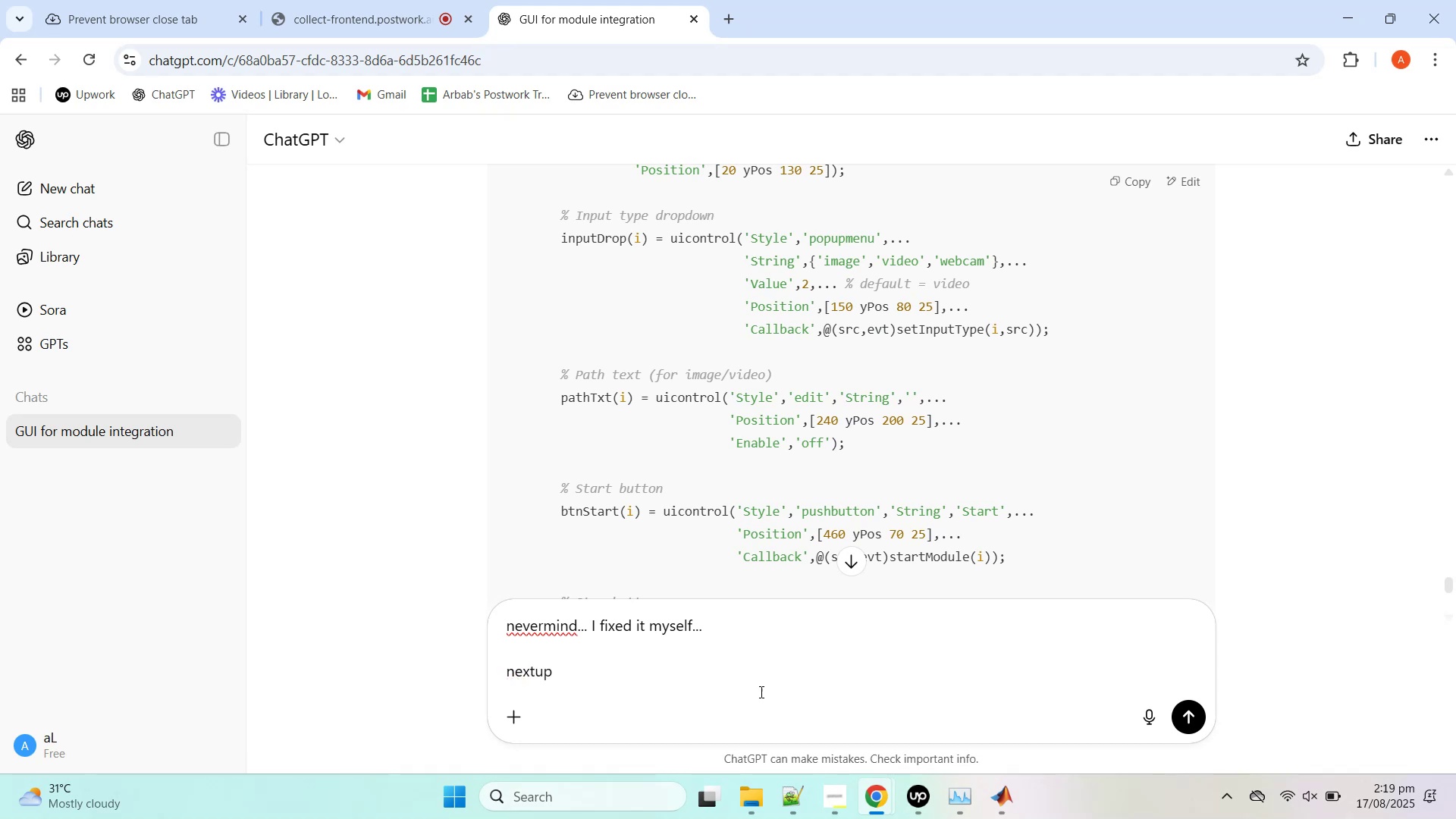 
scroll: coordinate [1144, 410], scroll_direction: up, amount: 129.0
 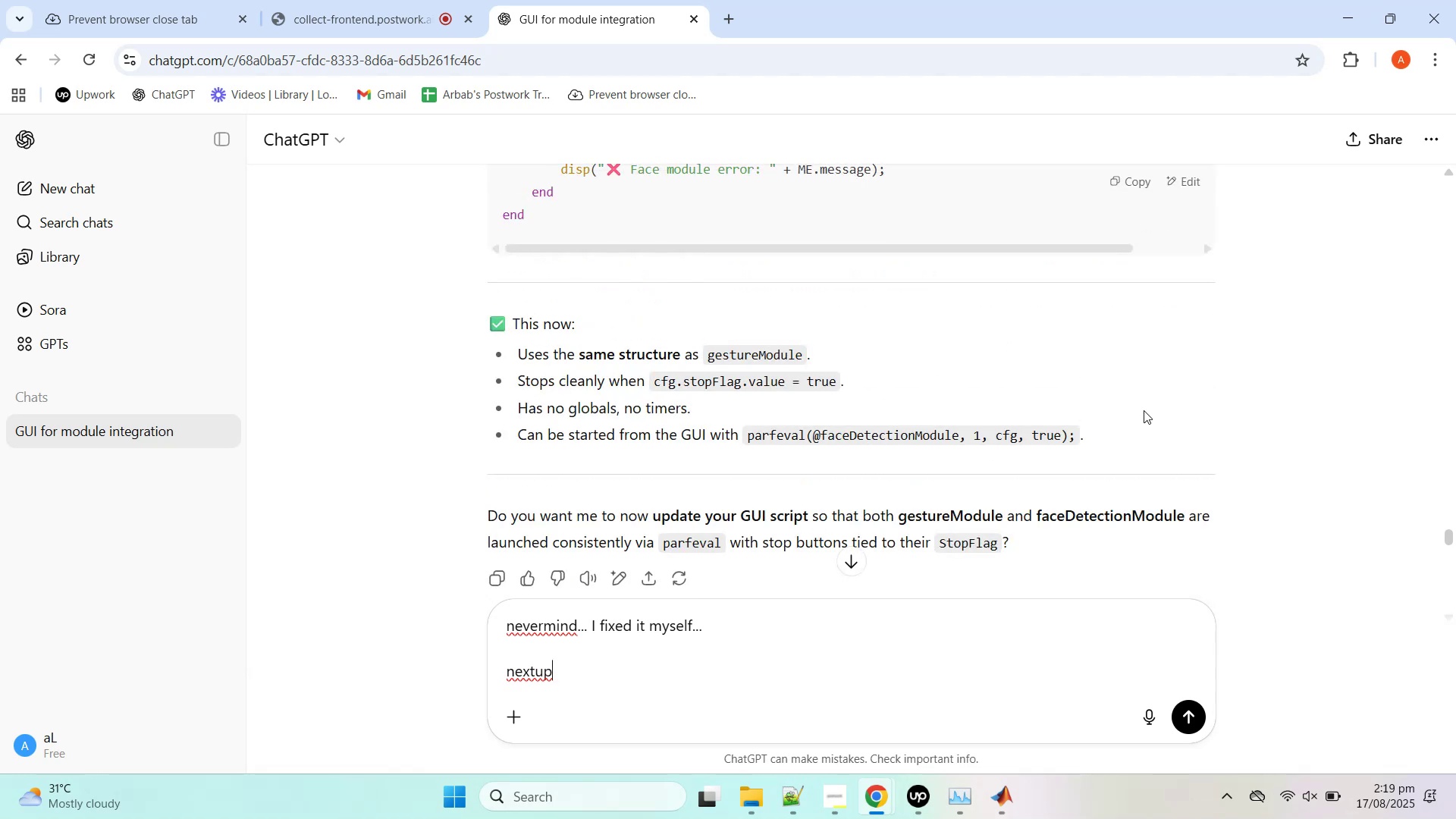 
scroll: coordinate [1287, 430], scroll_direction: down, amount: 10.0
 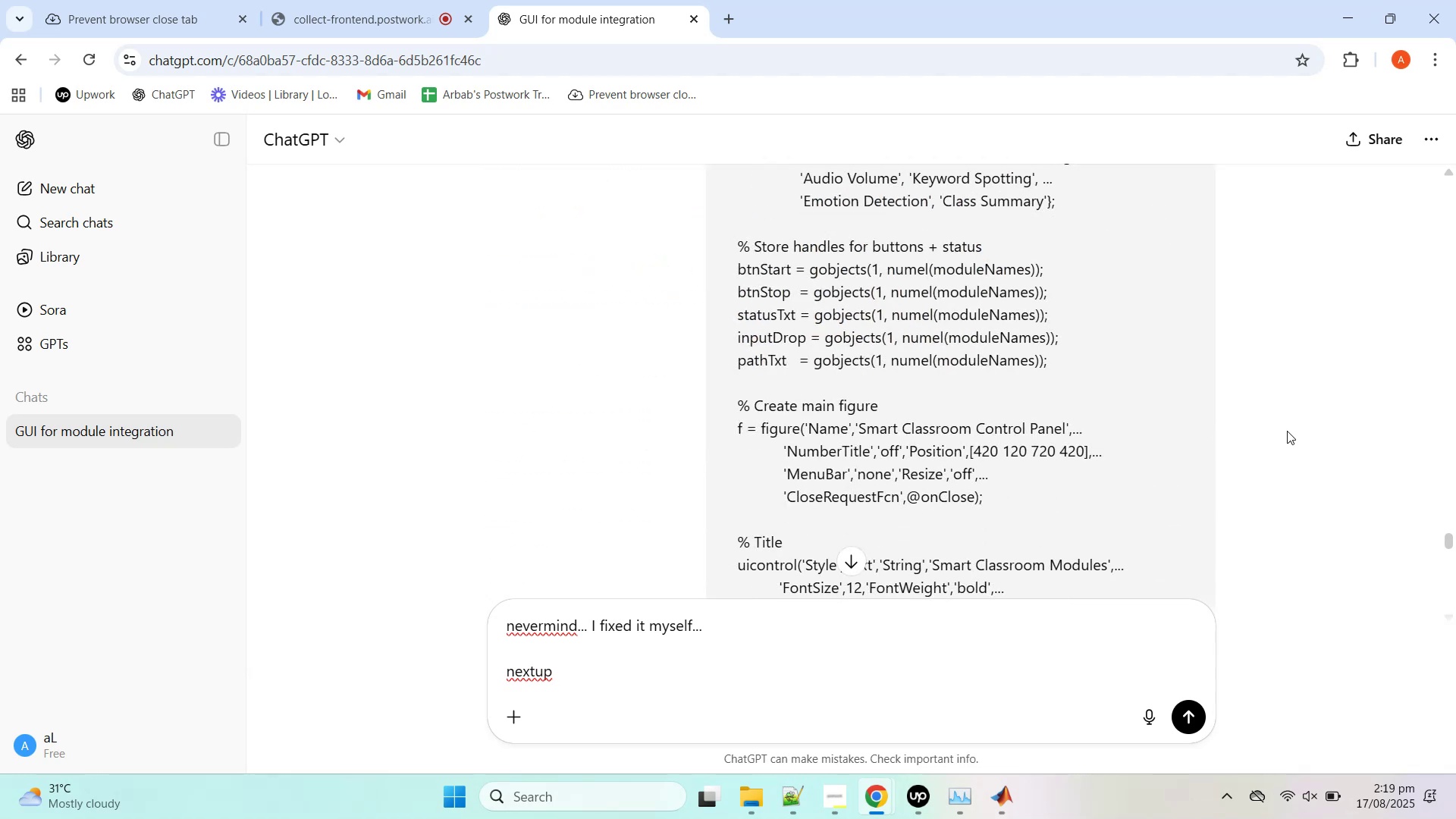 
scroll: coordinate [1287, 431], scroll_direction: up, amount: 10.0
 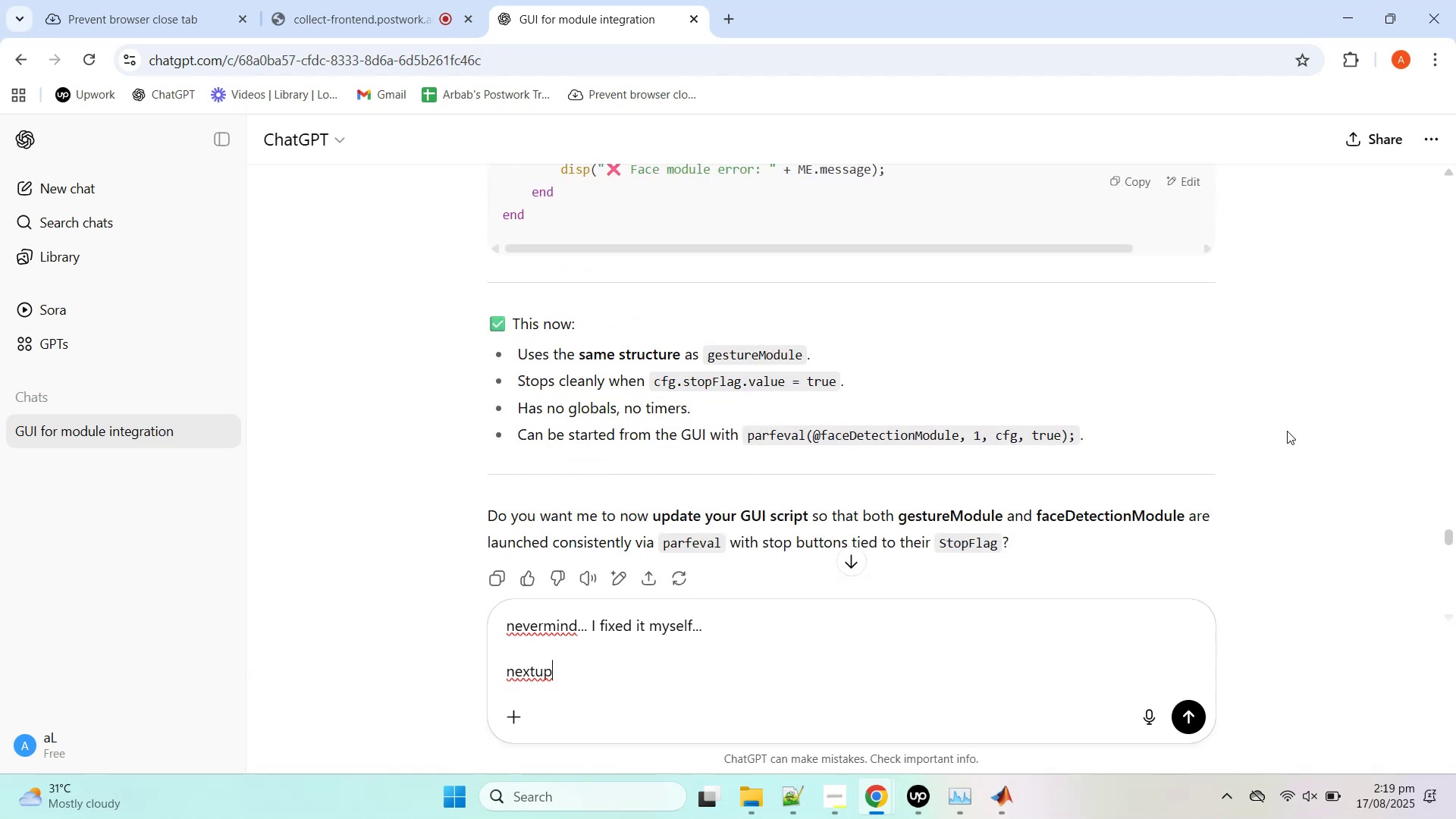 
scroll: coordinate [1287, 433], scroll_direction: down, amount: 54.0
 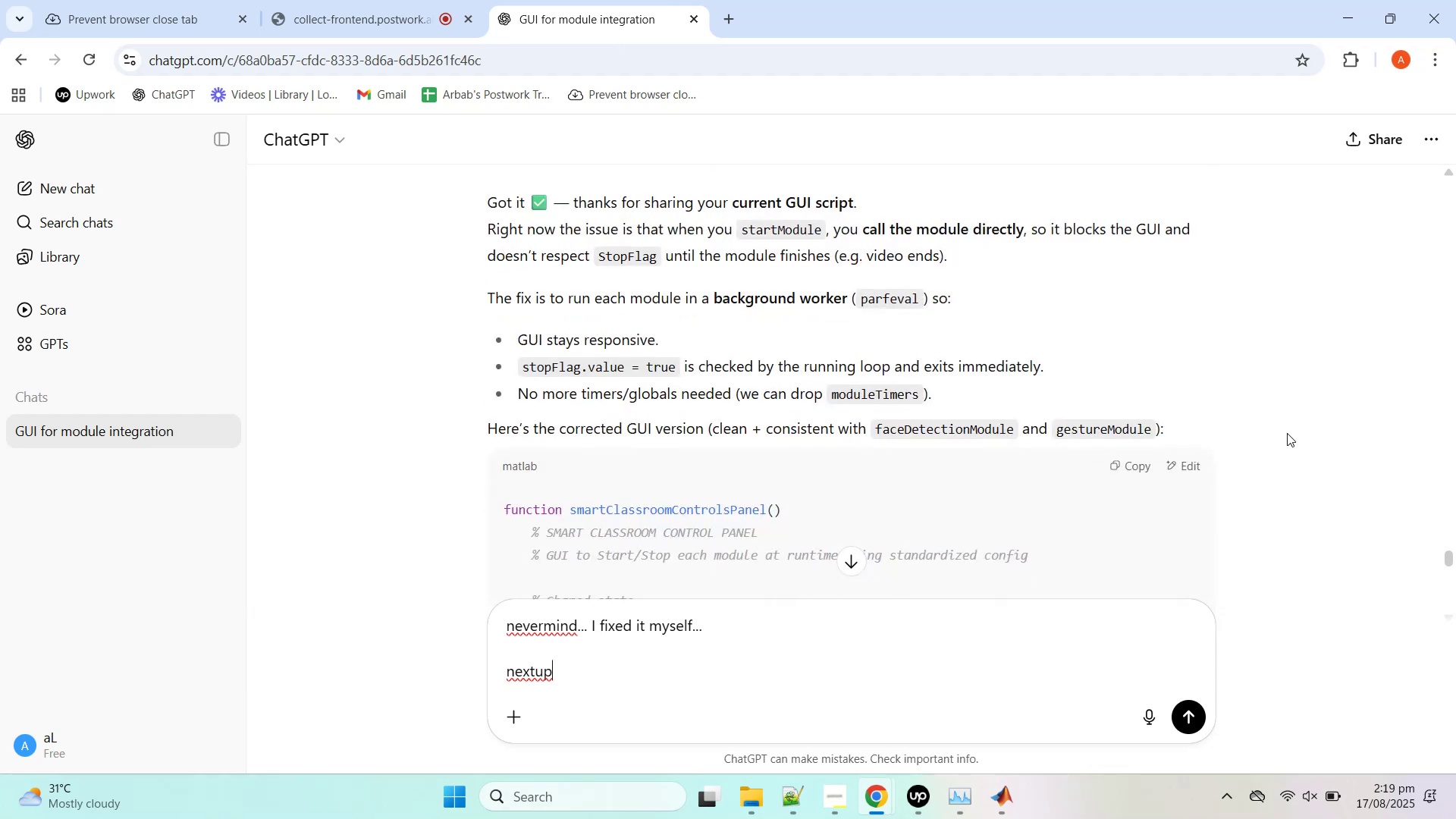 
scroll: coordinate [1056, 415], scroll_direction: up, amount: 3.0
 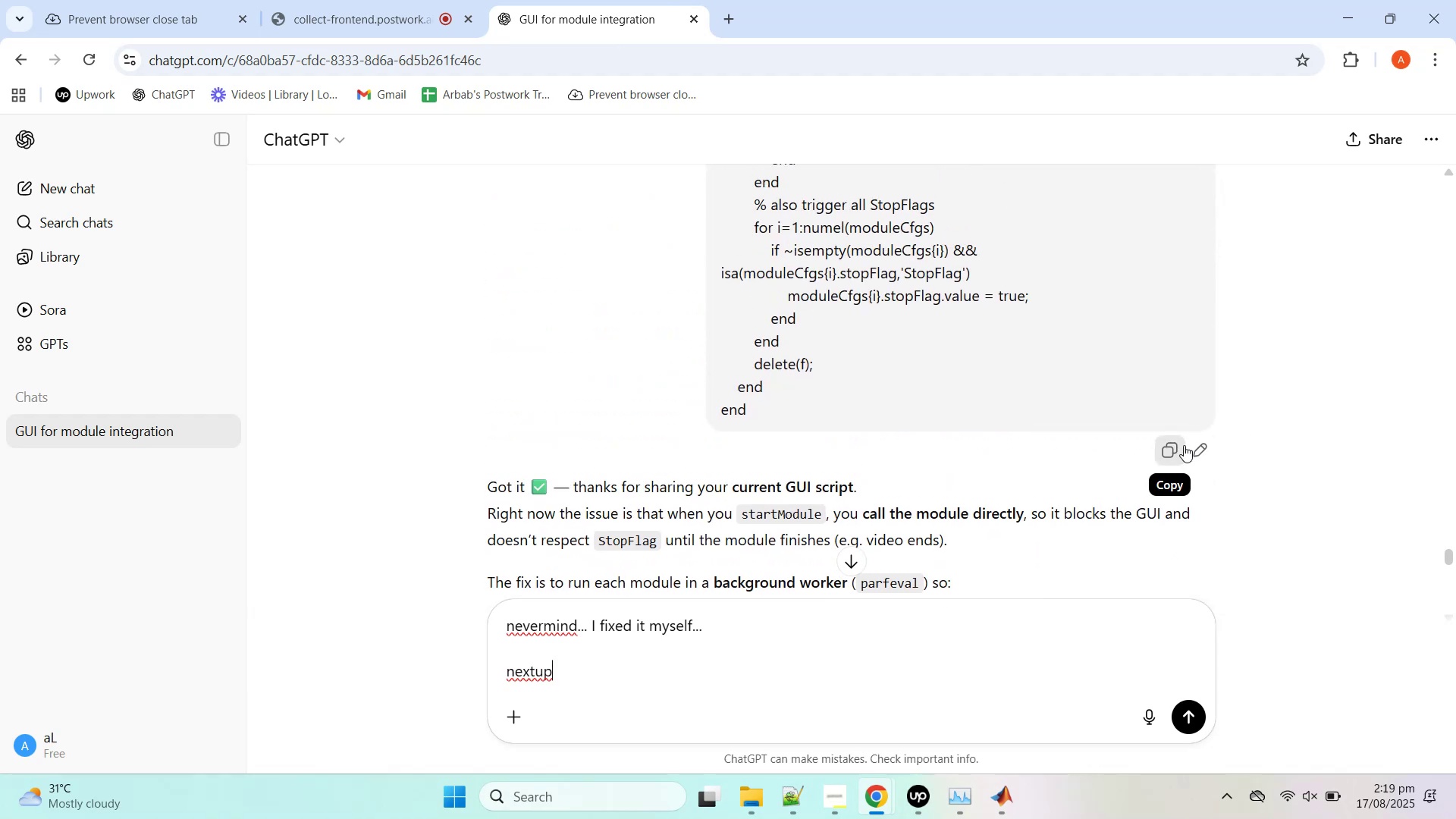 
left_click([1196, 447])
 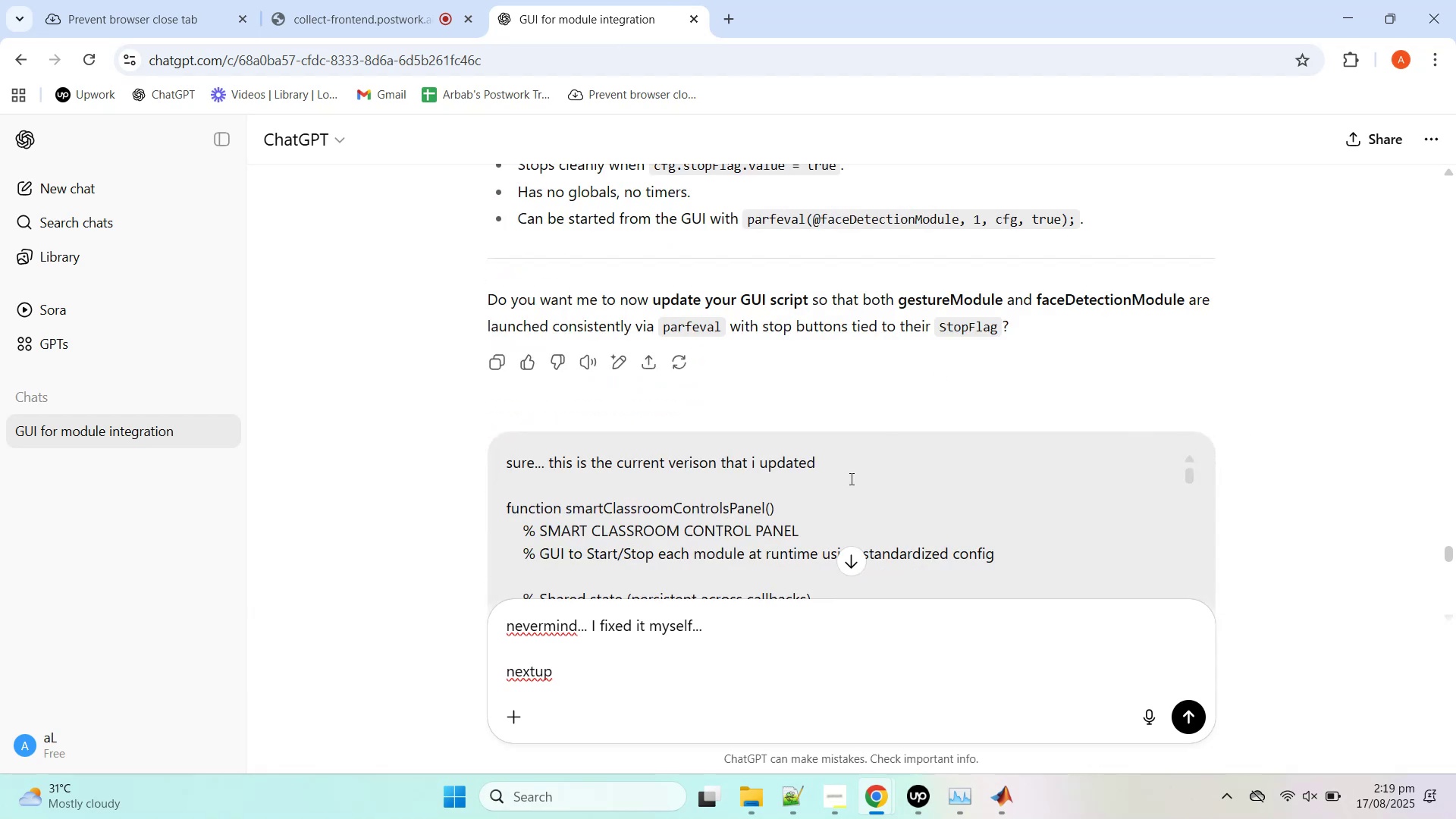 
left_click([837, 509])
 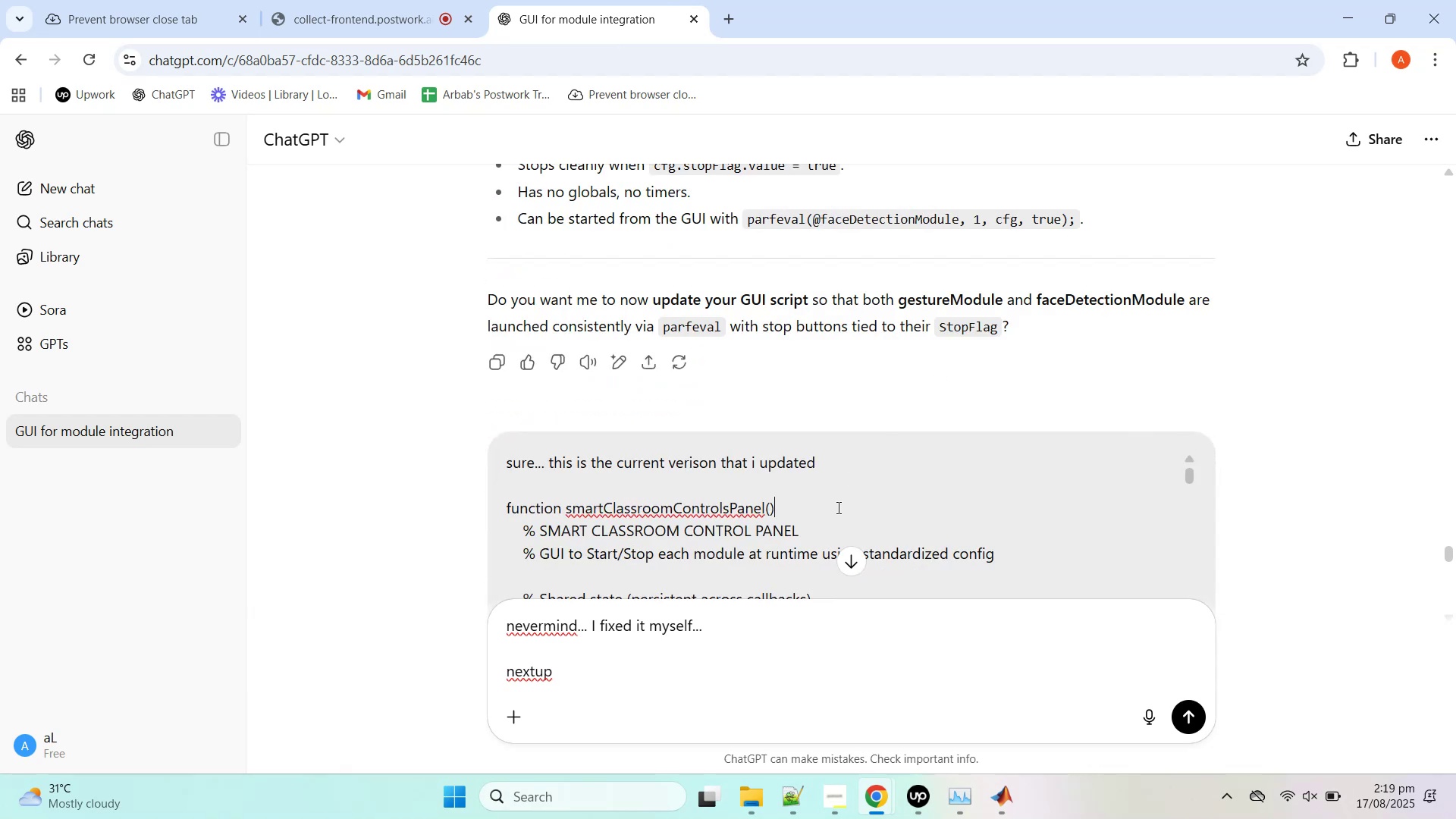 
key(Control+A)
 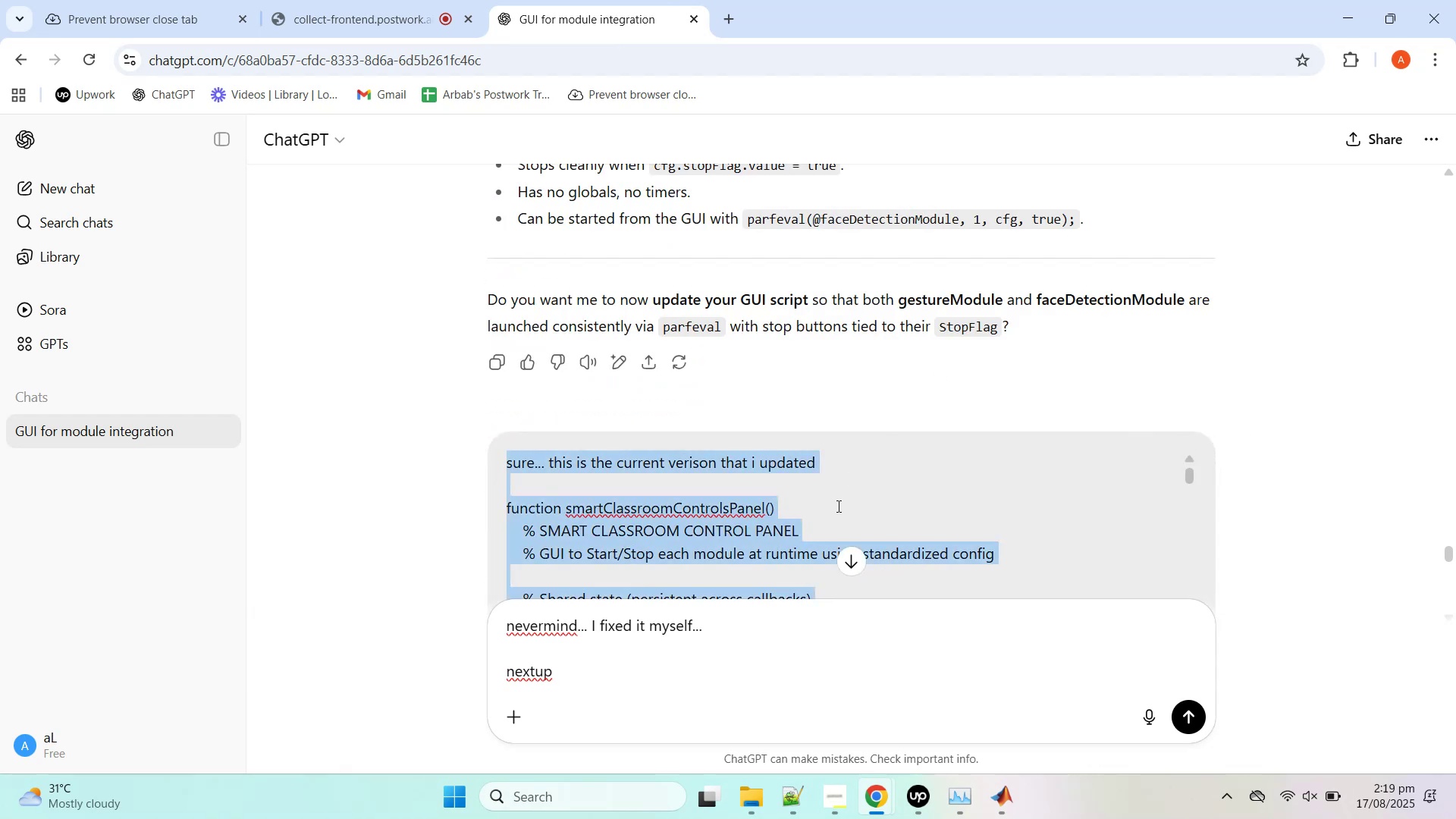 
type(I have already fixed it myself... just want you to update the next module as per the gesture and facedectionmodule)
 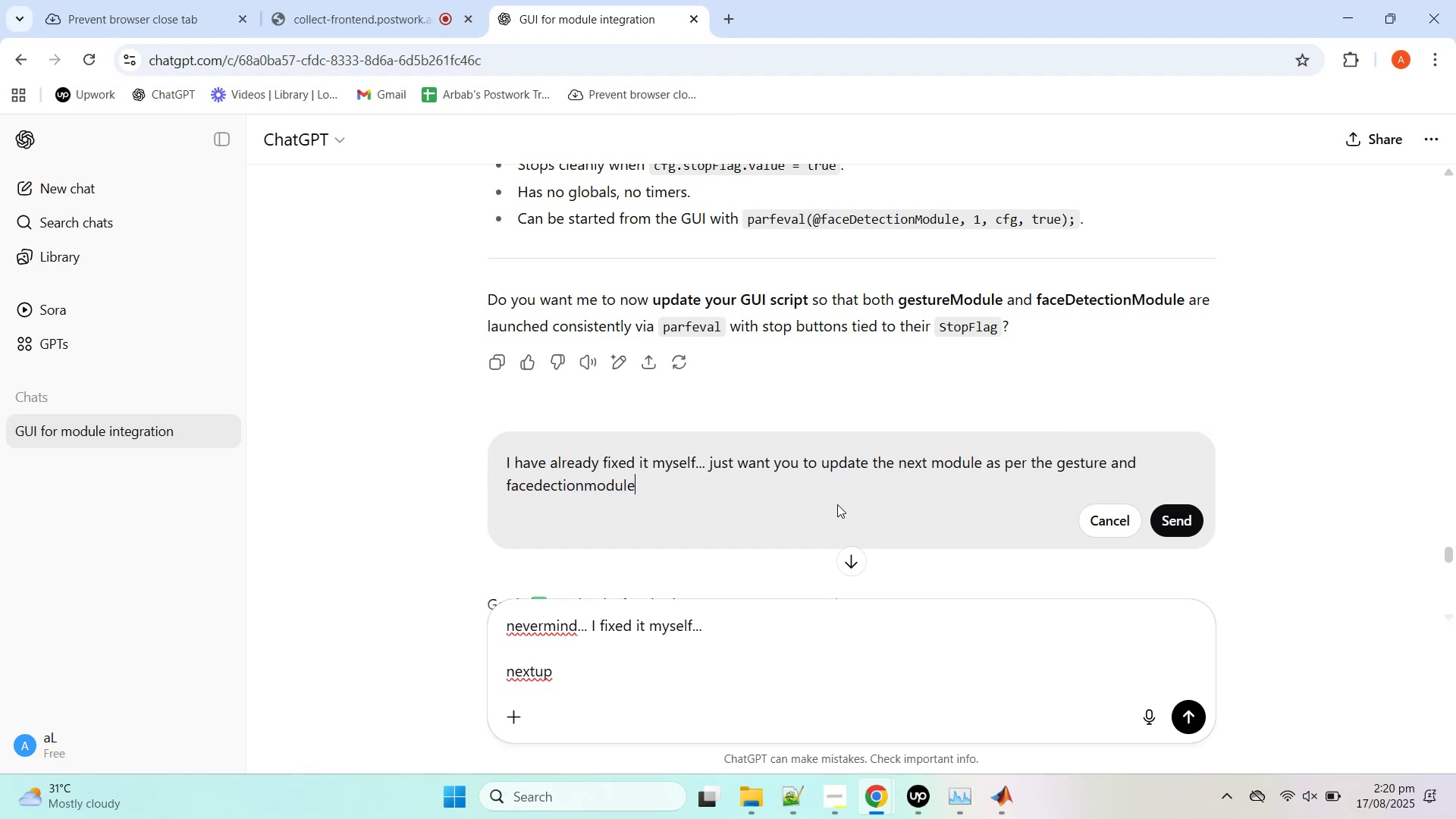 
key(Shift+Enter)
 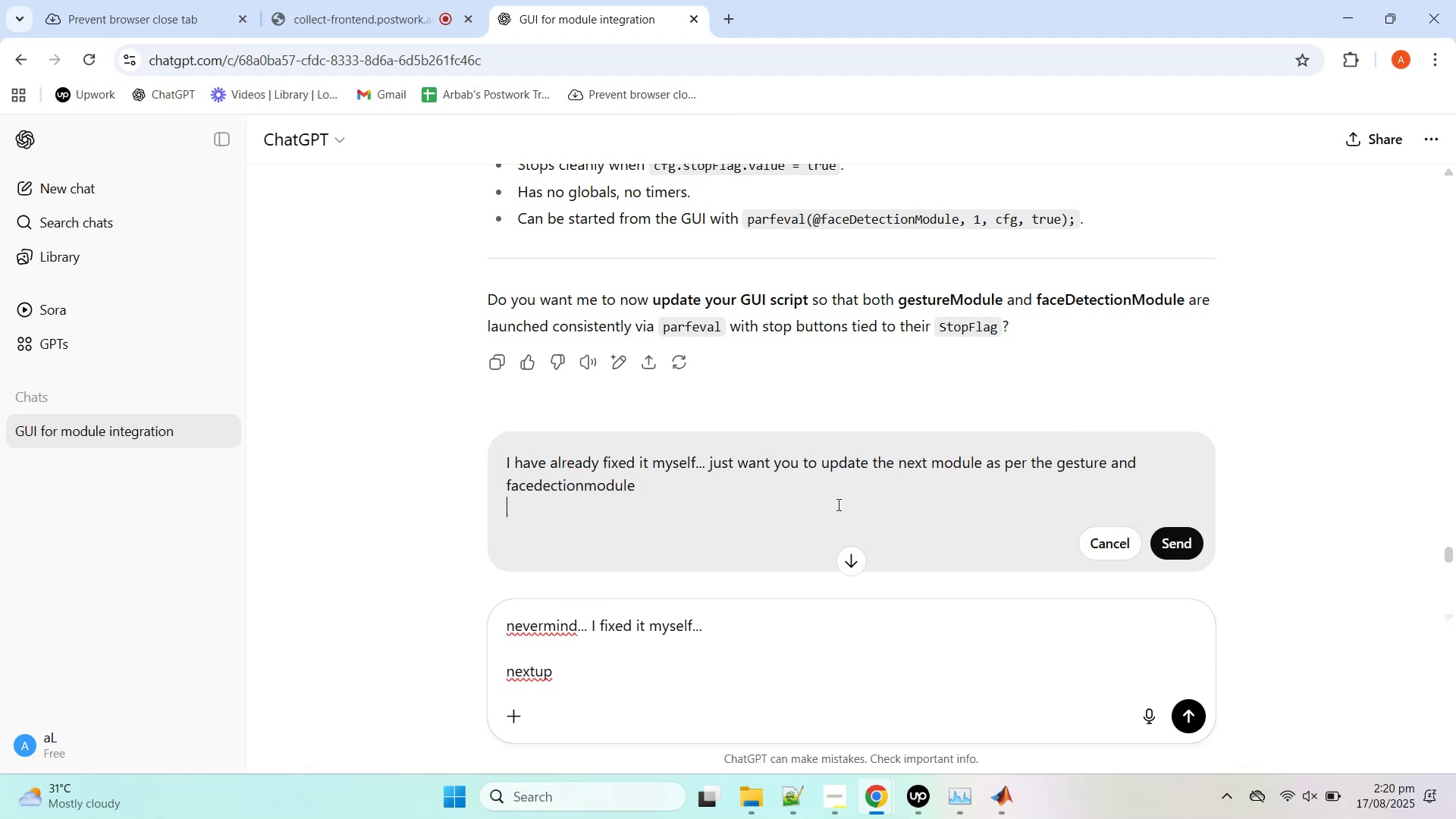 
key(Control+V)
 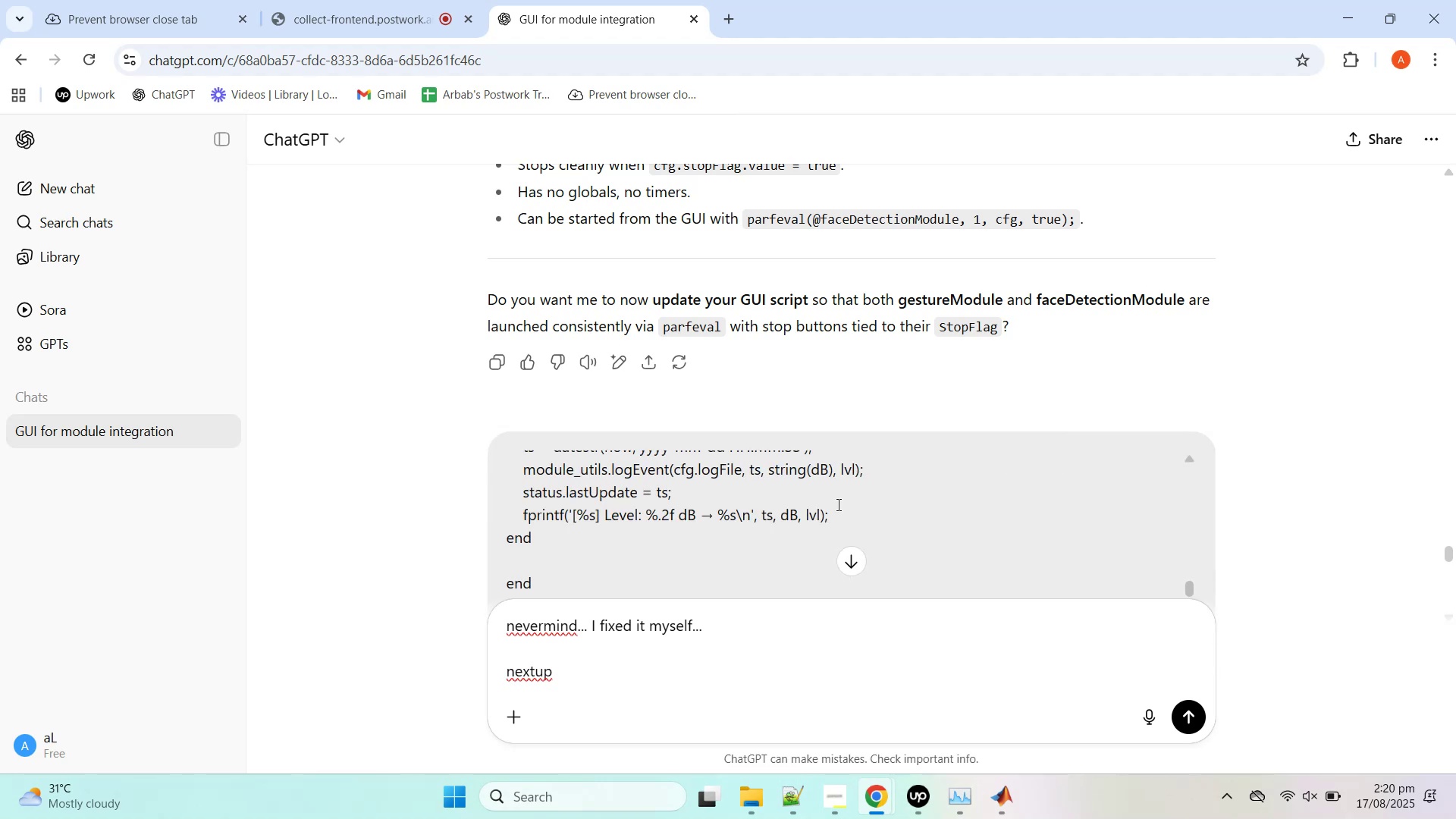 
key(Enter)
 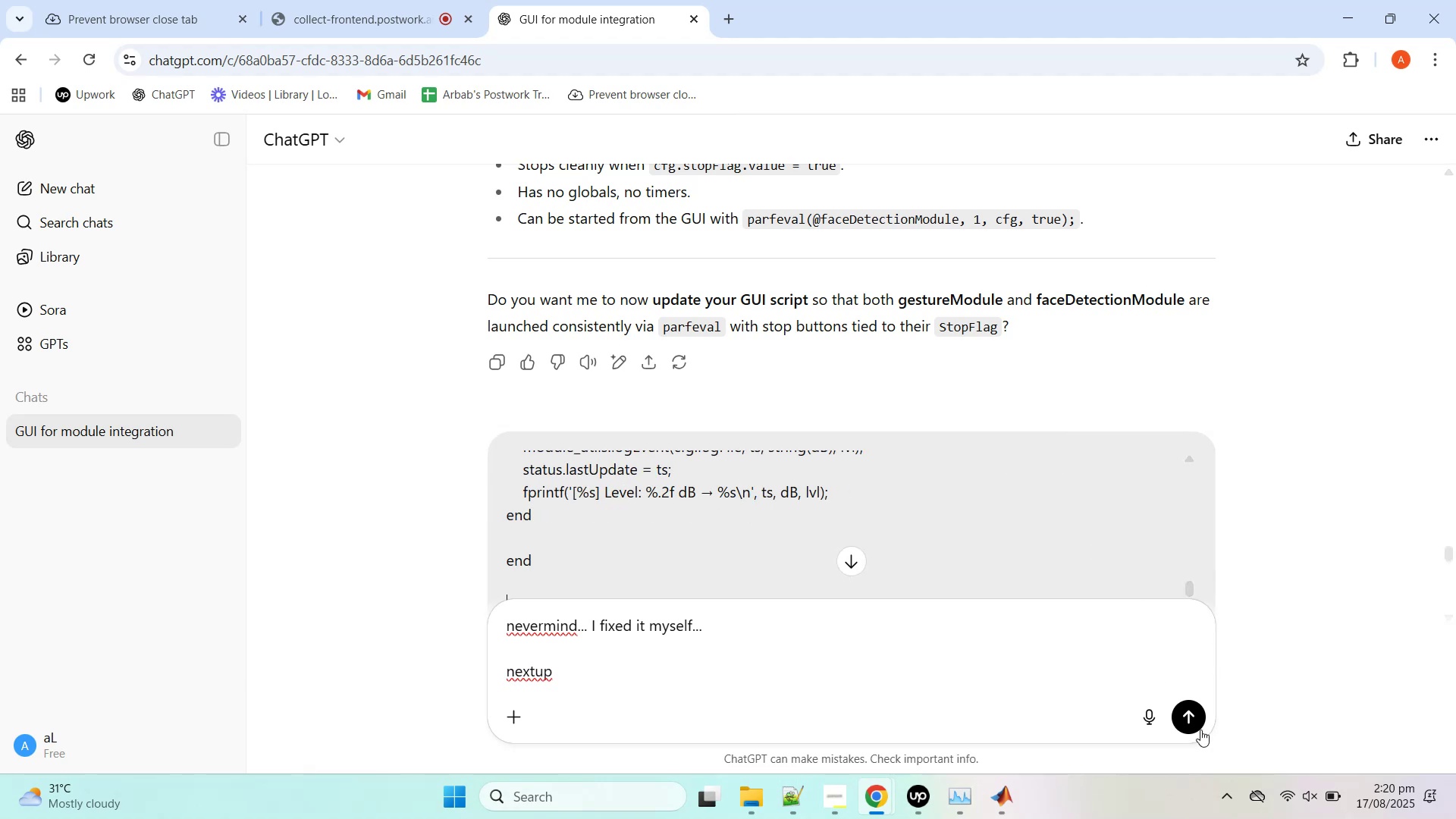 
left_click([1193, 711])
 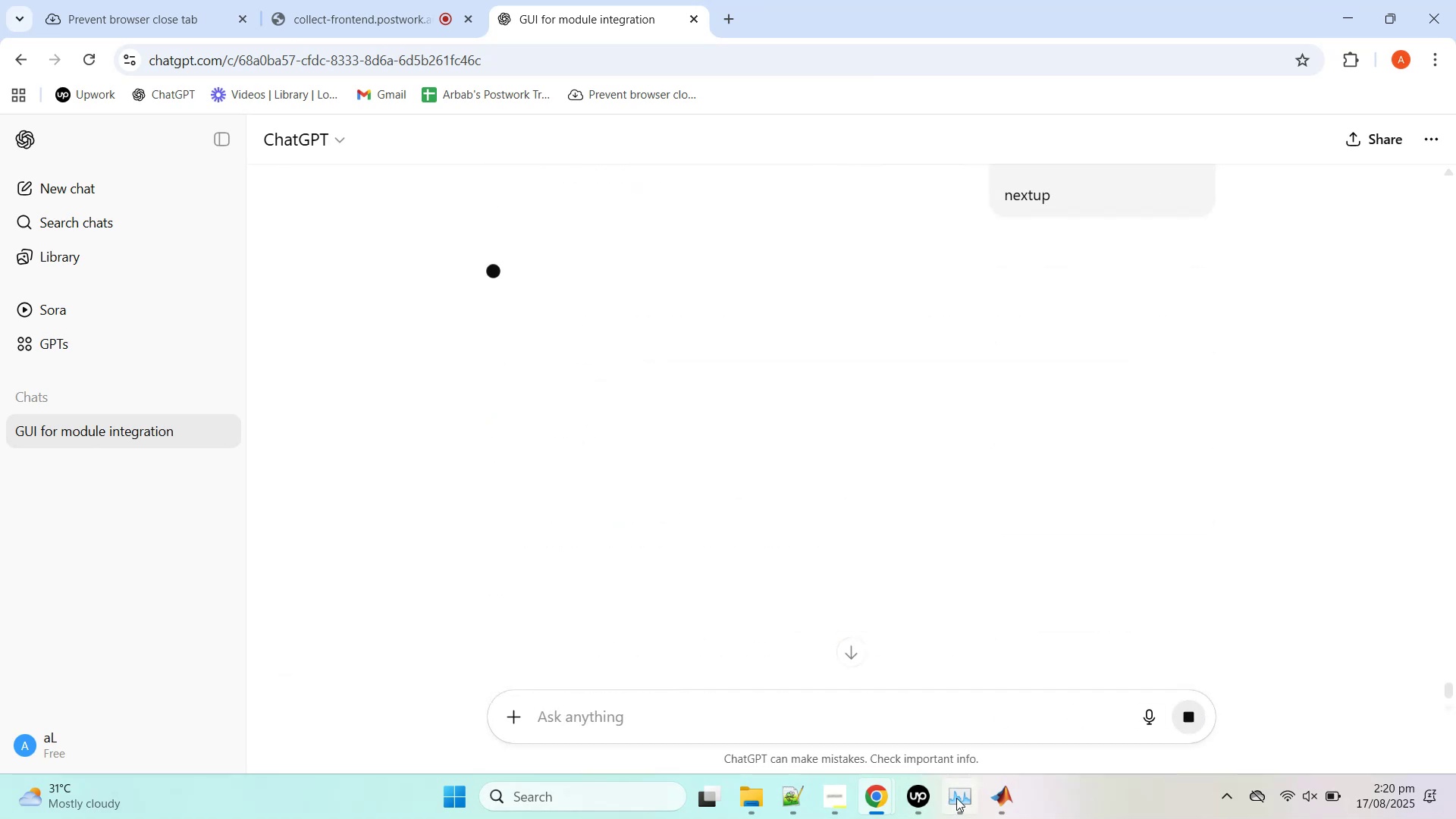 
left_click([1018, 811])
 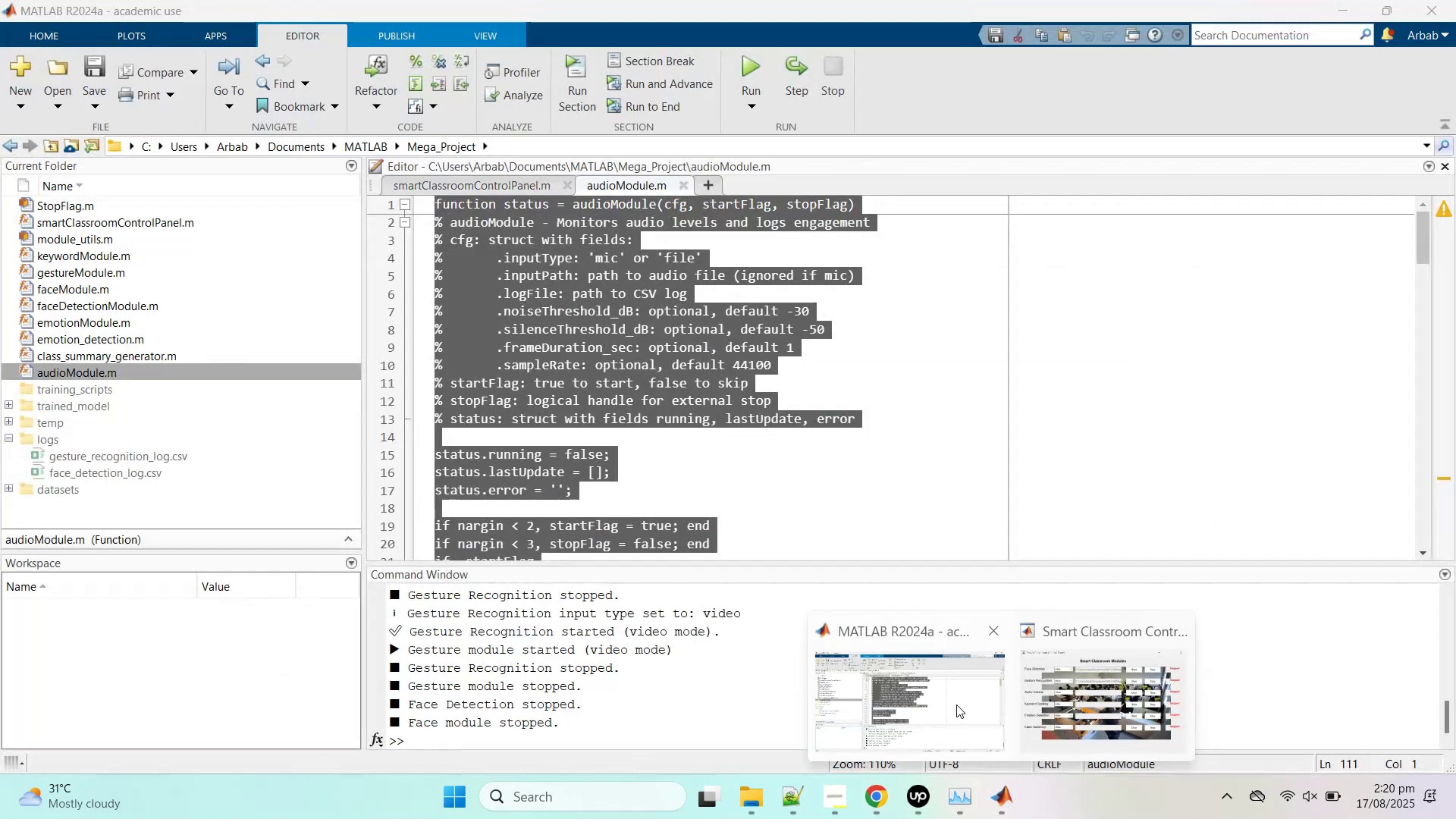 
left_click([956, 704])
 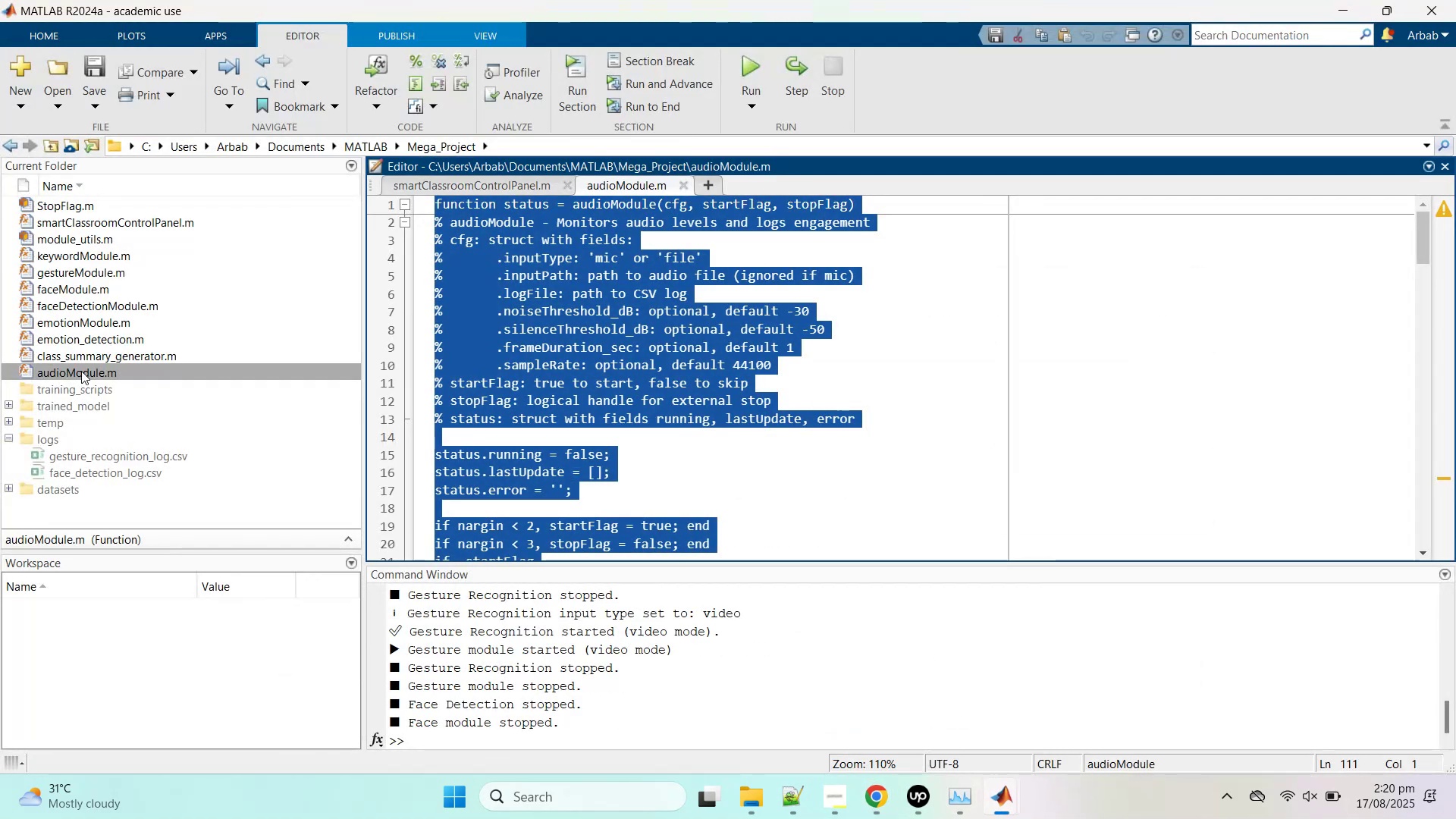 
left_click([90, 371])
 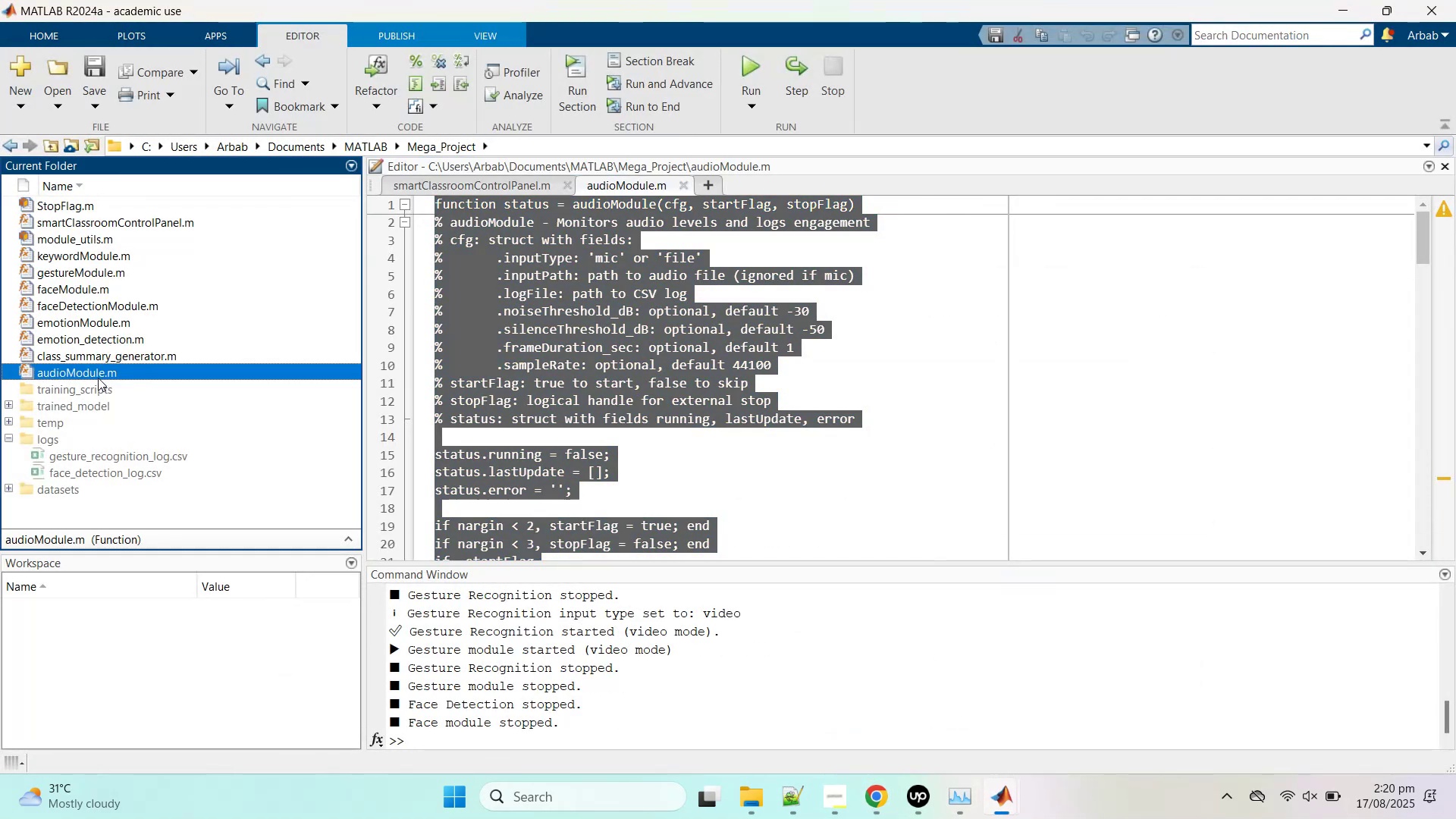 
left_click([99, 370])
 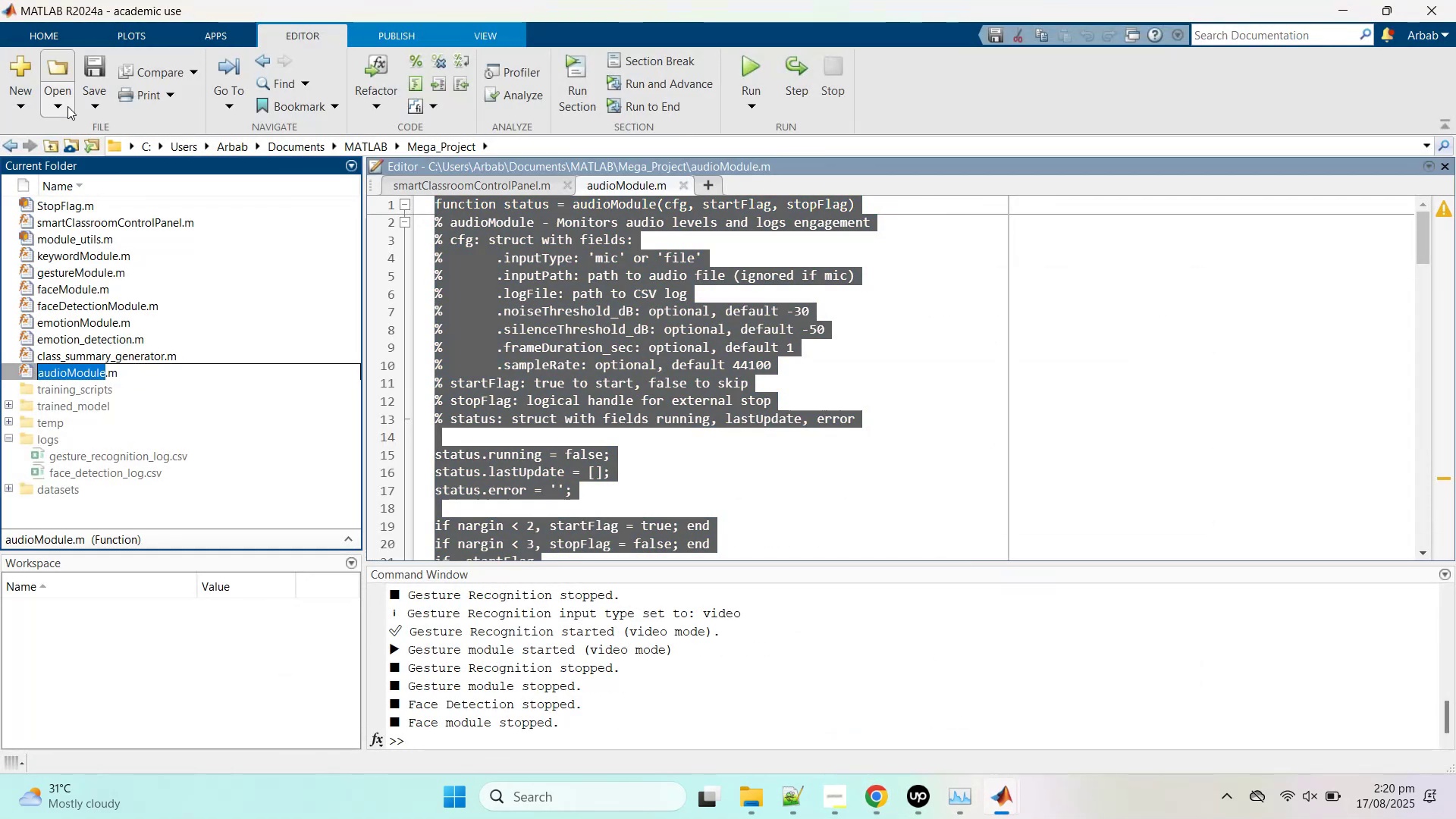 
left_click([105, 102])
 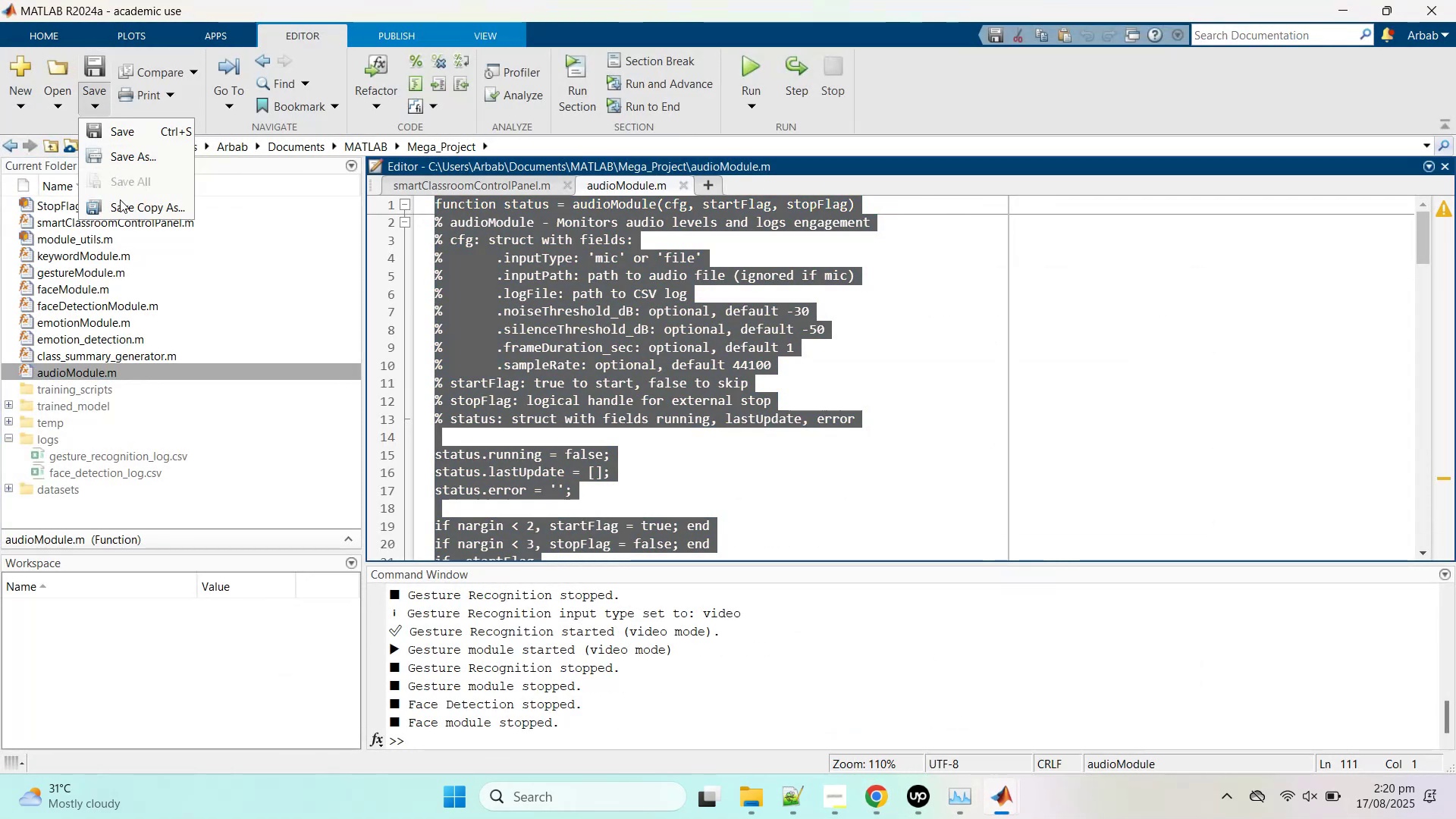 
left_click([121, 204])
 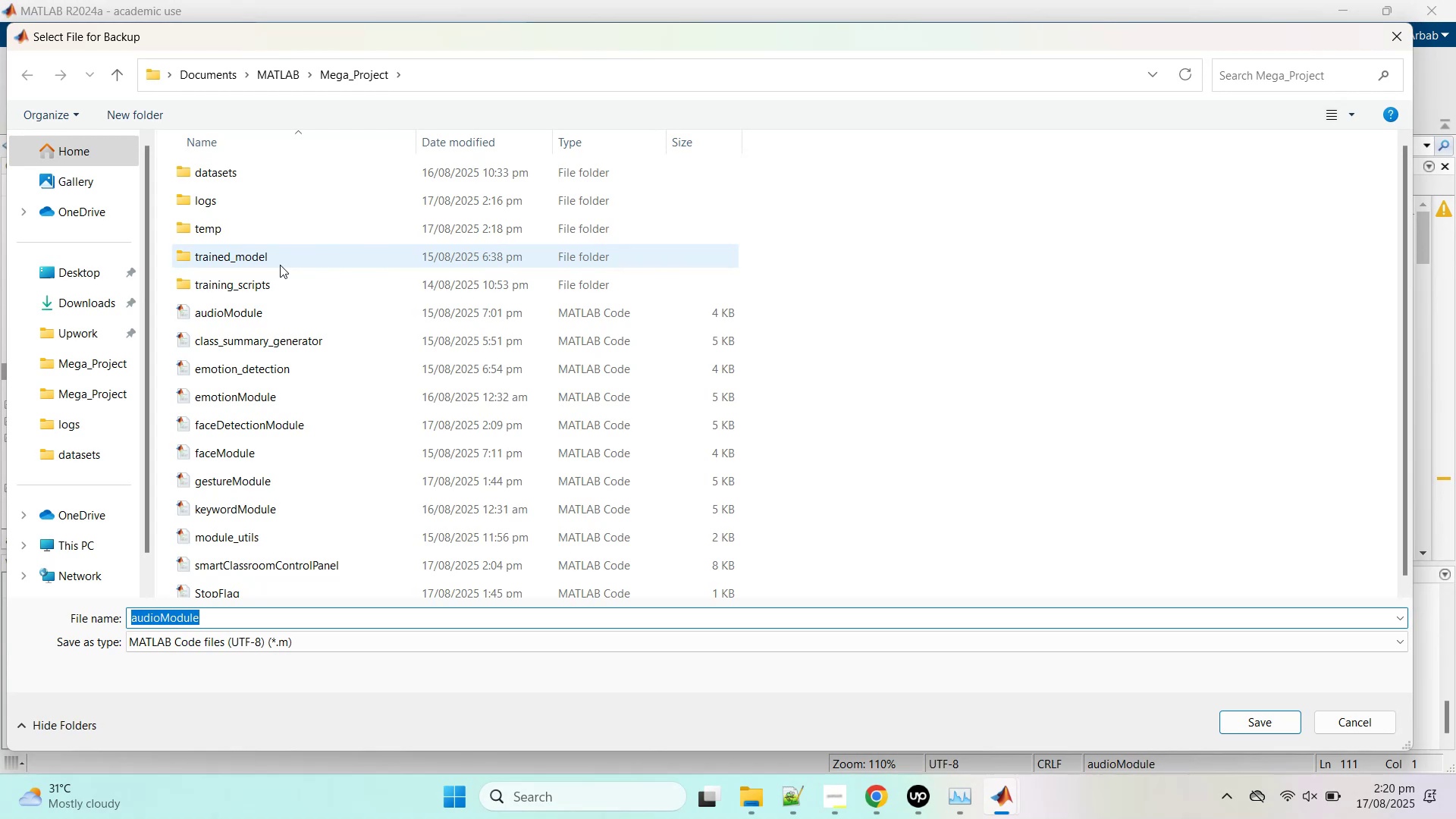 
double_click([241, 235])
 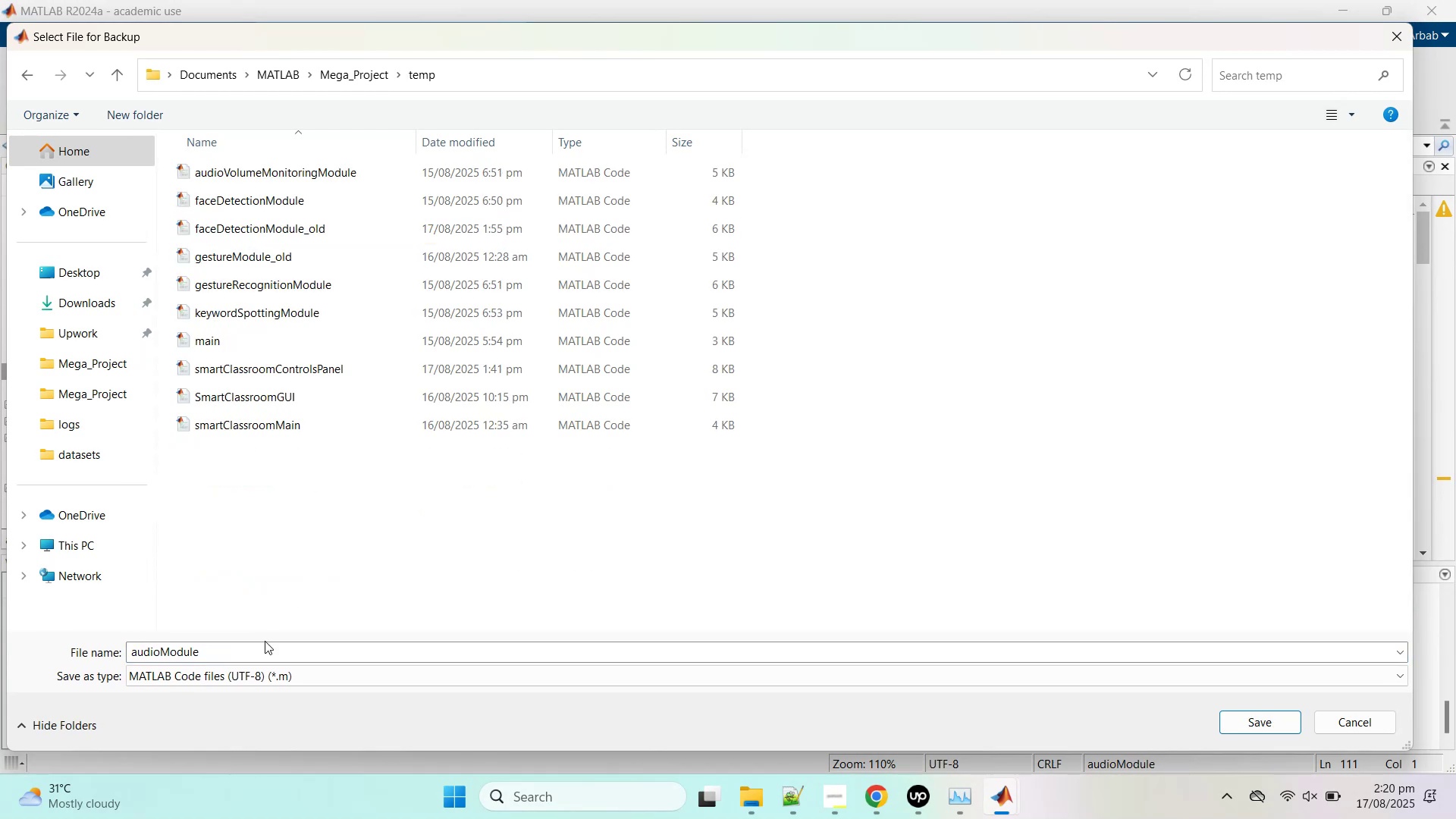 
left_click([257, 657])
 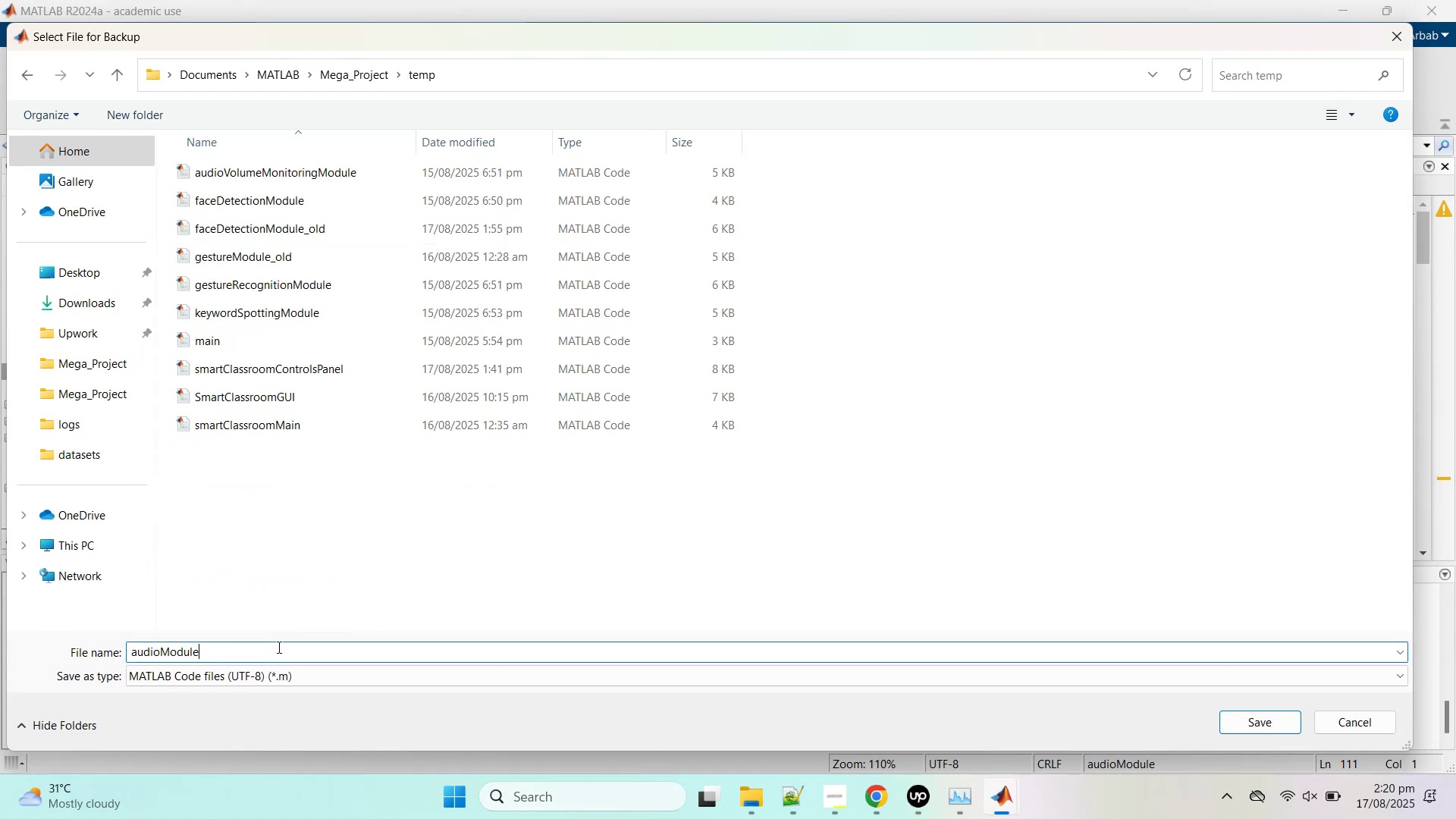 
type(_old)
 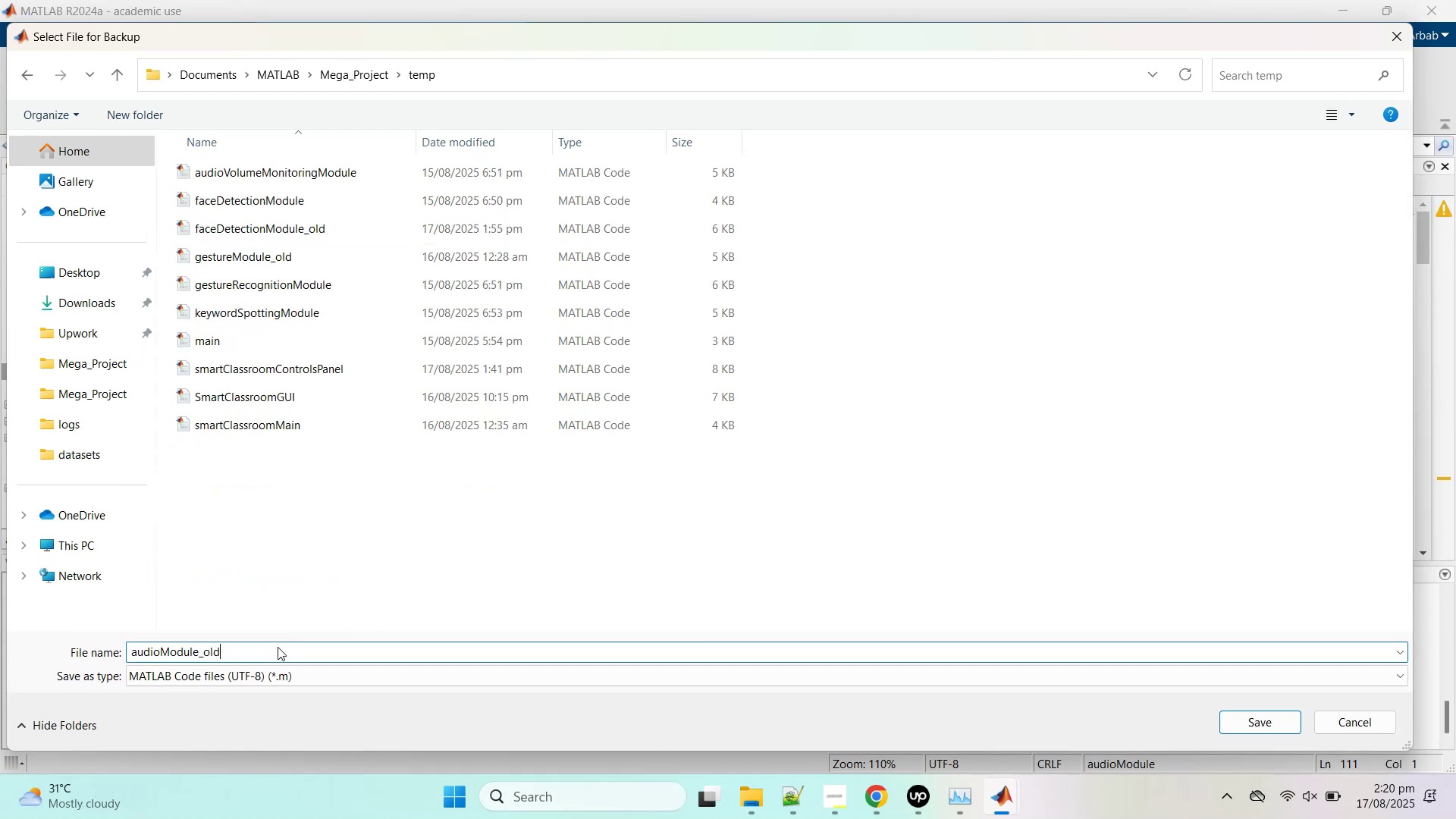 
key(Enter)
 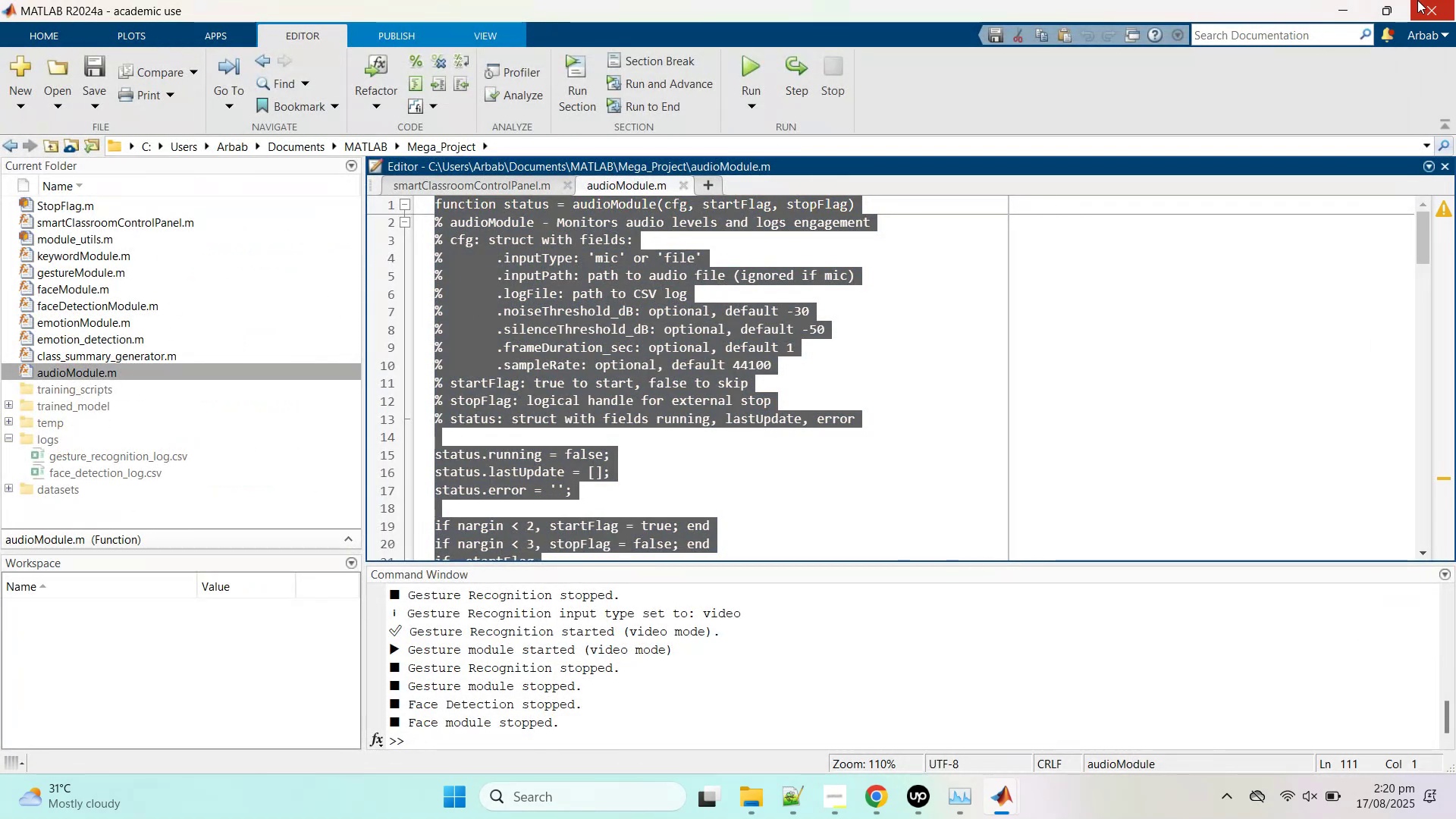 
left_click([1338, 2])
 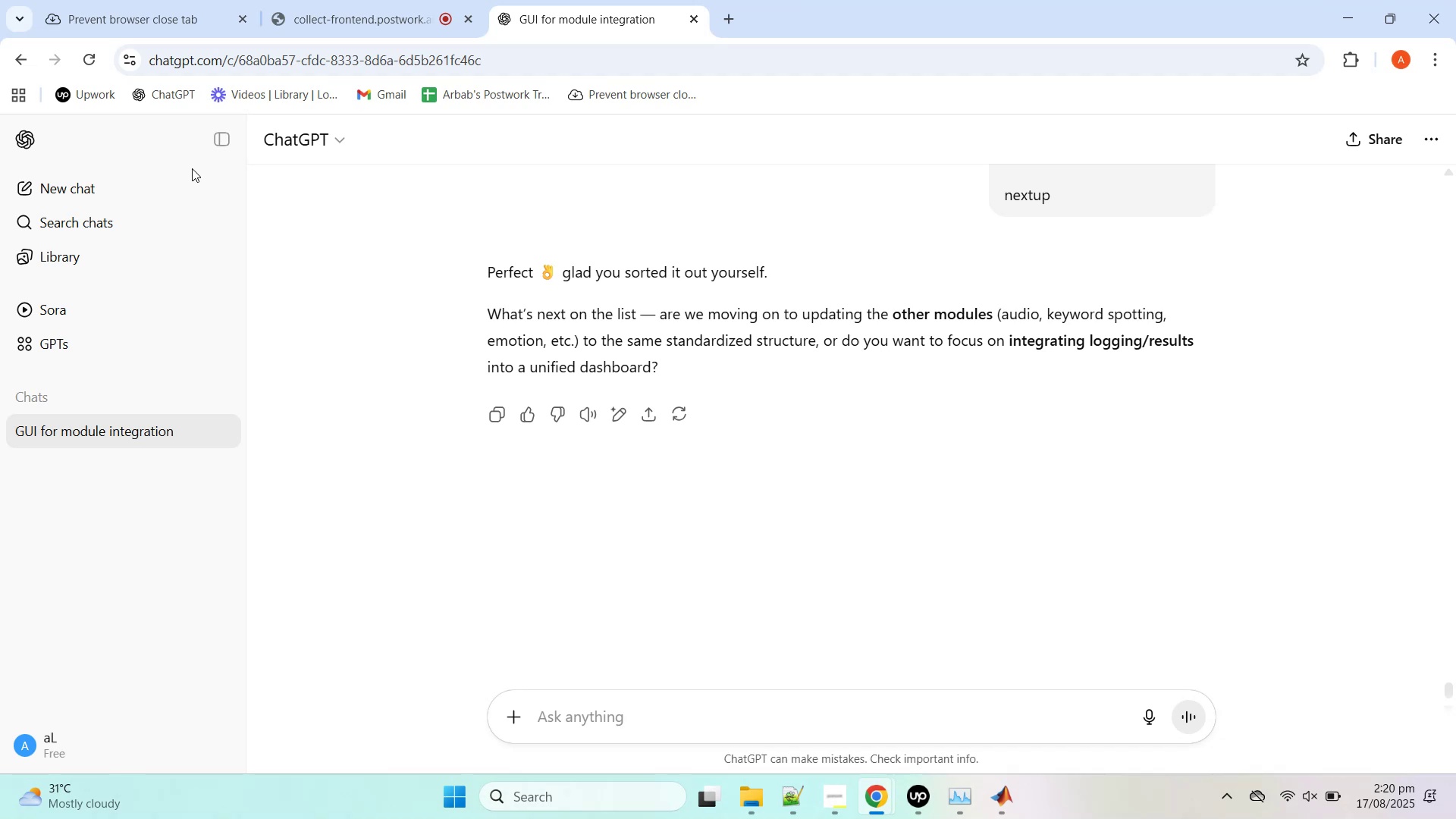 
wait(8.01)
 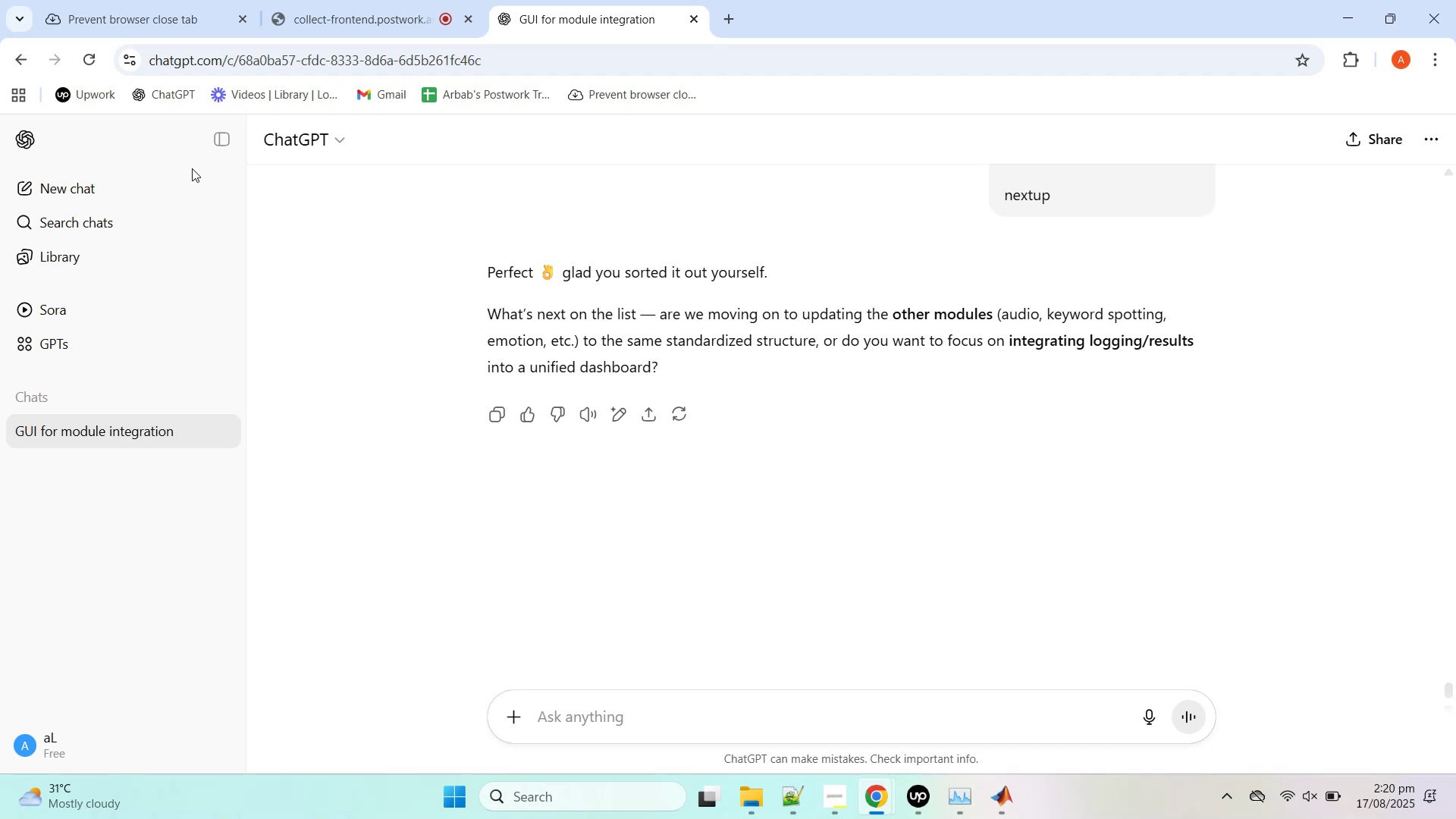 
scroll: coordinate [844, 388], scroll_direction: up, amount: 1.0
 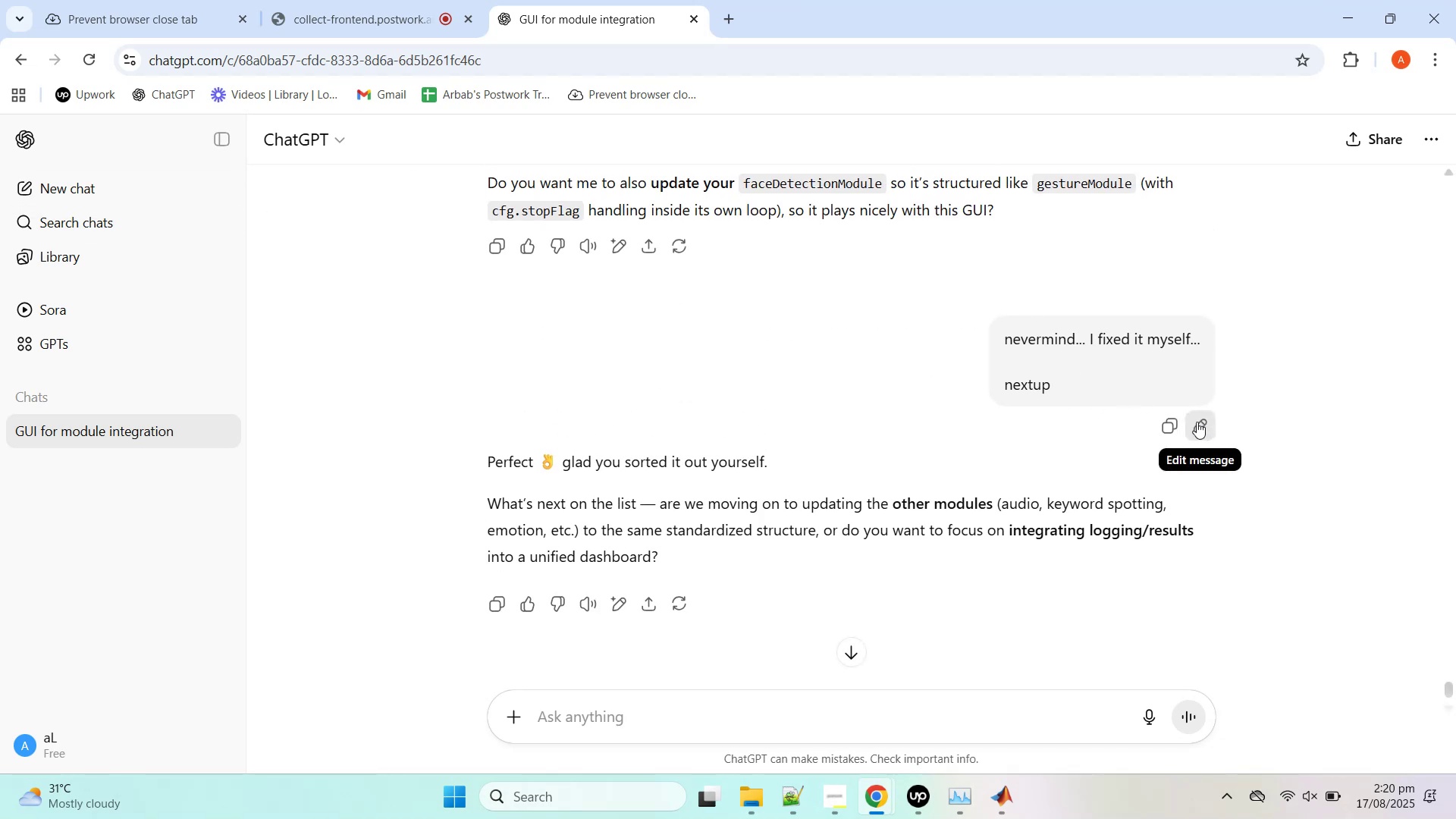 
left_click([1193, 422])
 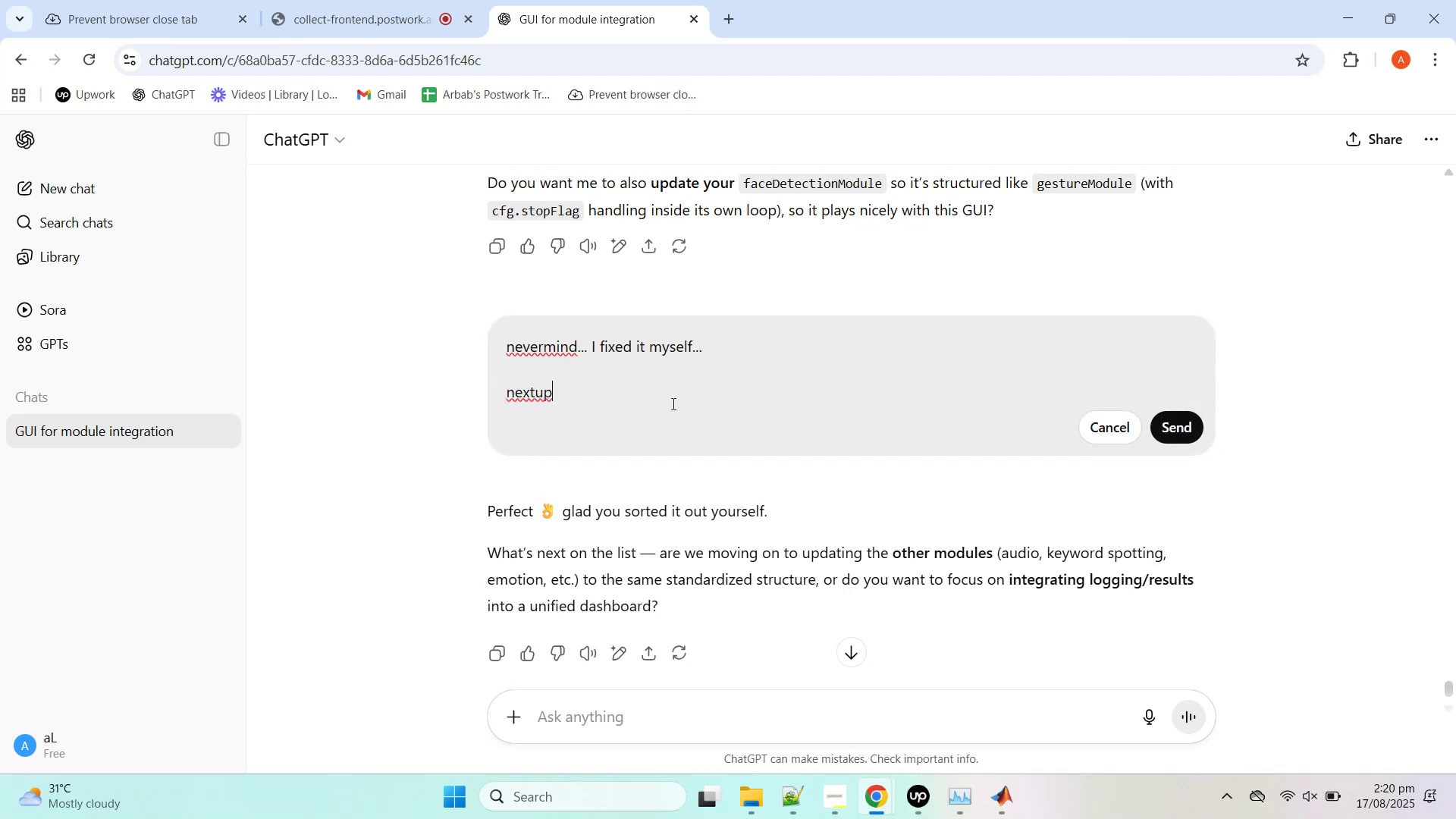 
left_click([651, 411])
 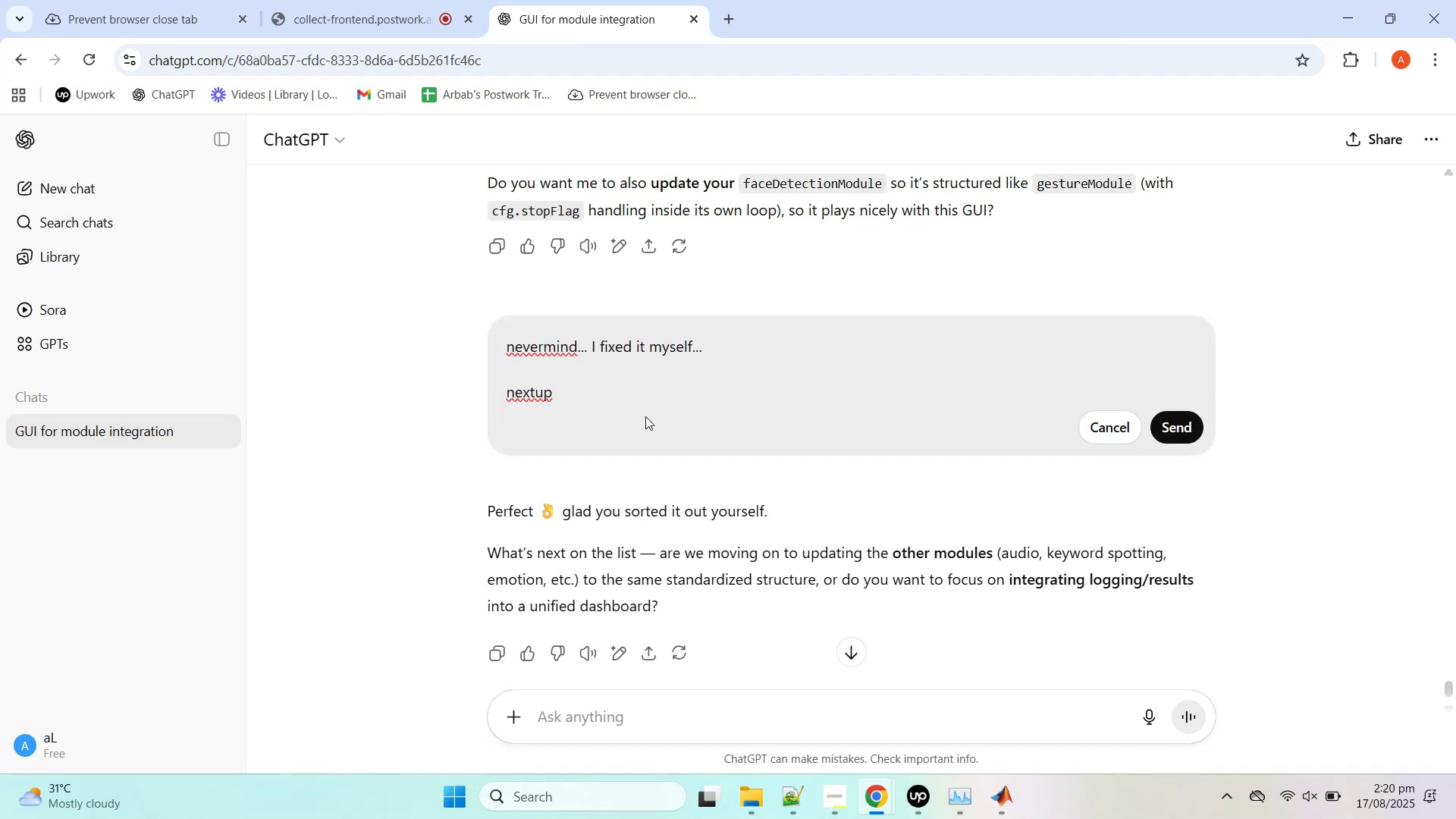 
left_click([643, 398])
 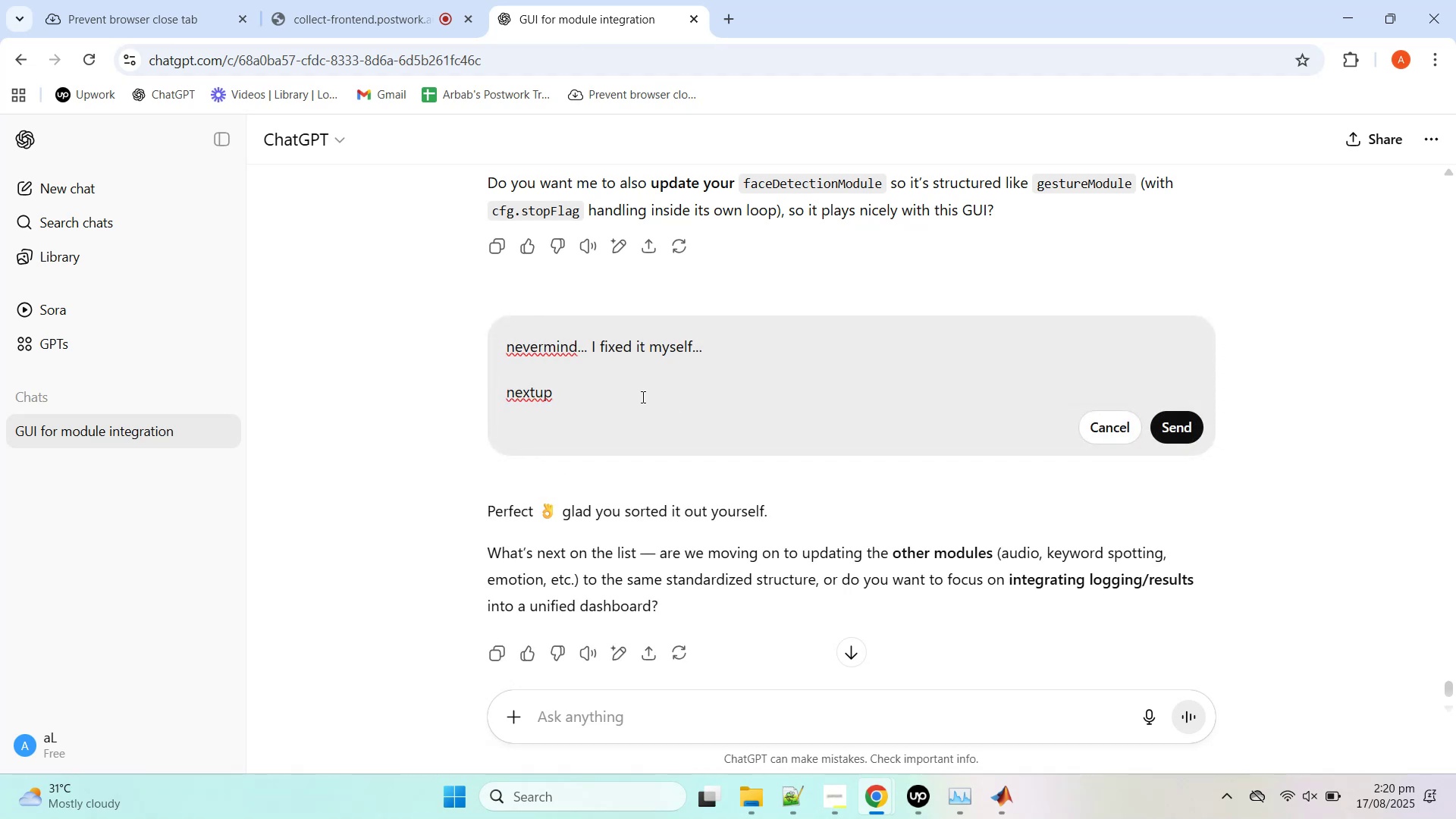 
key(Backspace)
key(Backspace)
type( i want you to update the audio module as per the )
 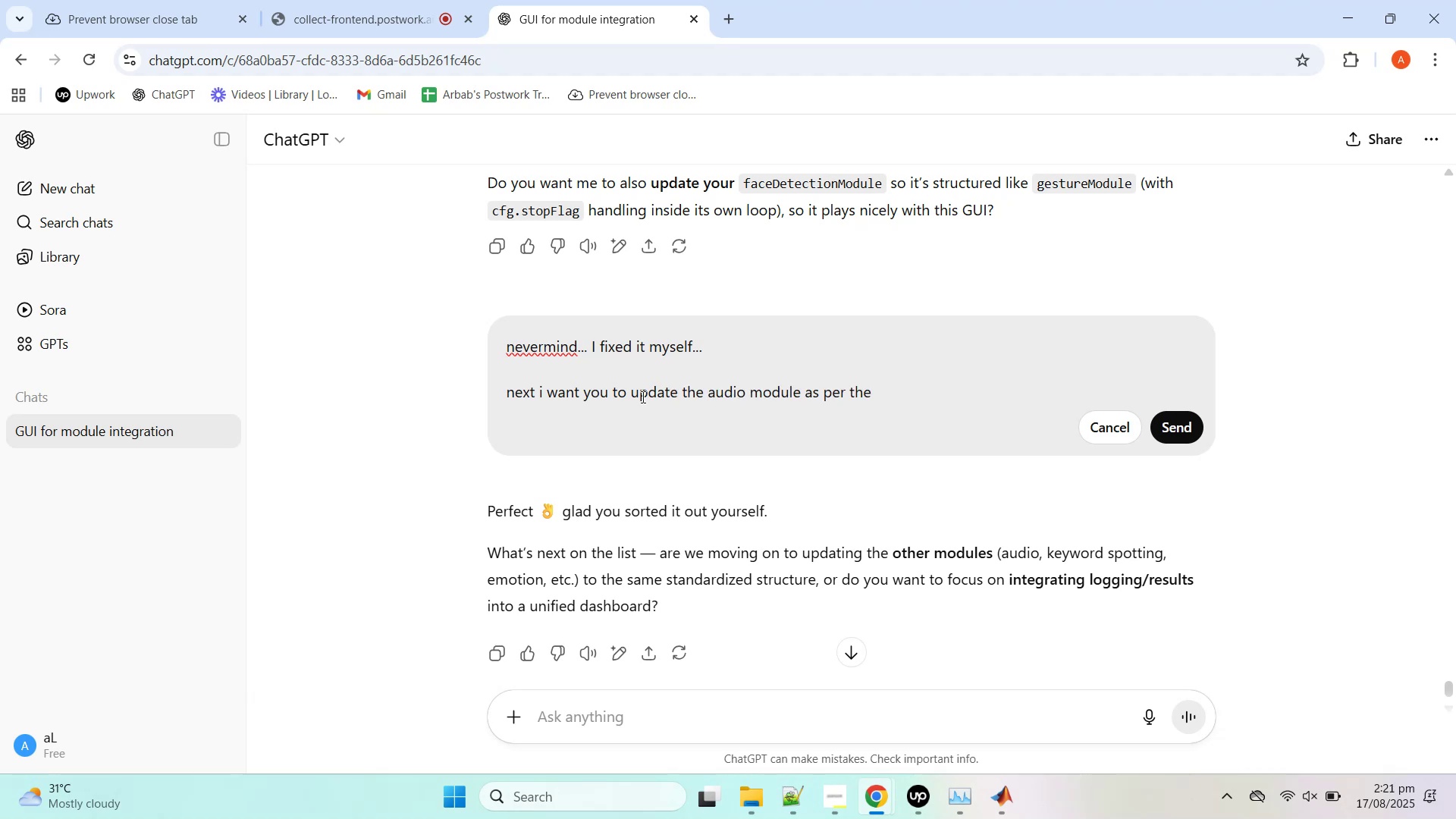 
wait(10.2)
 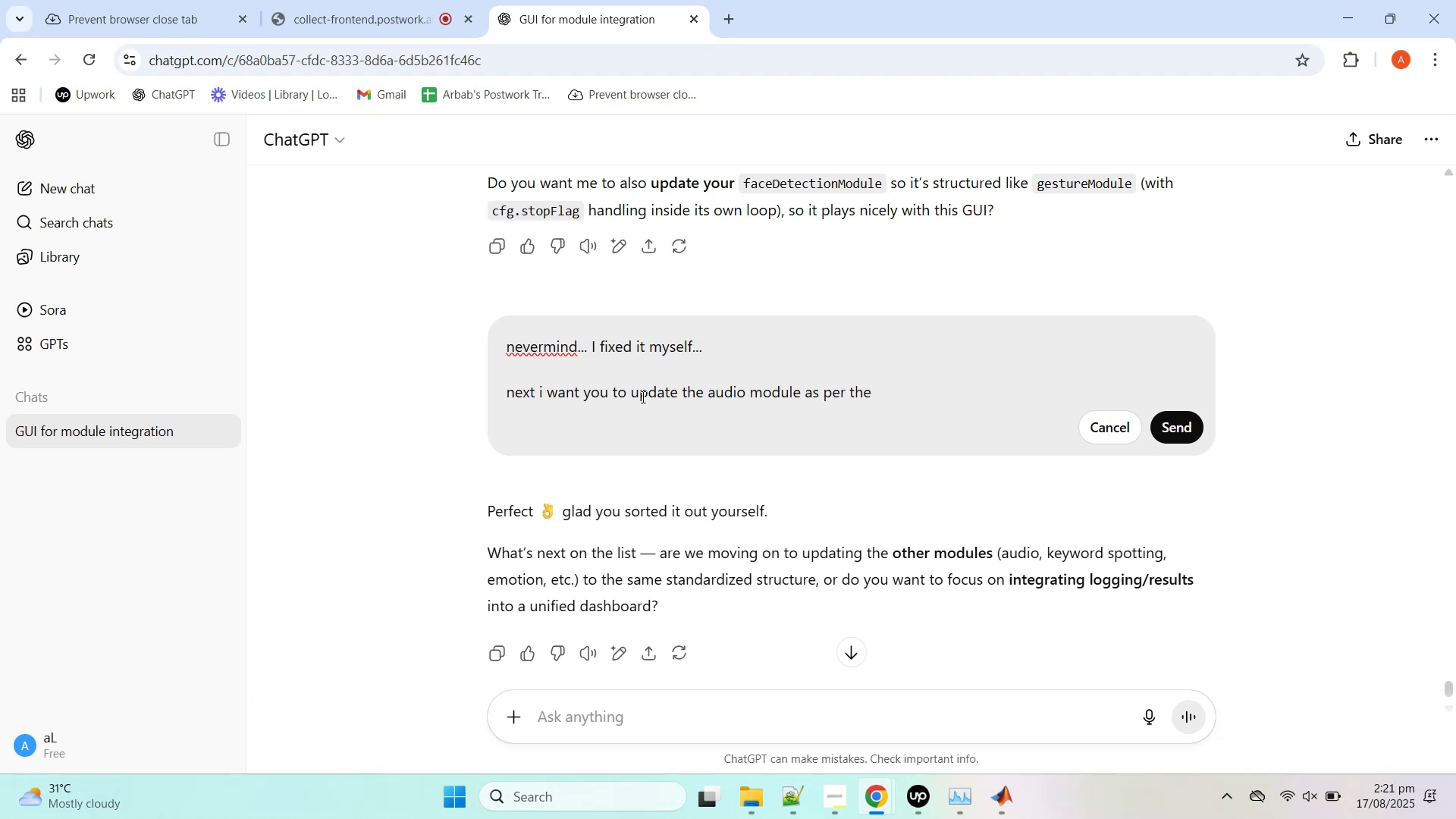 
type(structure discussi)
key(Backspace)
type(ed)
 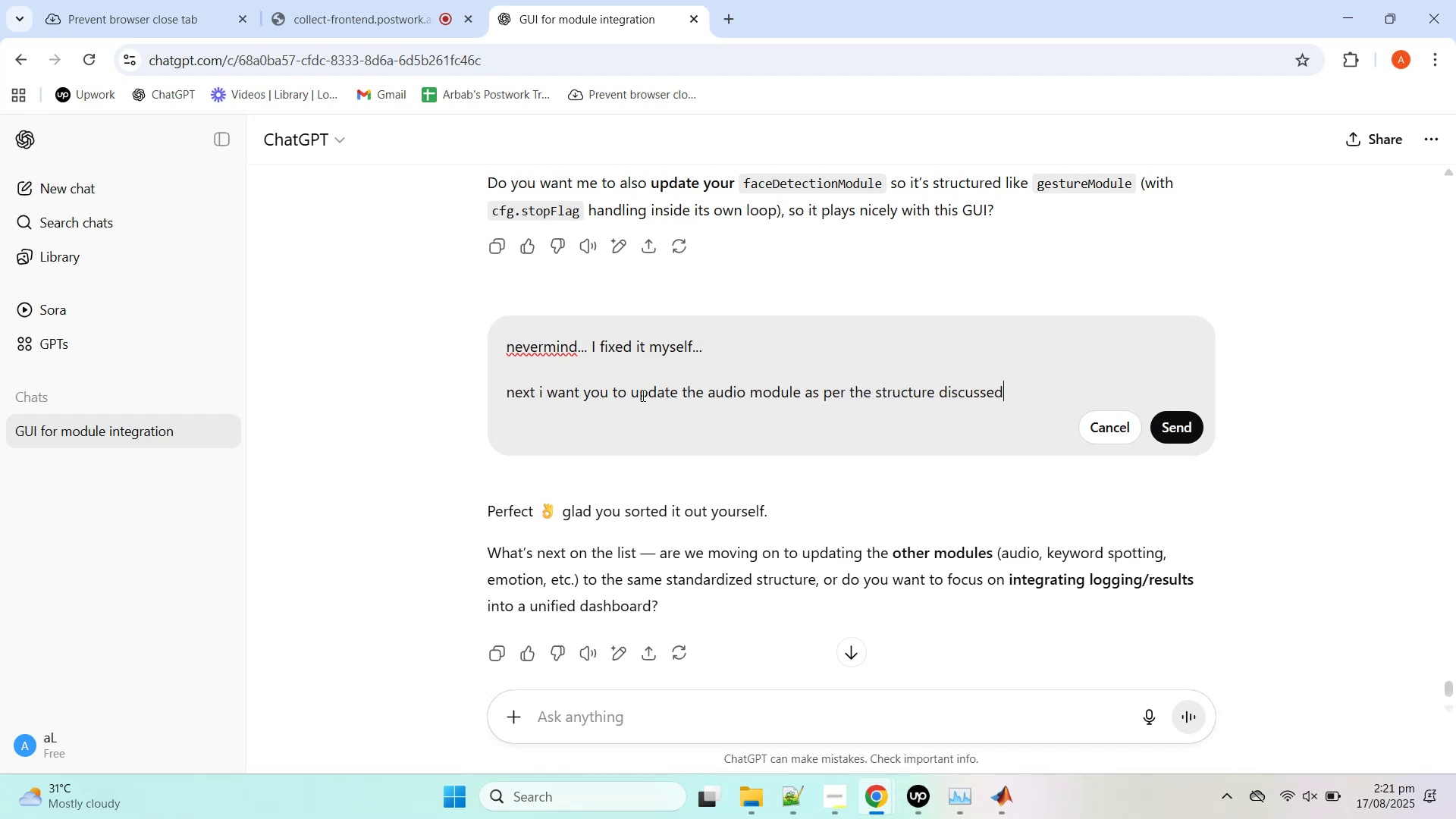 
key(Shift+Enter)
 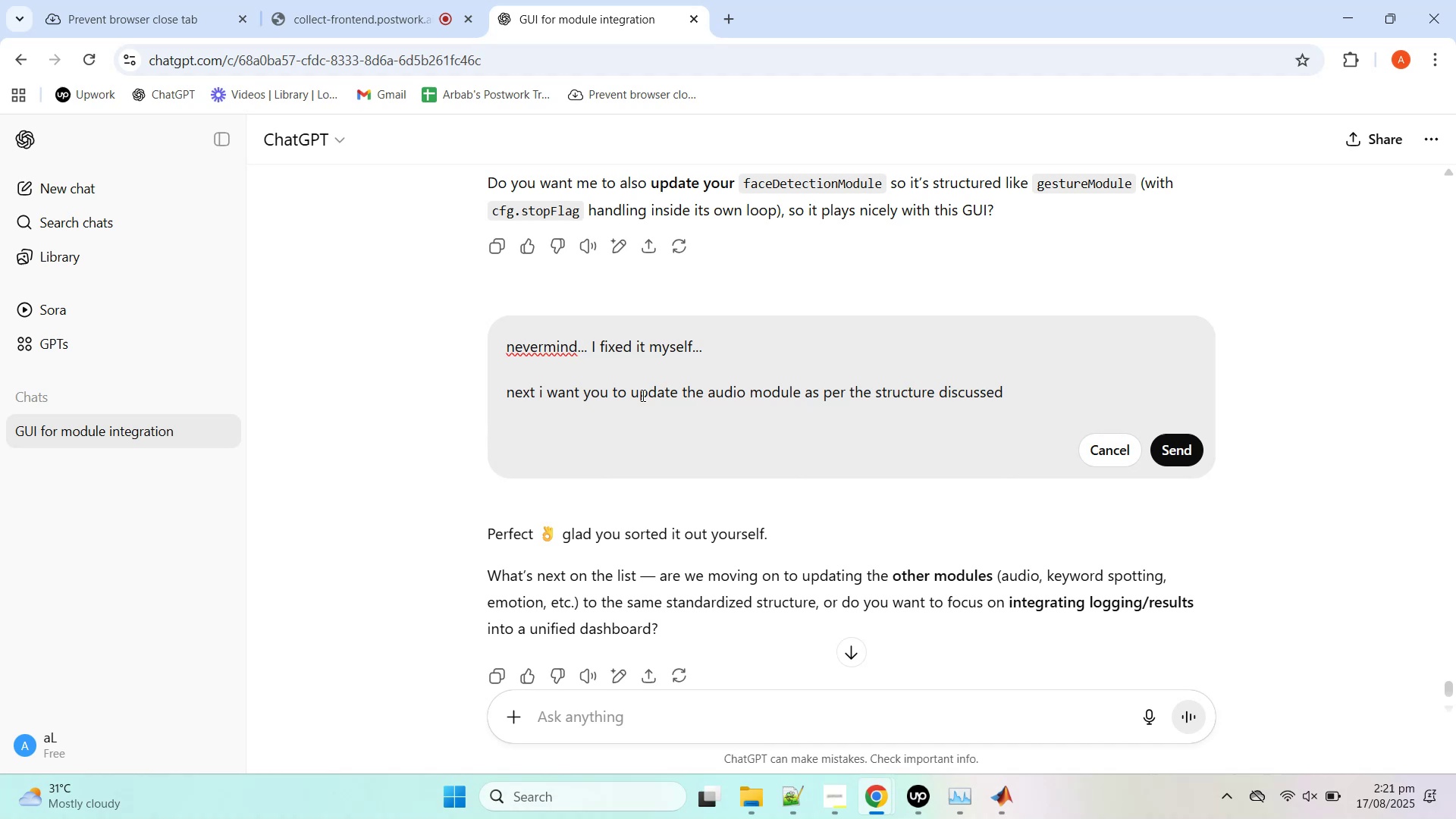 
key(Control+V)
 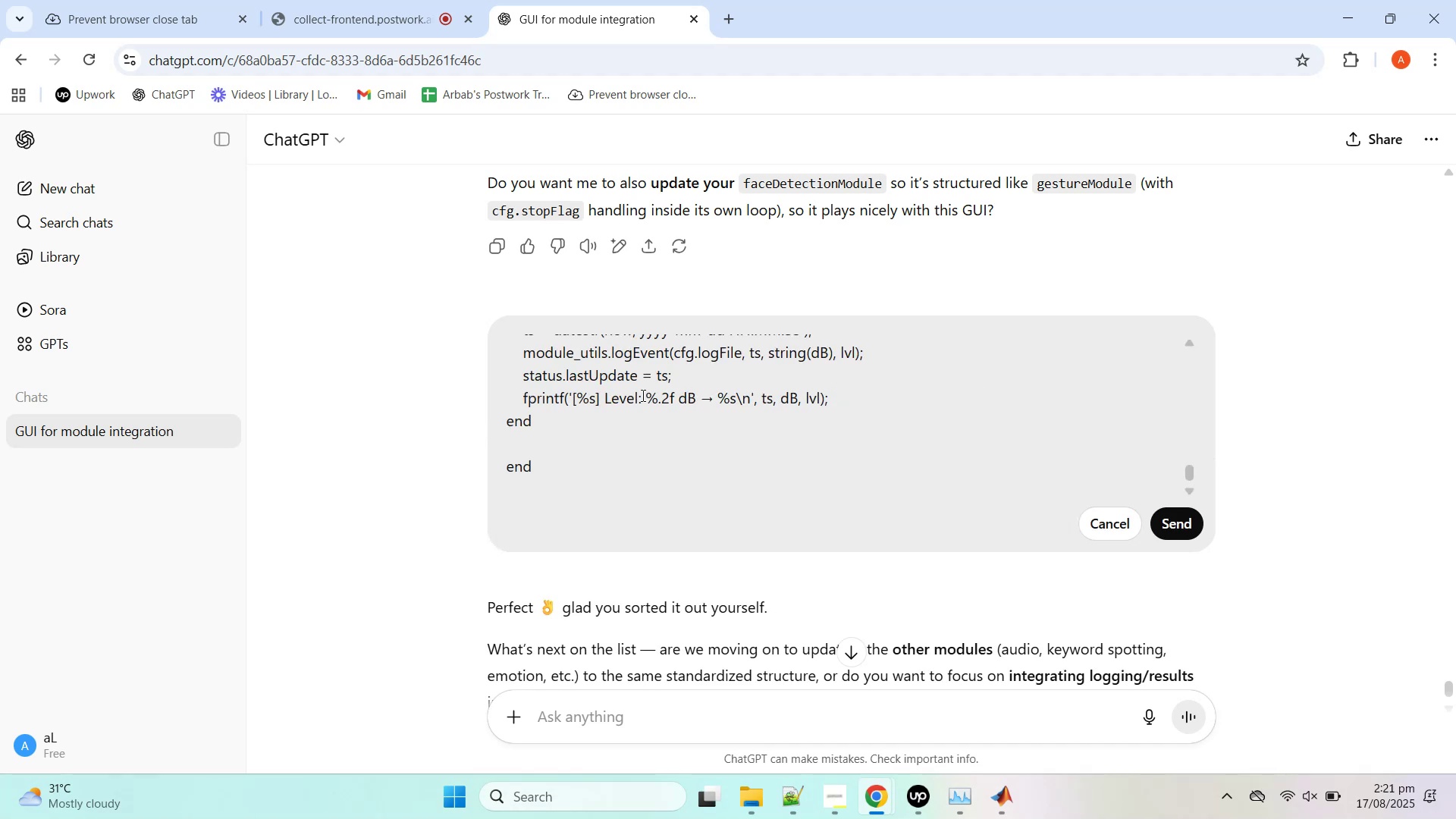 
key(Enter)
 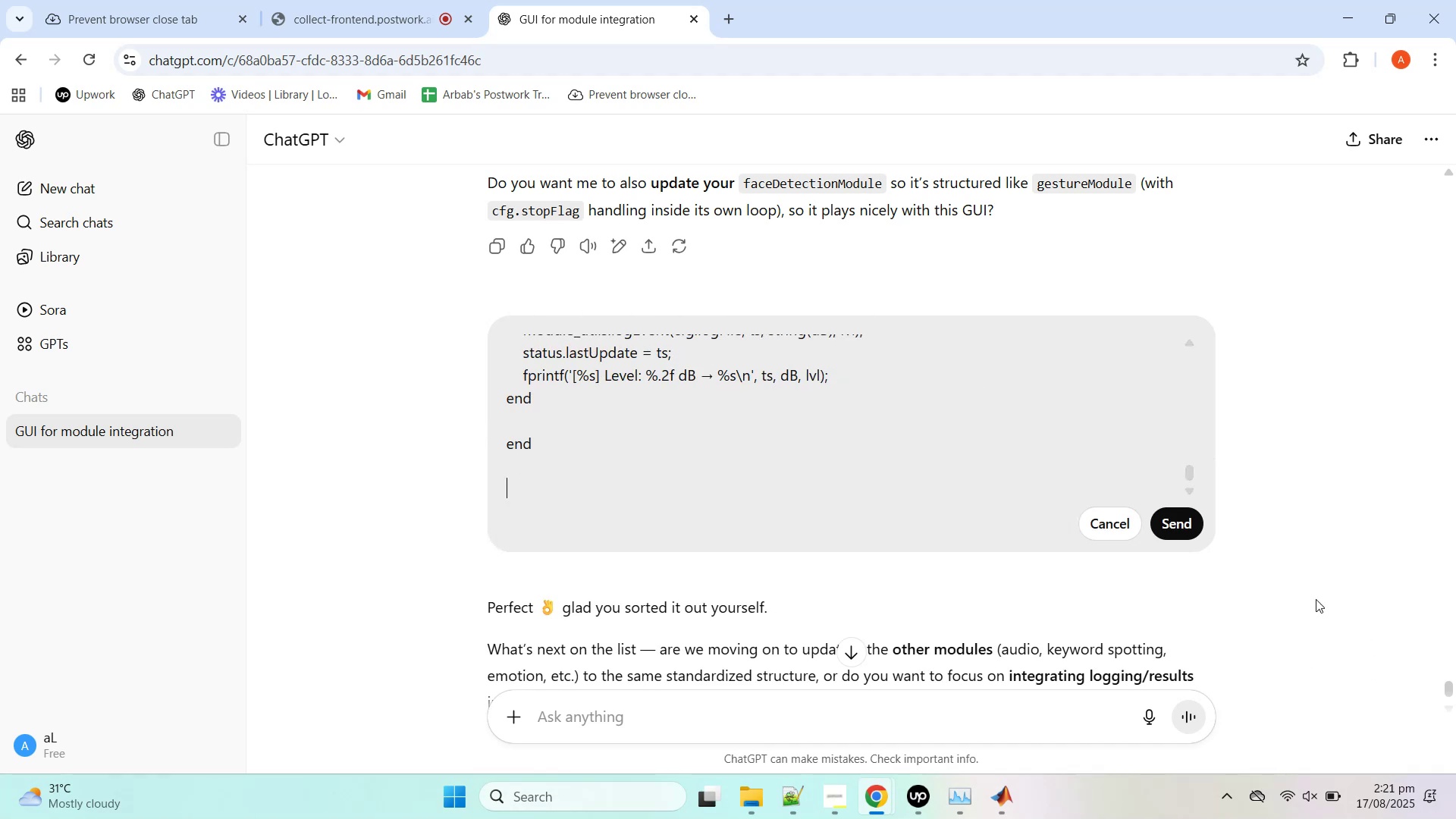 
left_click([1161, 527])
 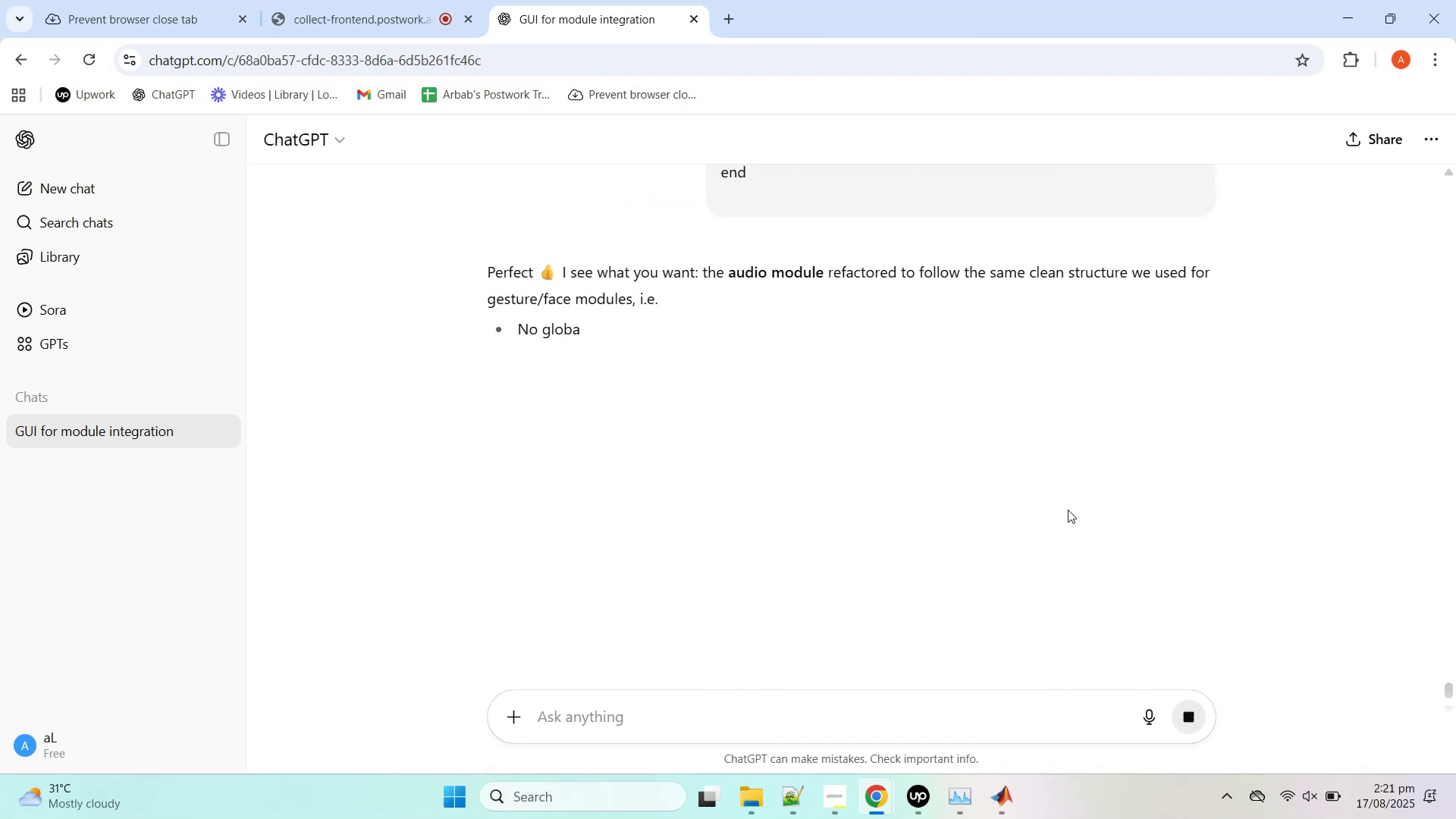 
wait(8.63)
 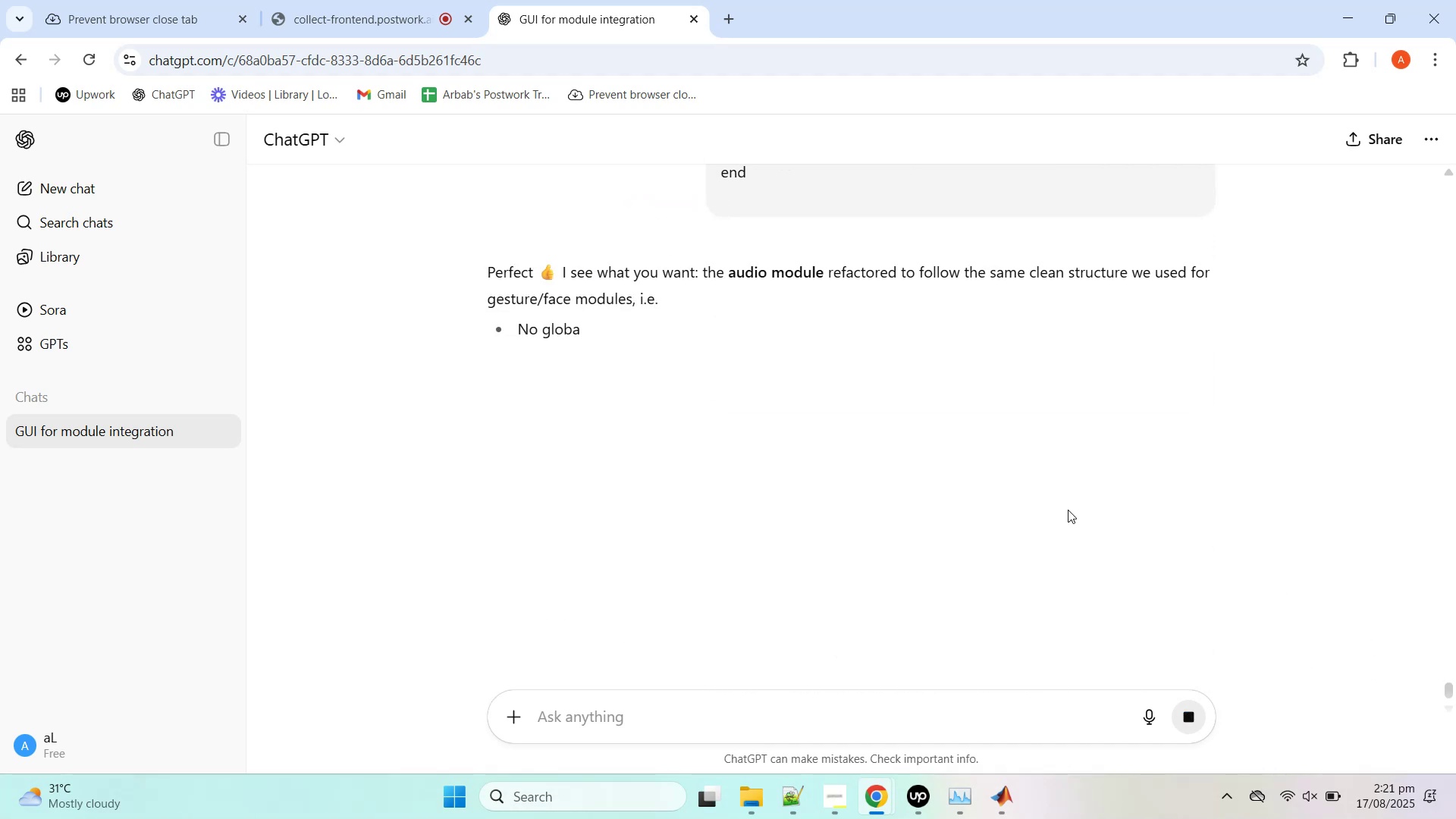 
scroll: coordinate [1062, 514], scroll_direction: down, amount: 44.0
 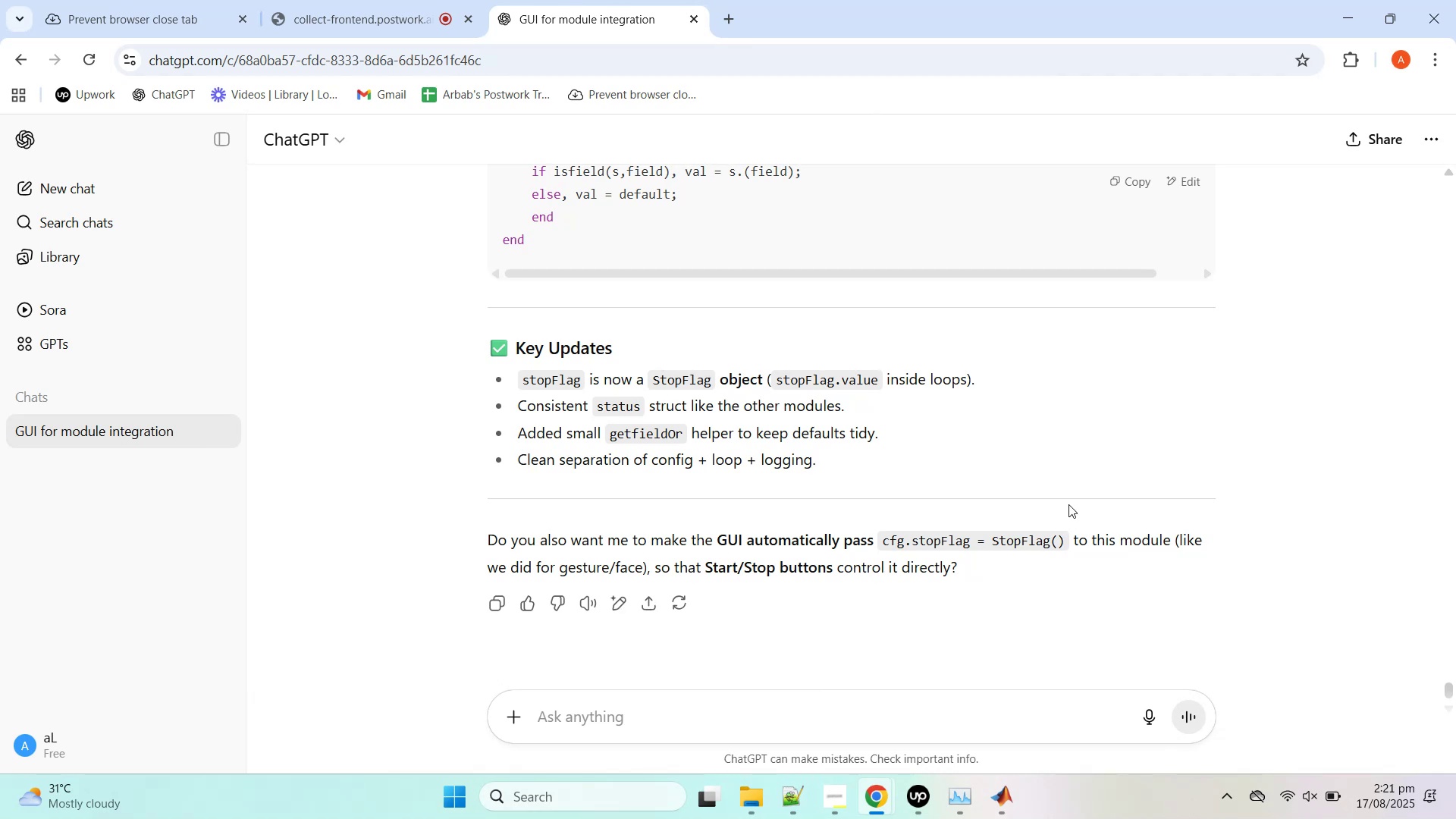 
wait(8.74)
 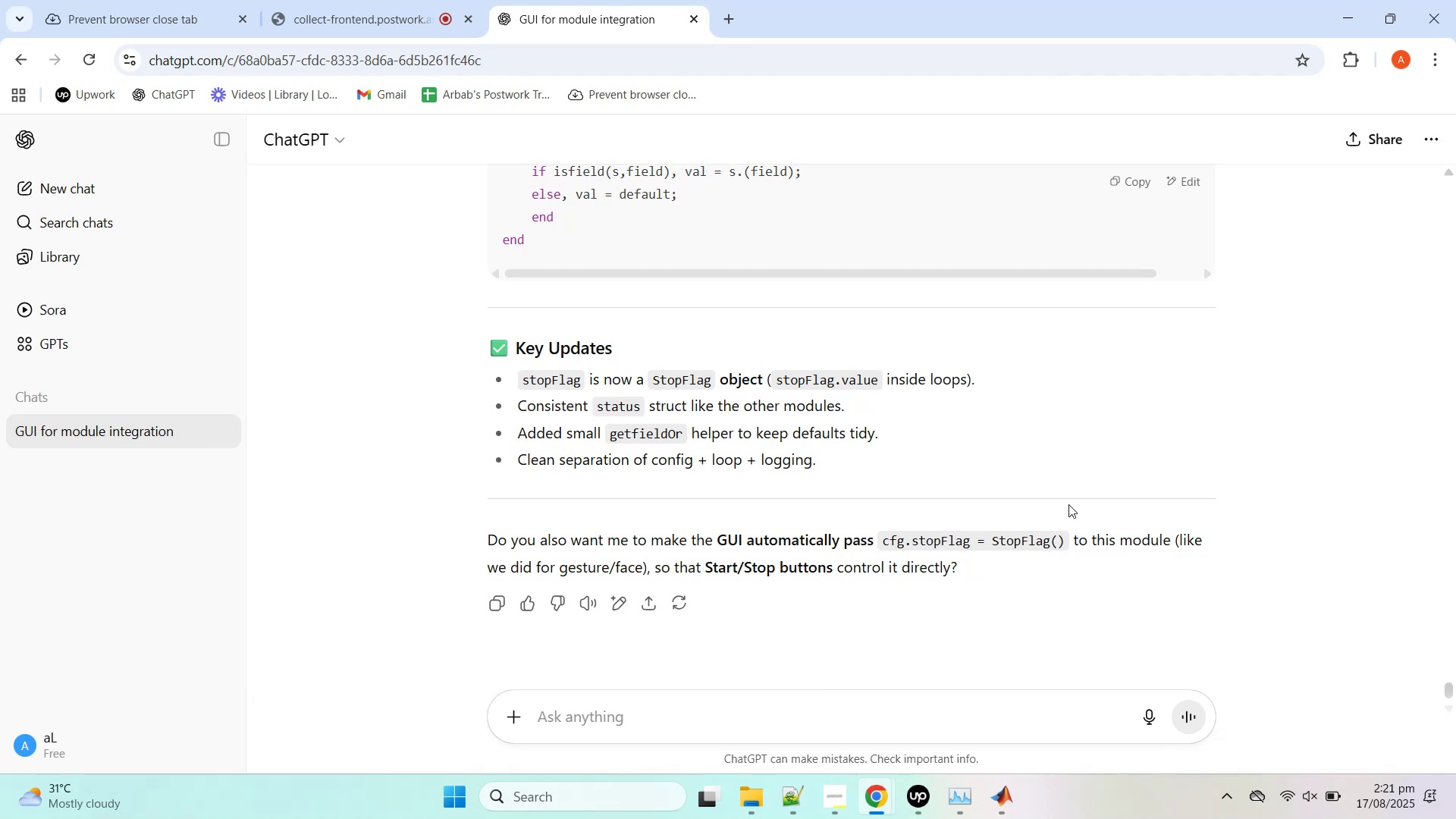 
scroll: coordinate [1065, 500], scroll_direction: up, amount: 12.0
 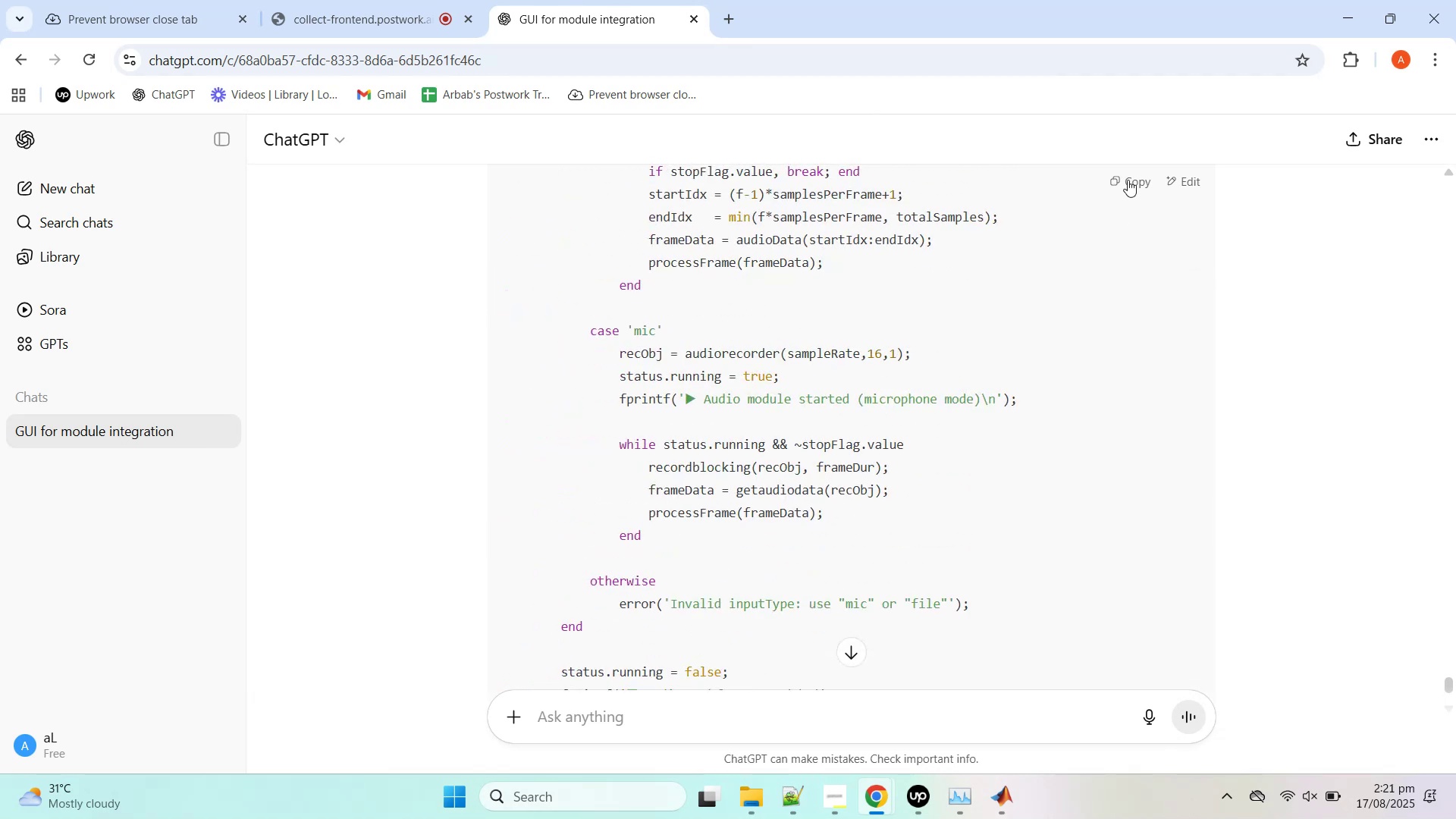 
left_click([1129, 177])
 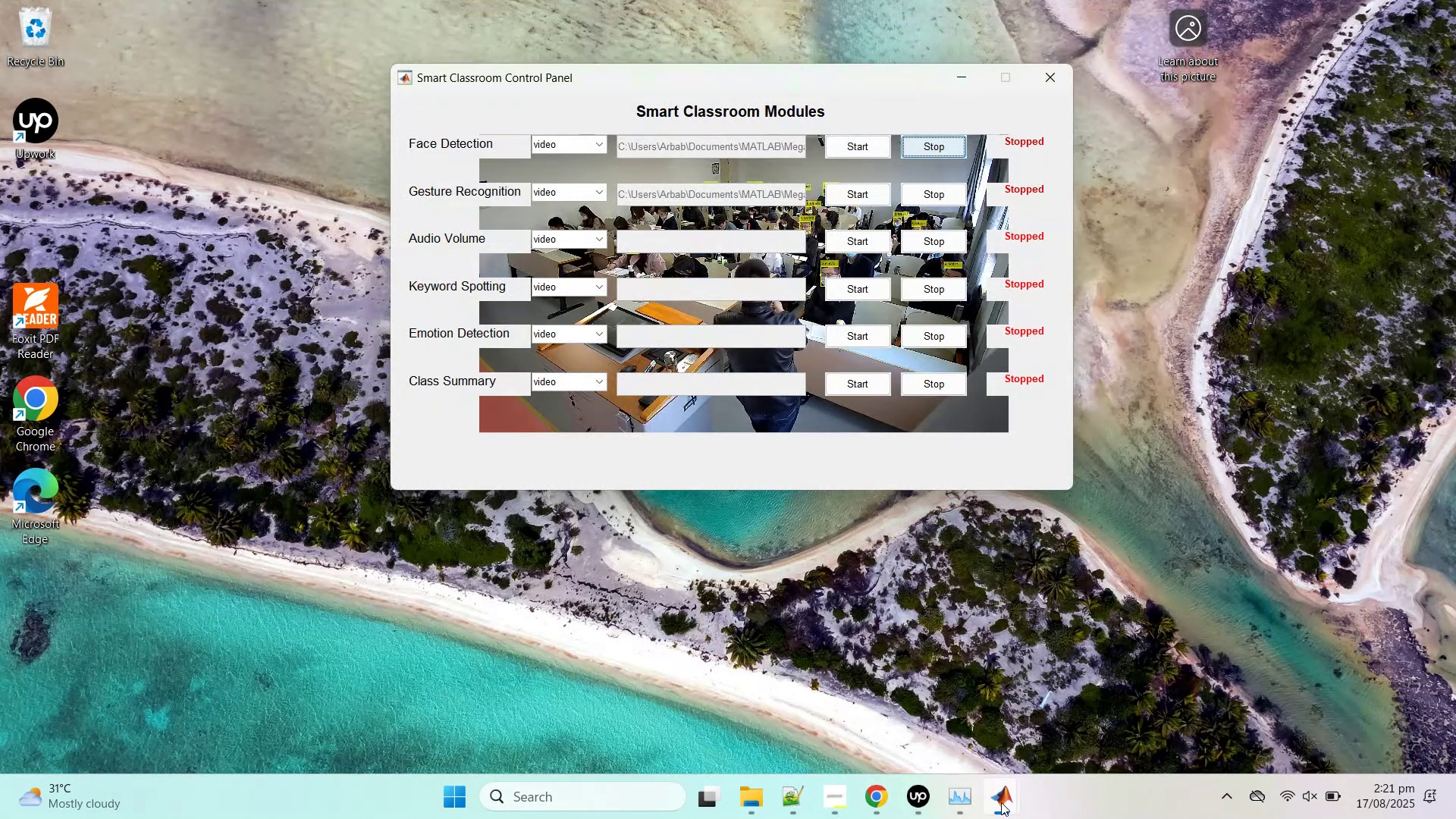 
left_click([924, 740])
 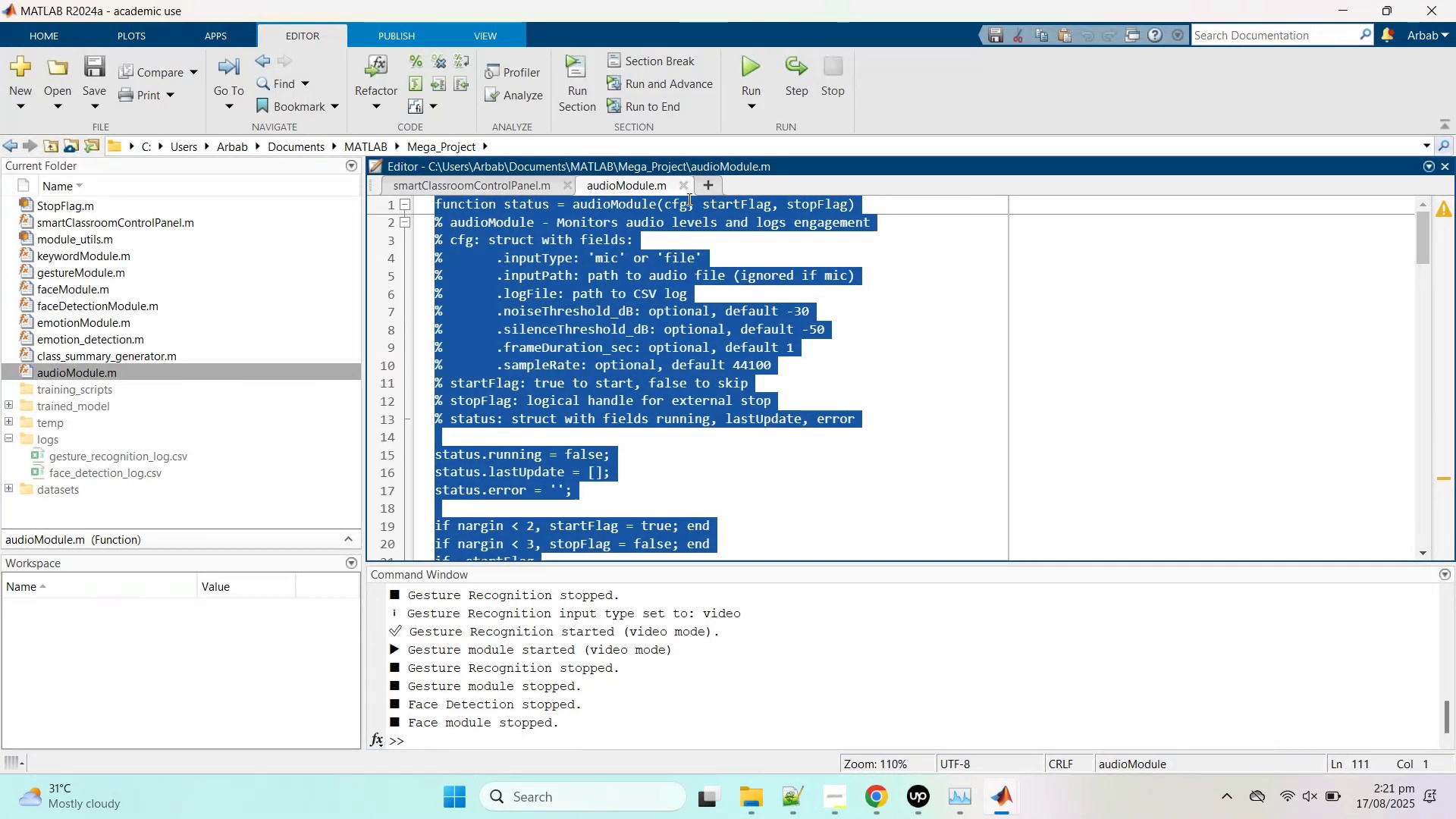 
left_click([648, 259])
 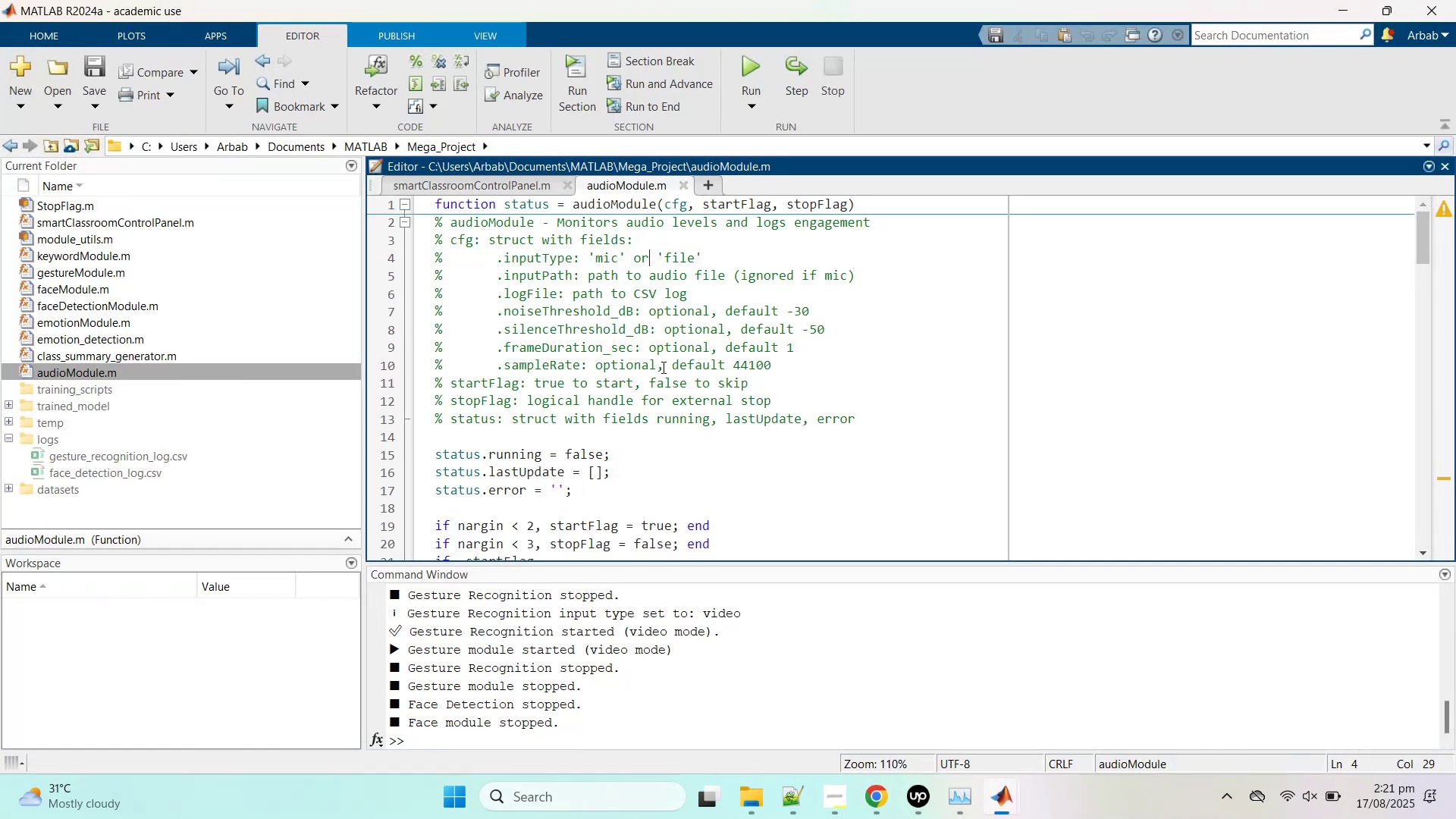 
key(Control+A)
 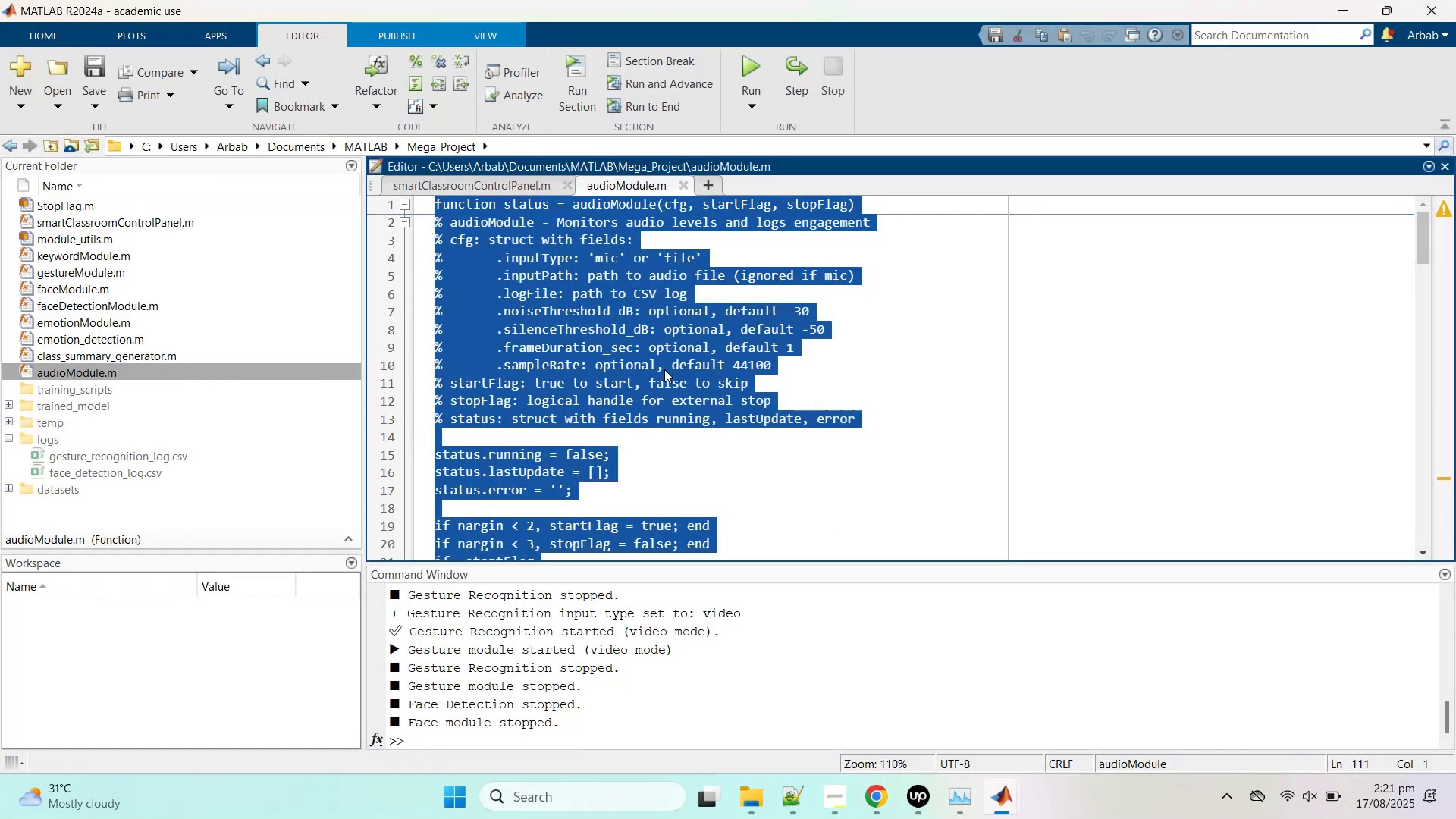 
key(Control+V)
 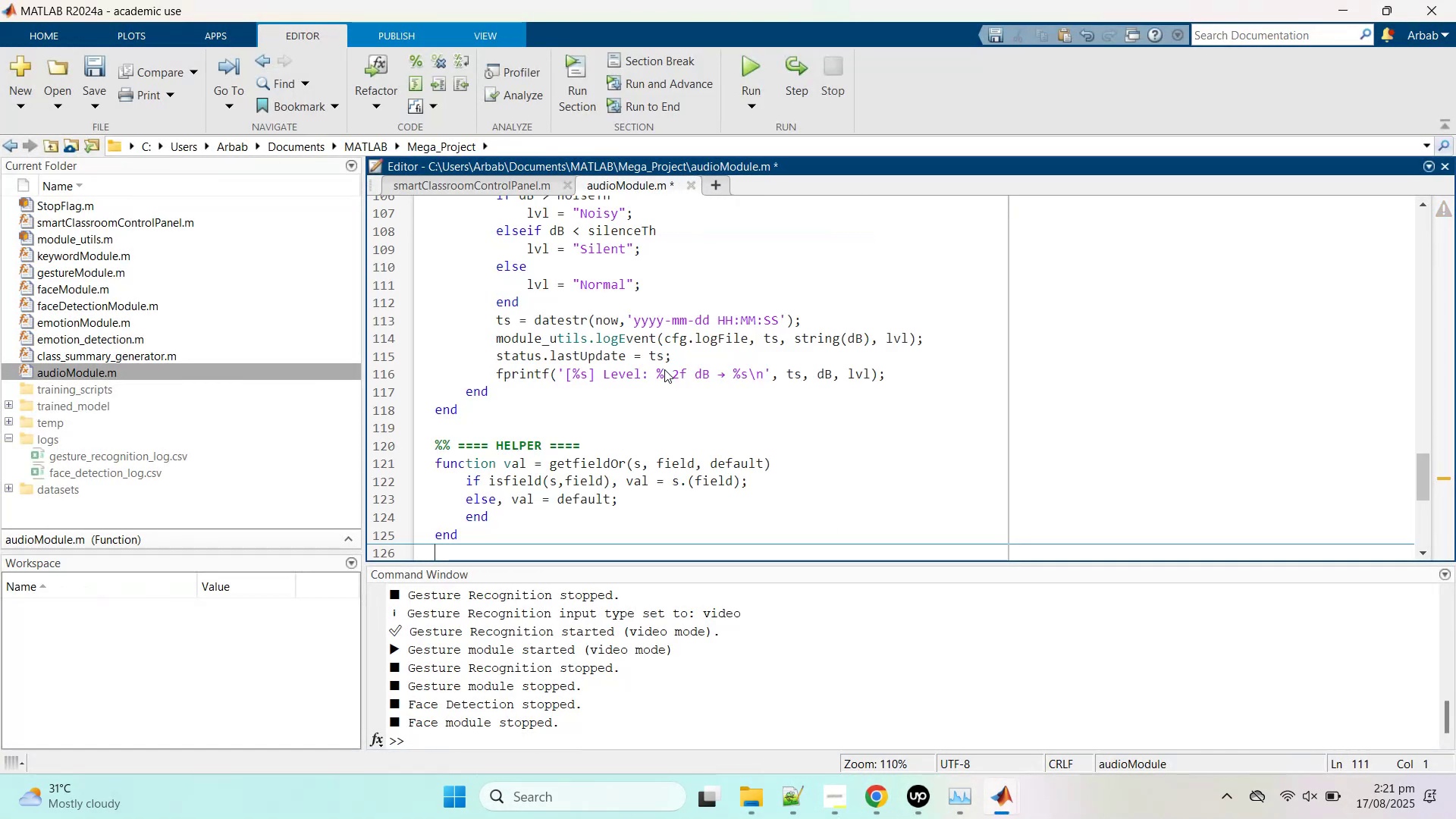 
hold_key(key=S, duration=0.33)
 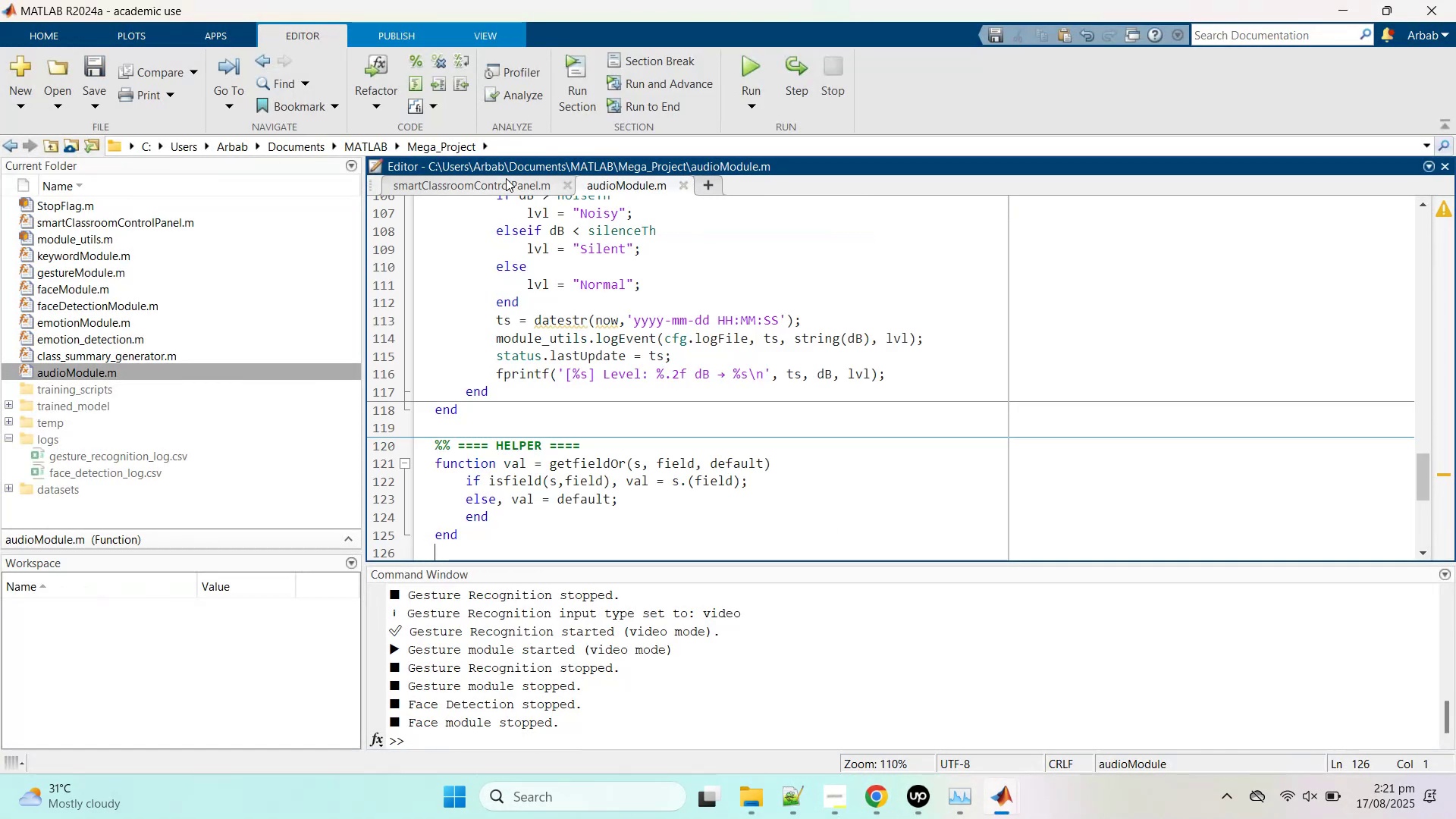 
scroll: coordinate [656, 360], scroll_direction: up, amount: 30.0
 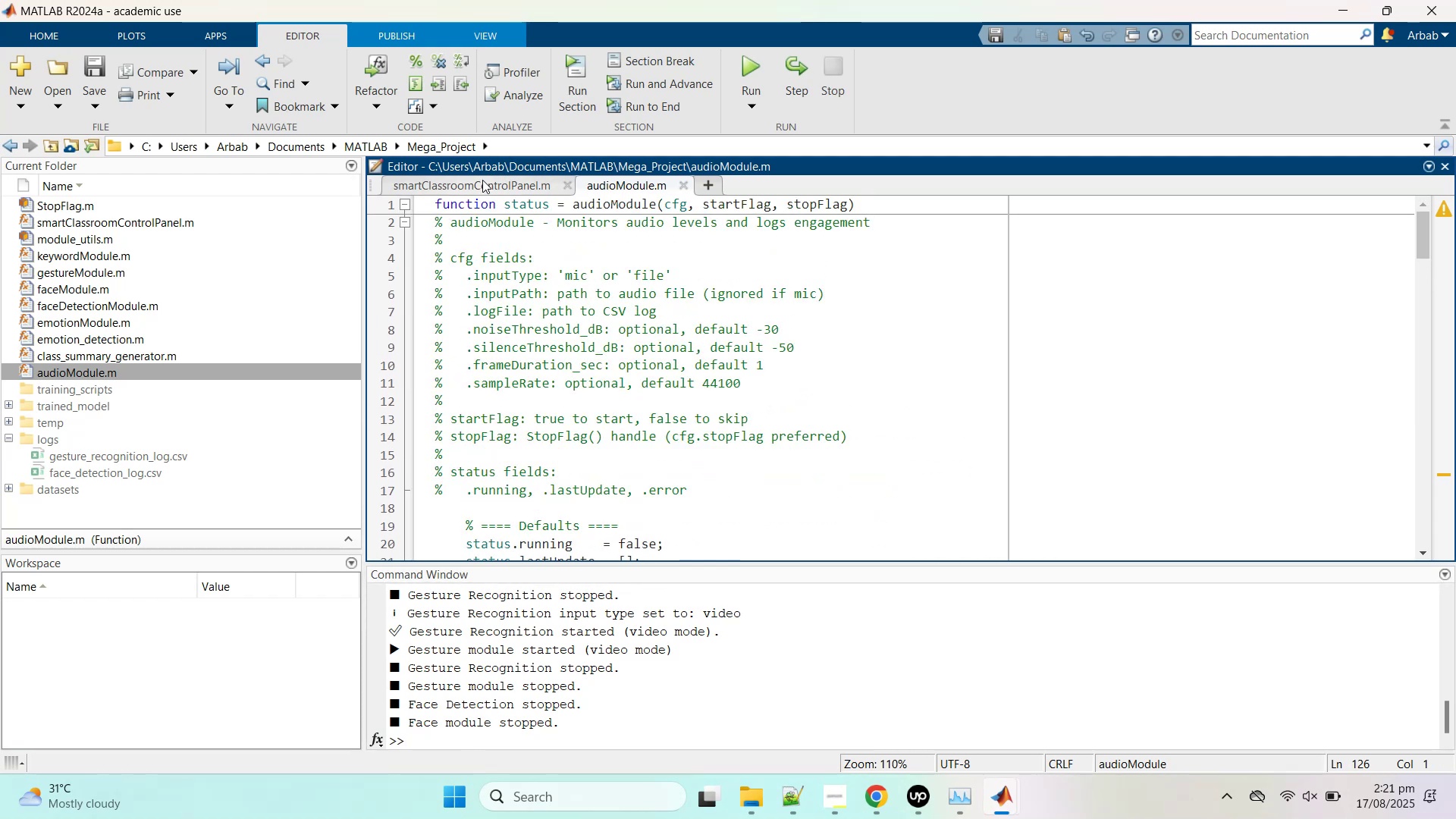 
left_click([482, 180])
 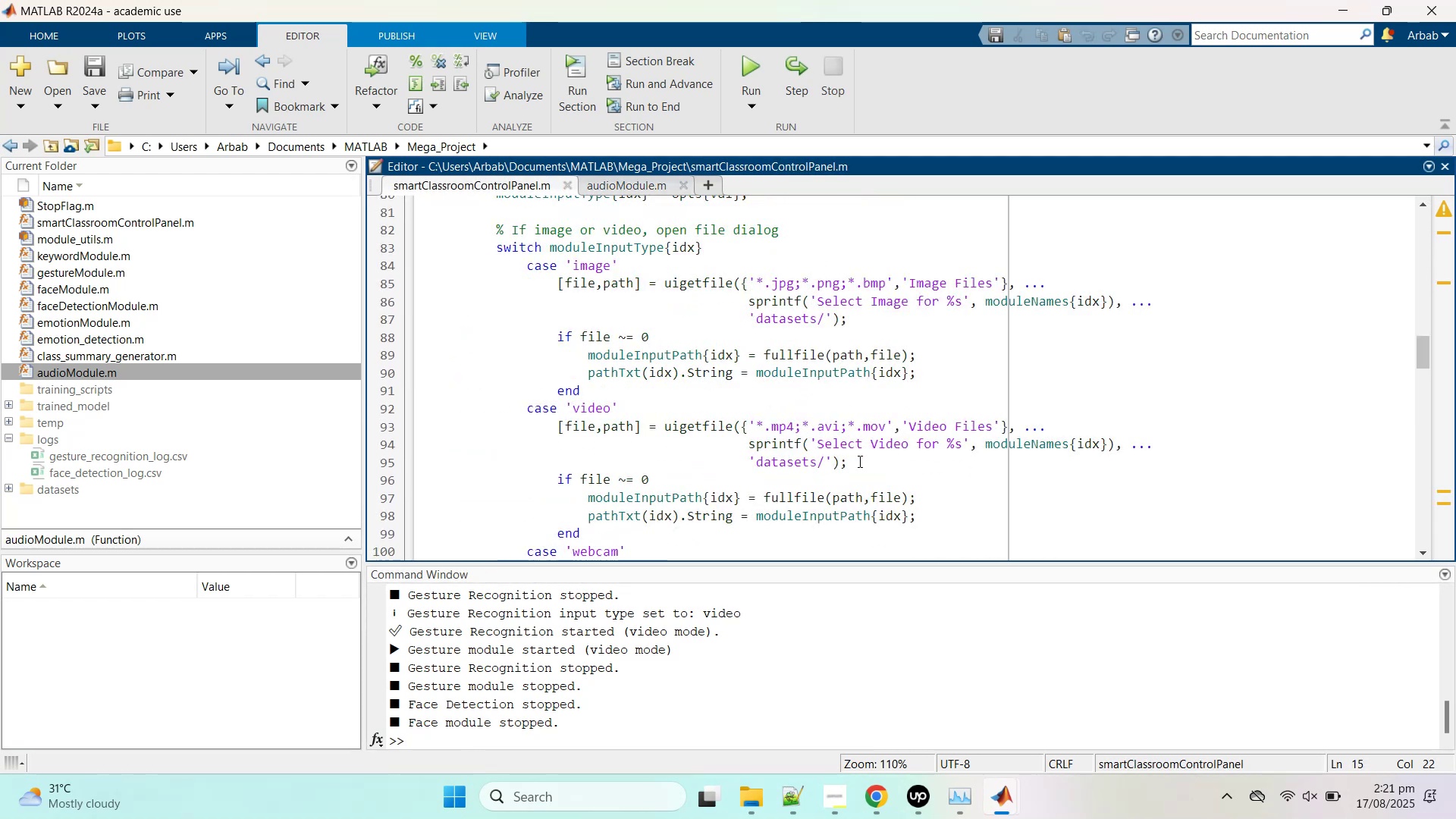 
scroll: coordinate [786, 371], scroll_direction: down, amount: 7.0
 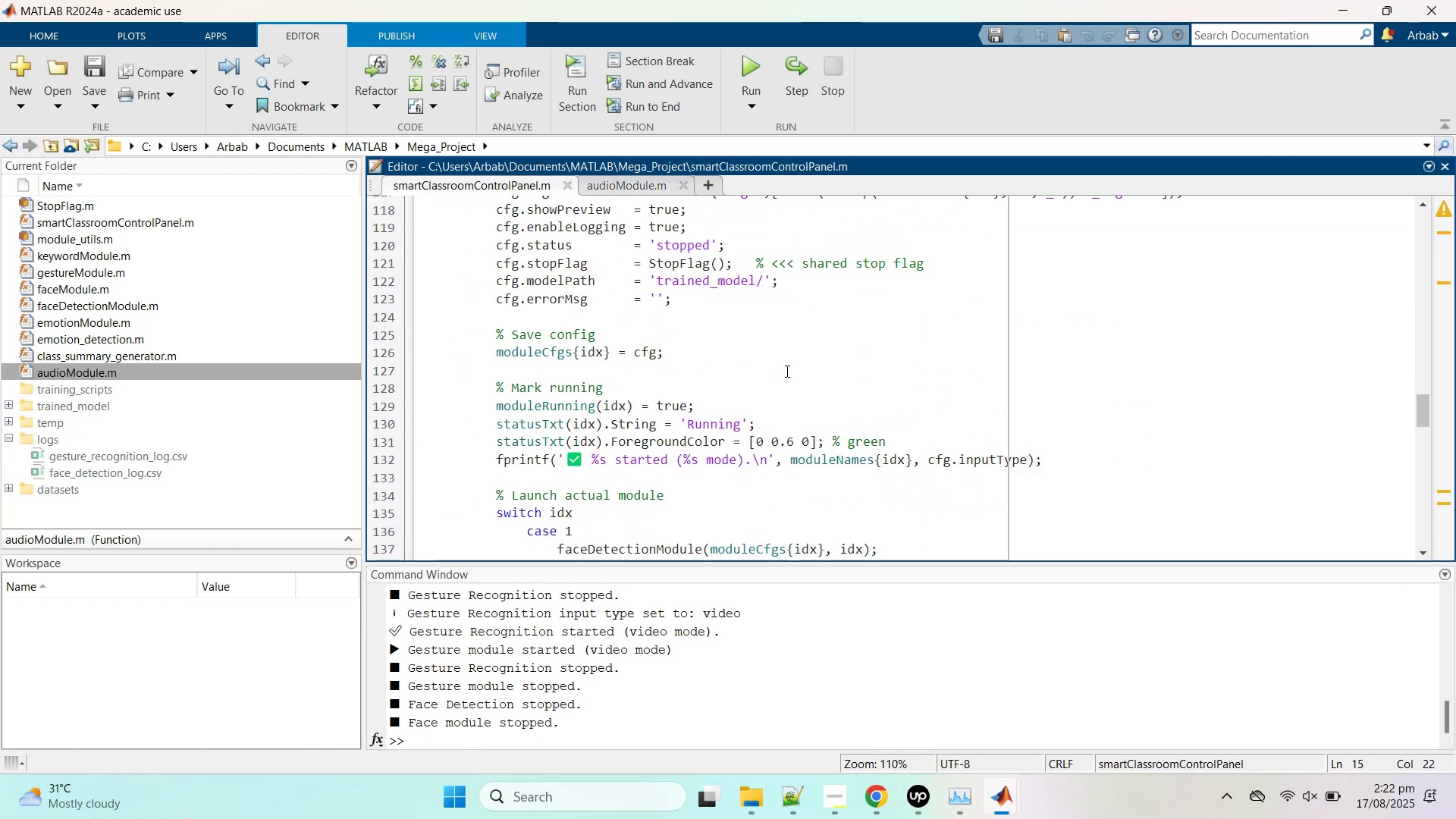 
scroll: coordinate [786, 370], scroll_direction: up, amount: 4.0
 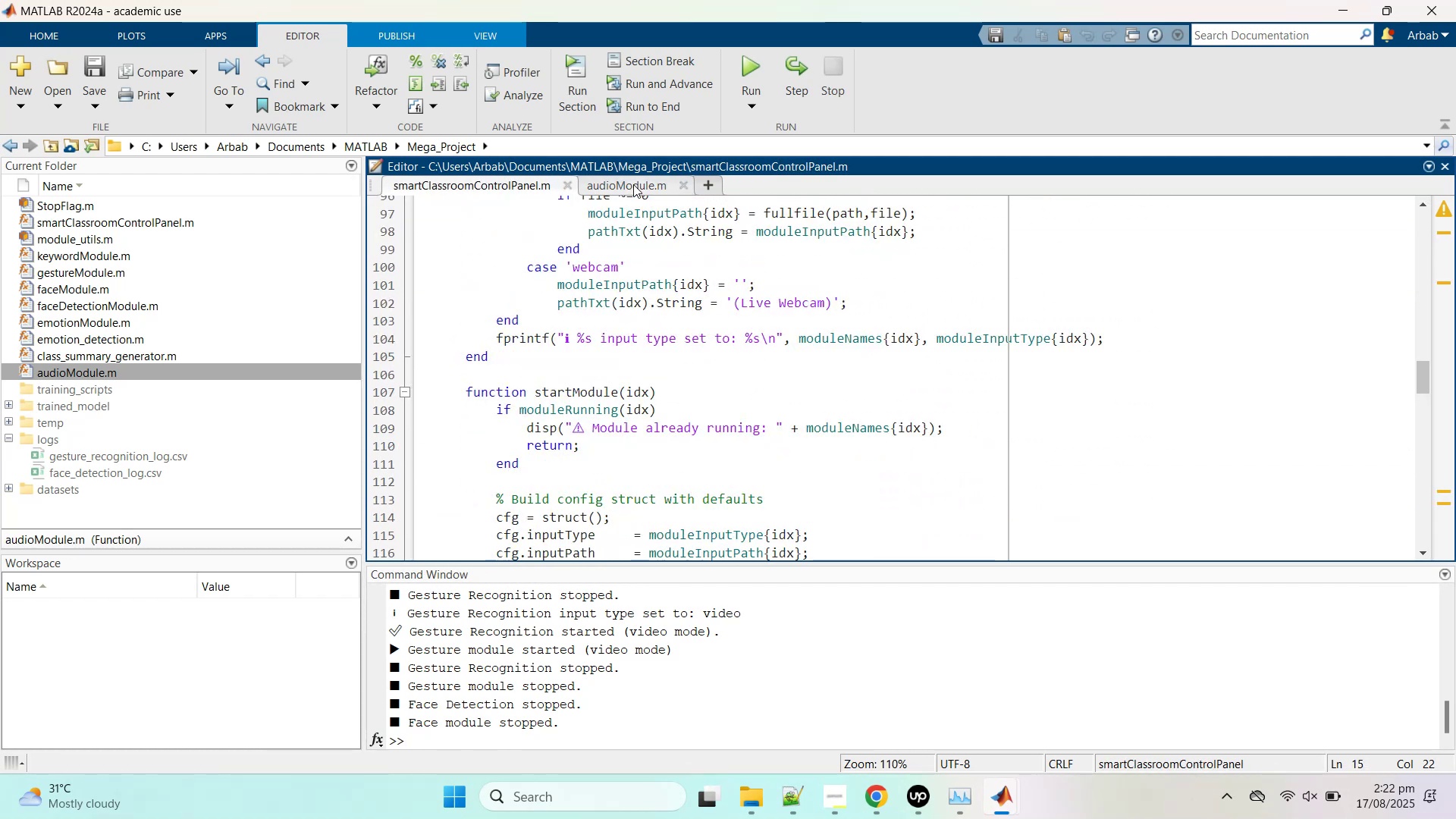 
left_click([634, 184])
 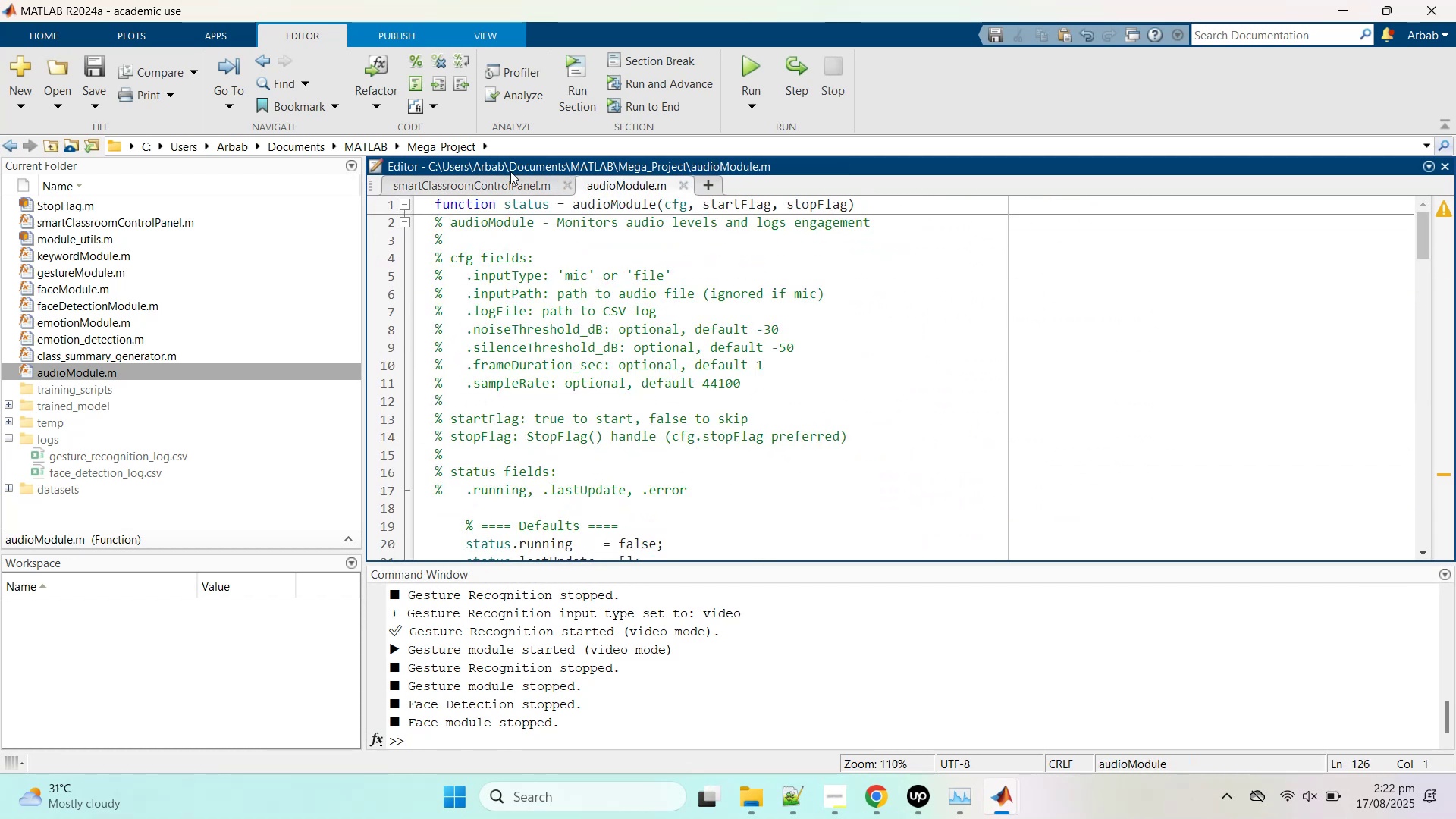 
left_click([504, 185])
 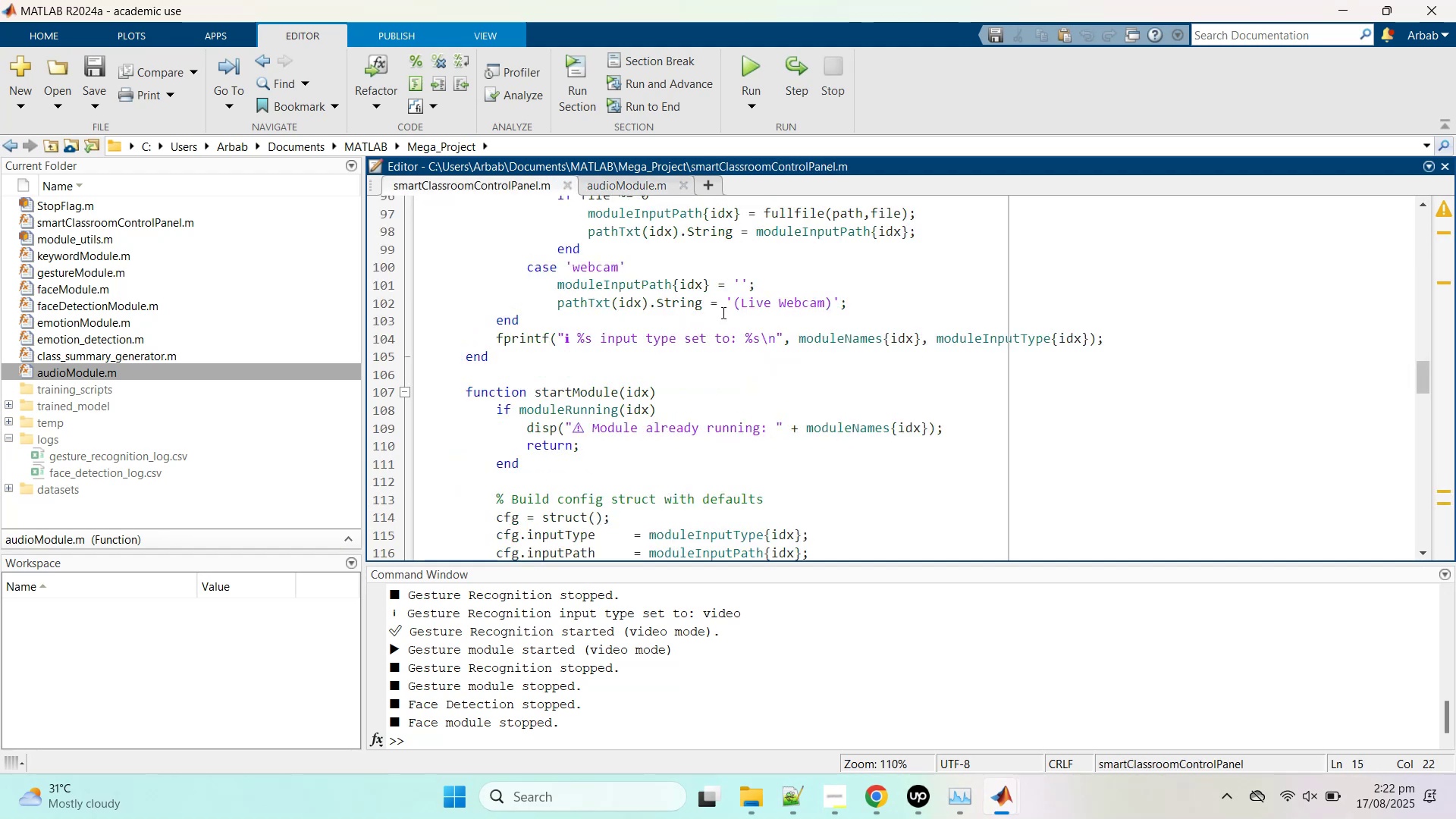 
scroll: coordinate [771, 349], scroll_direction: up, amount: 7.0
 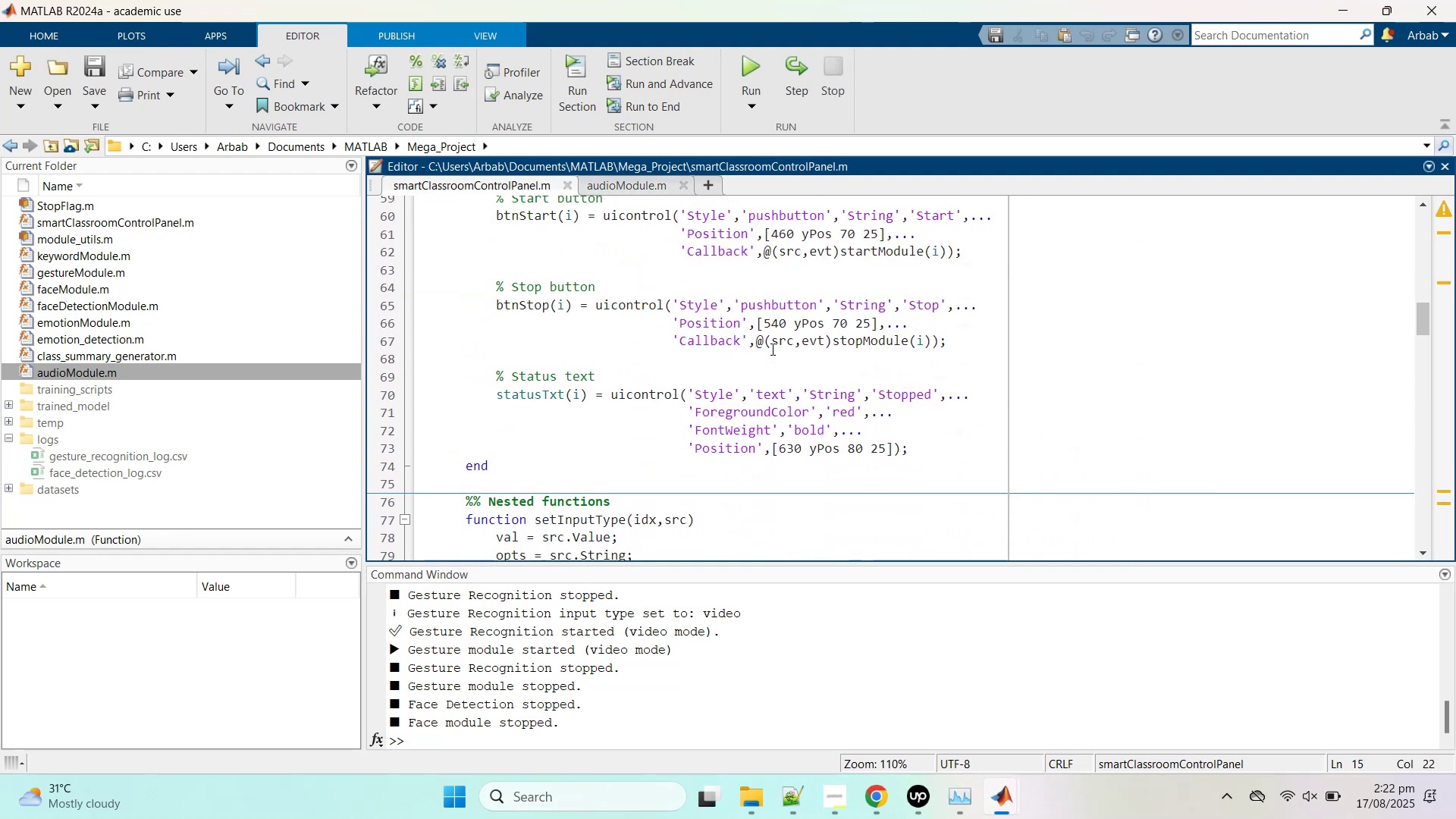 
scroll: coordinate [771, 350], scroll_direction: down, amount: 10.0
 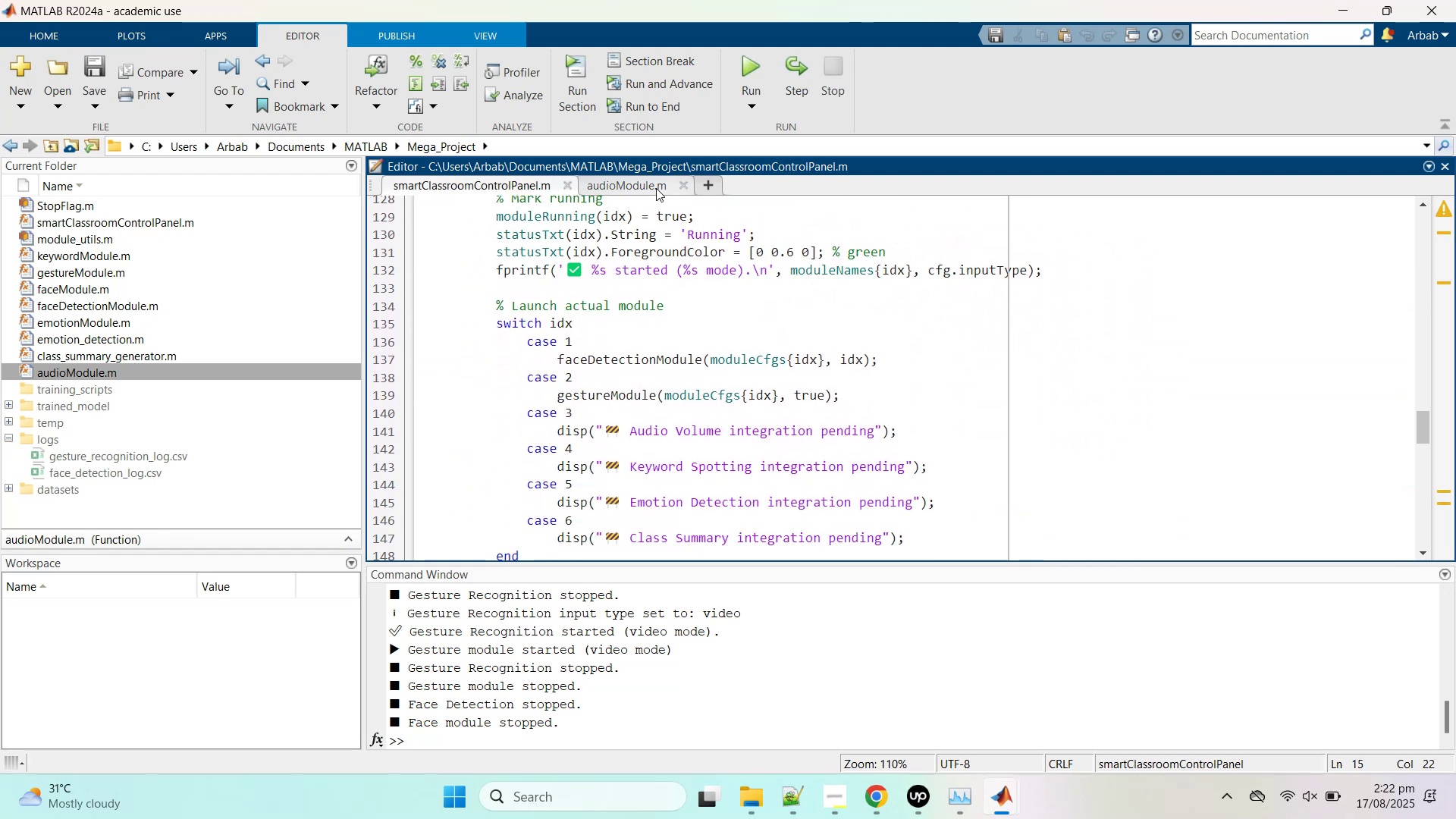 
left_click([656, 188])
 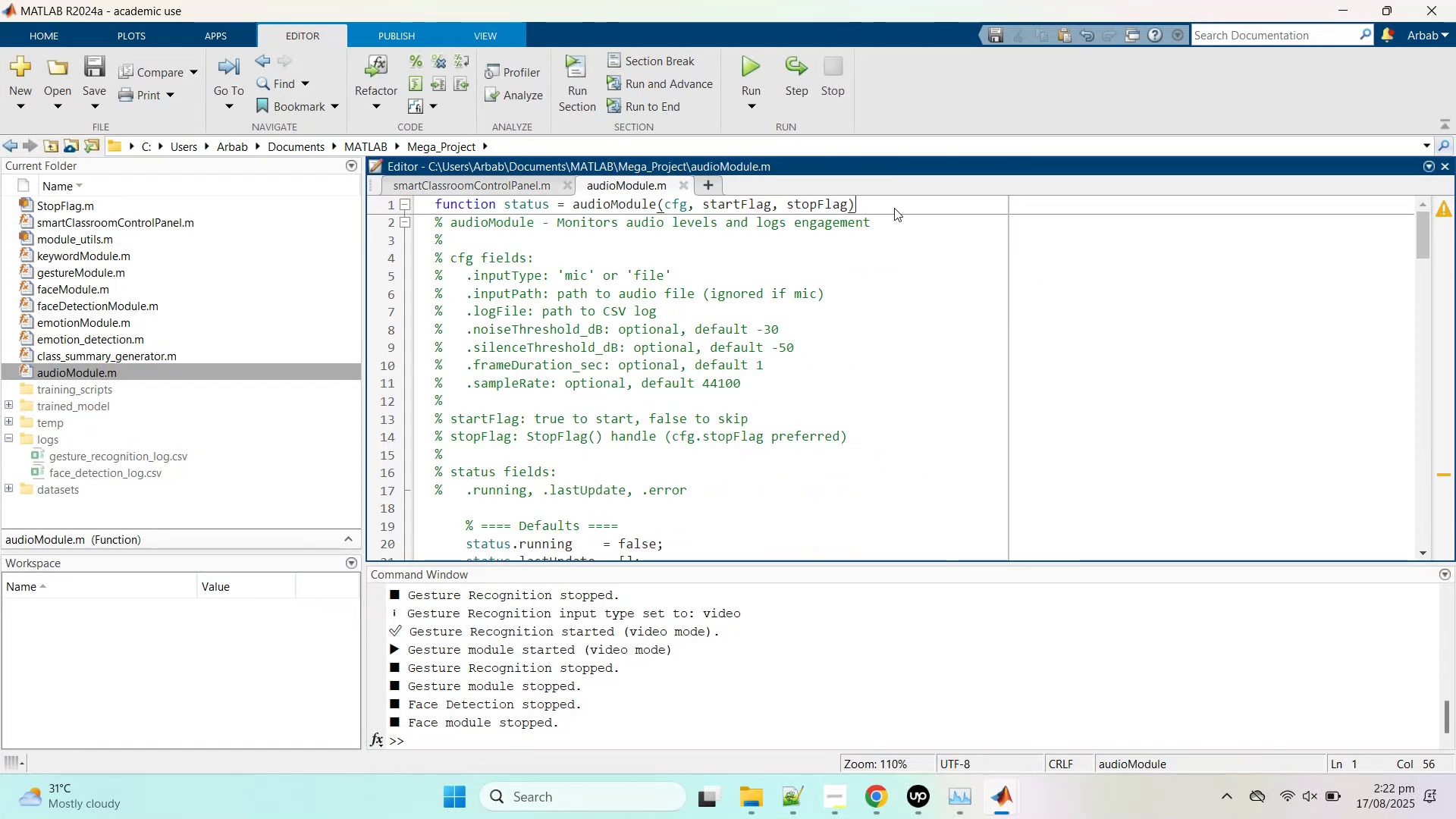 
wait(8.62)
 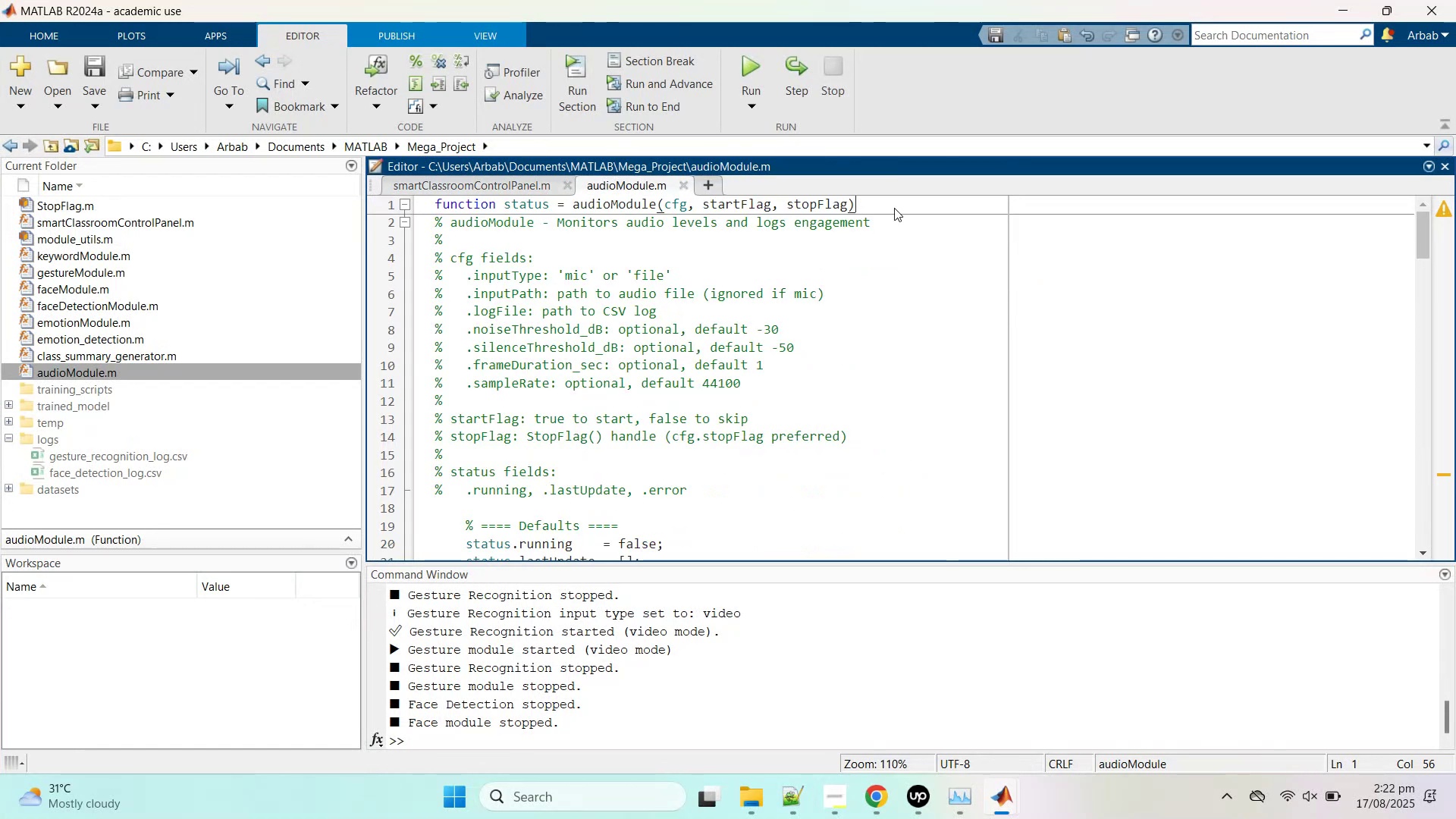 
left_click([496, 187])
 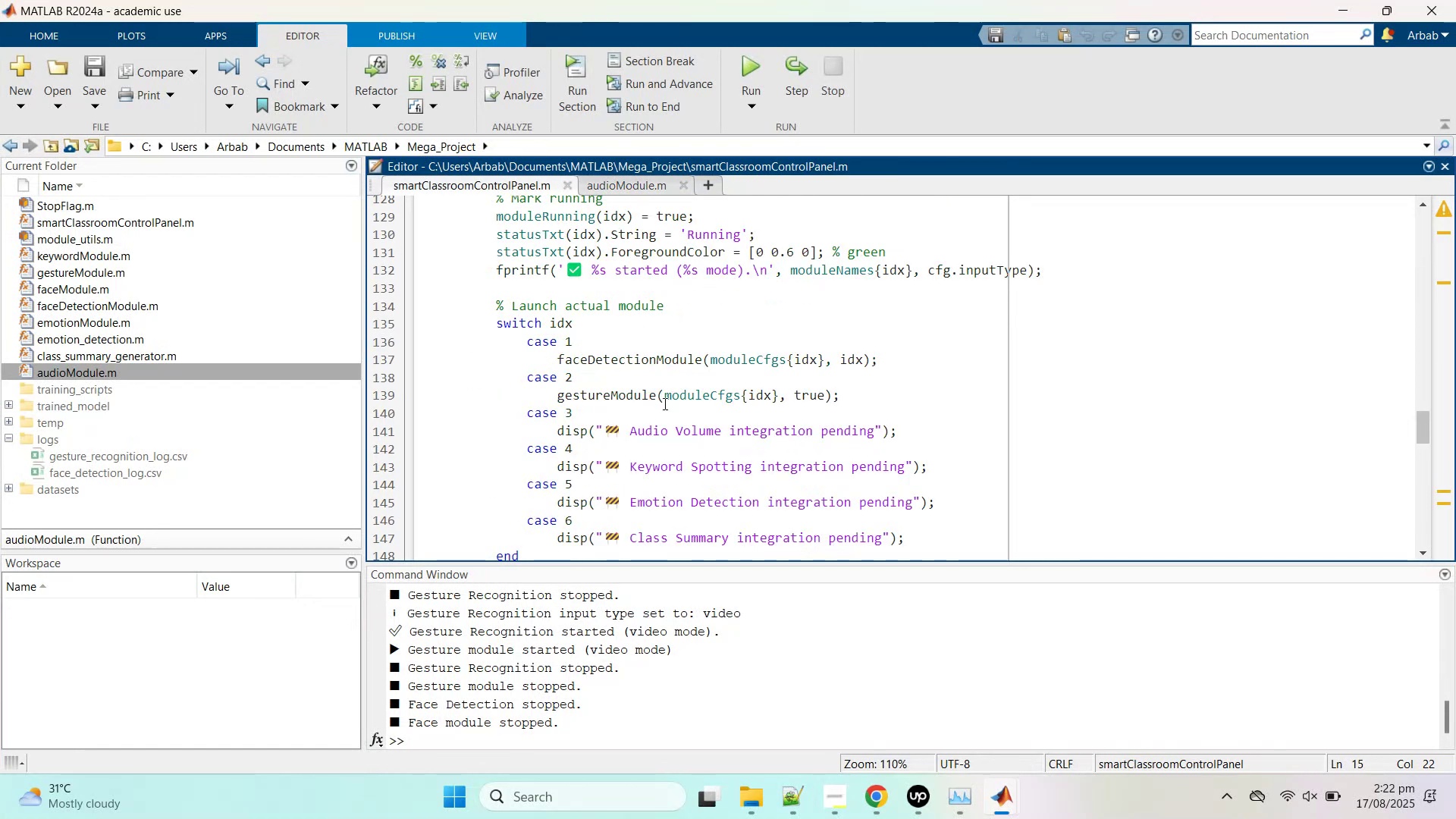 
scroll: coordinate [664, 400], scroll_direction: up, amount: 3.0
 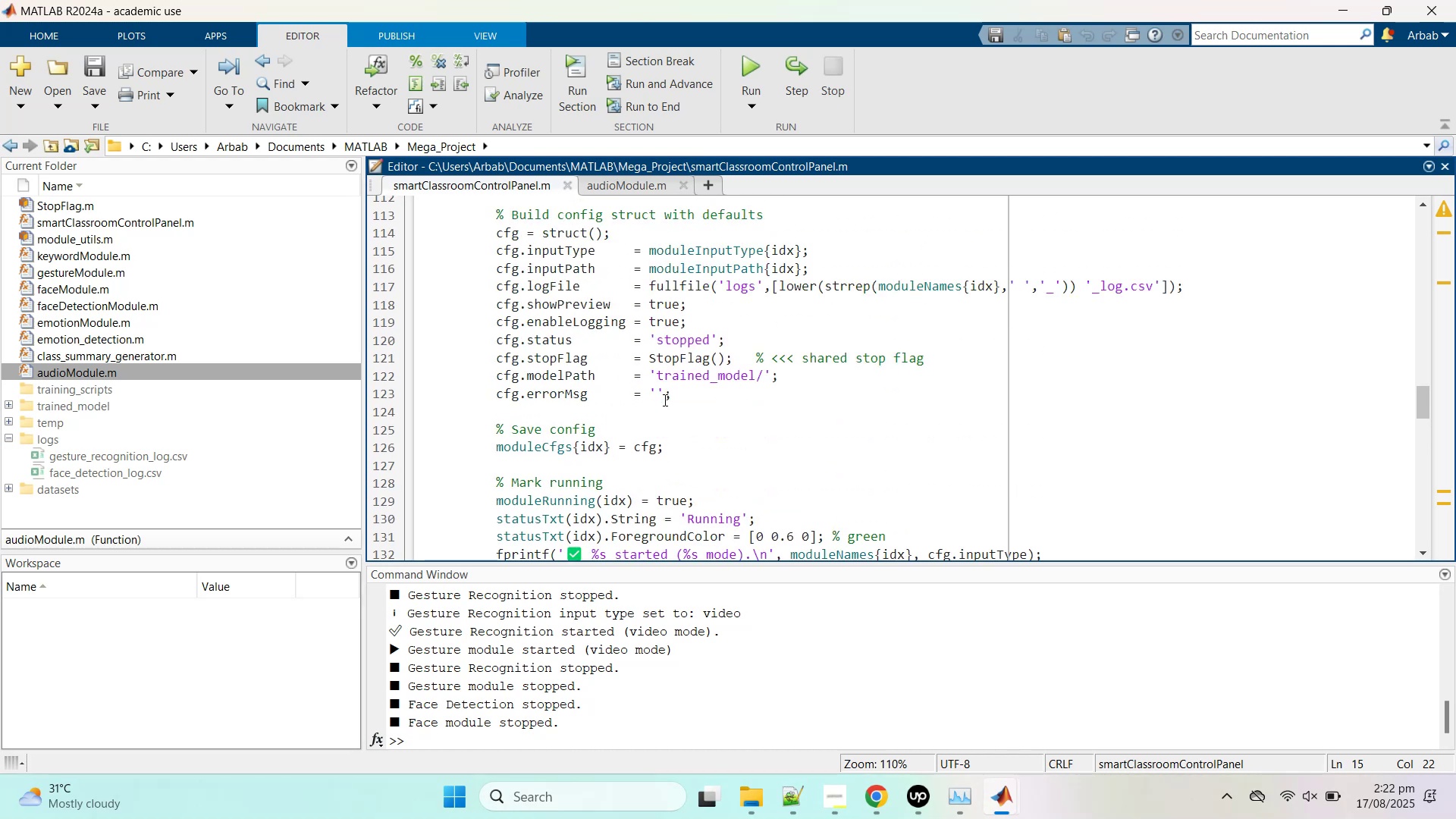 
double_click([731, 253])
 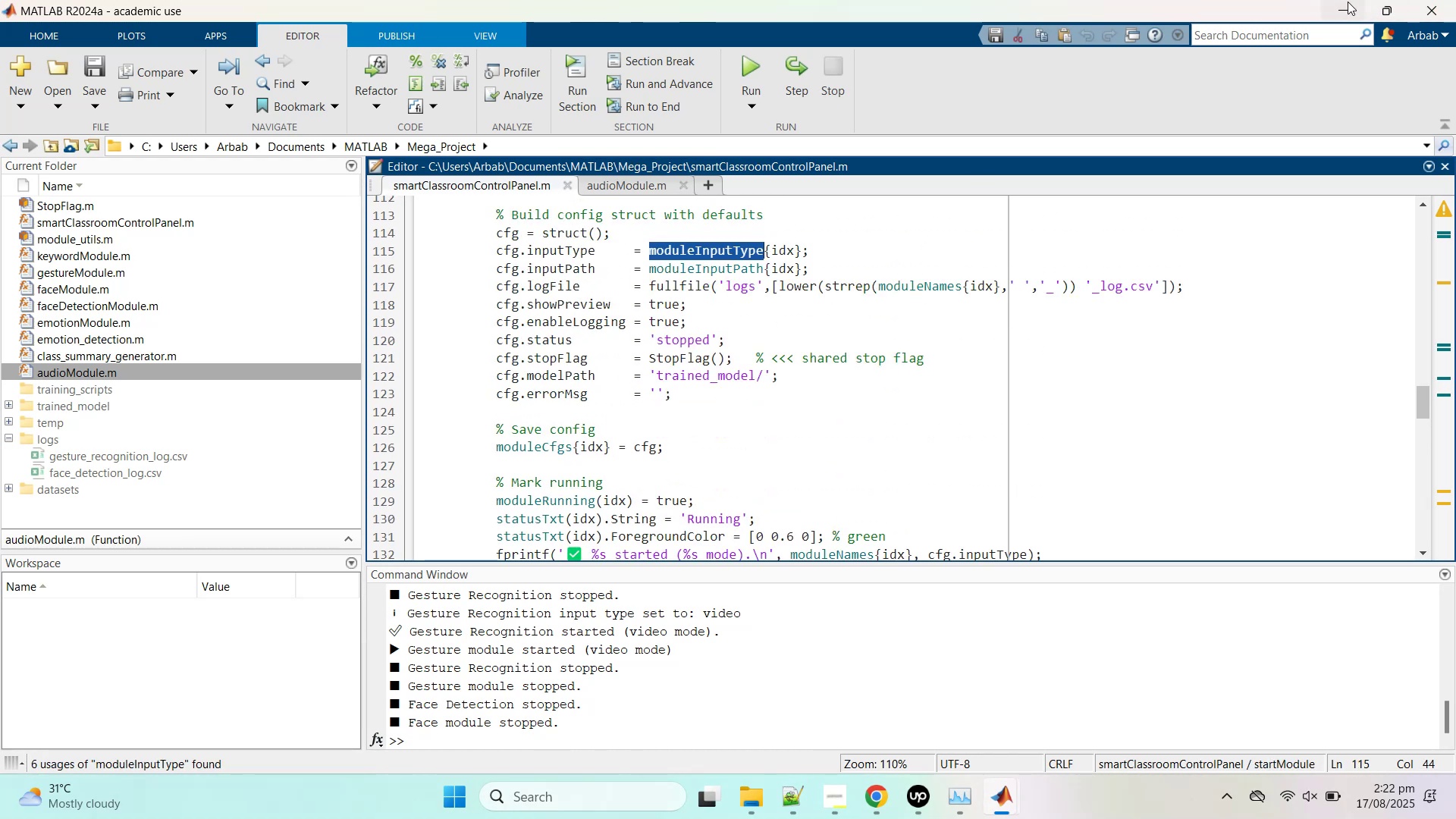 
left_click([805, 303])
 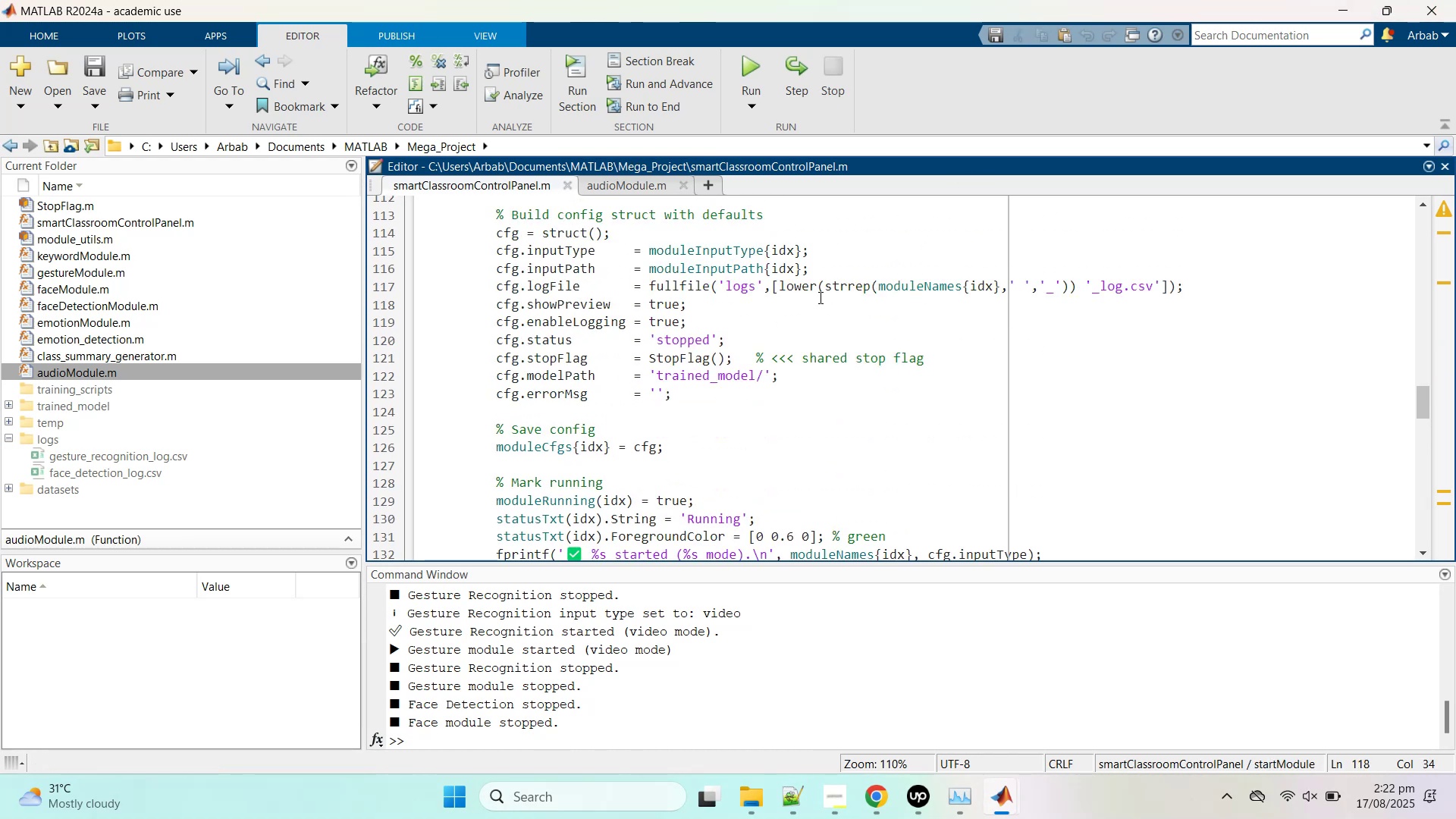 
key(A)
 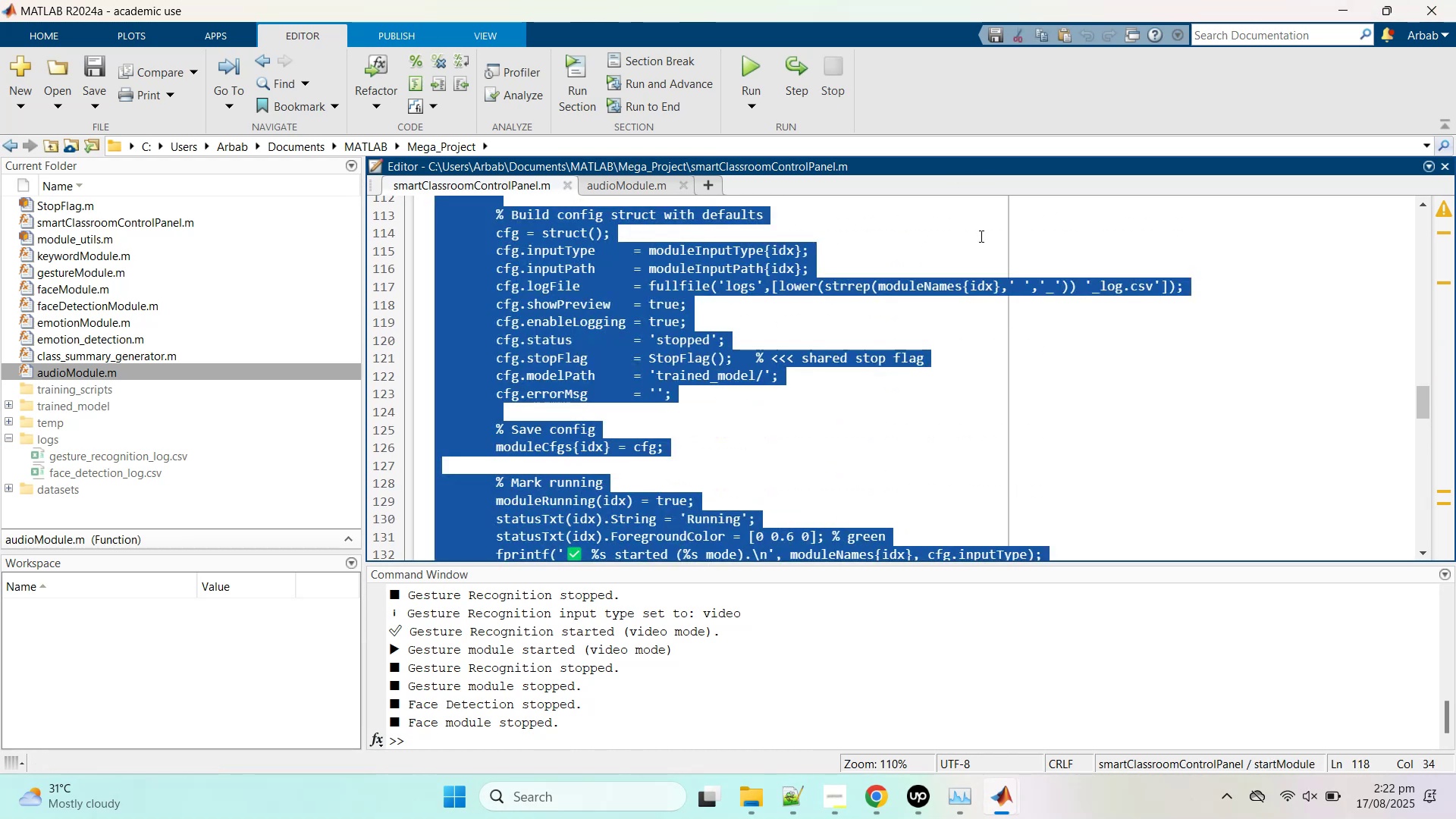 
key(Control+C)
 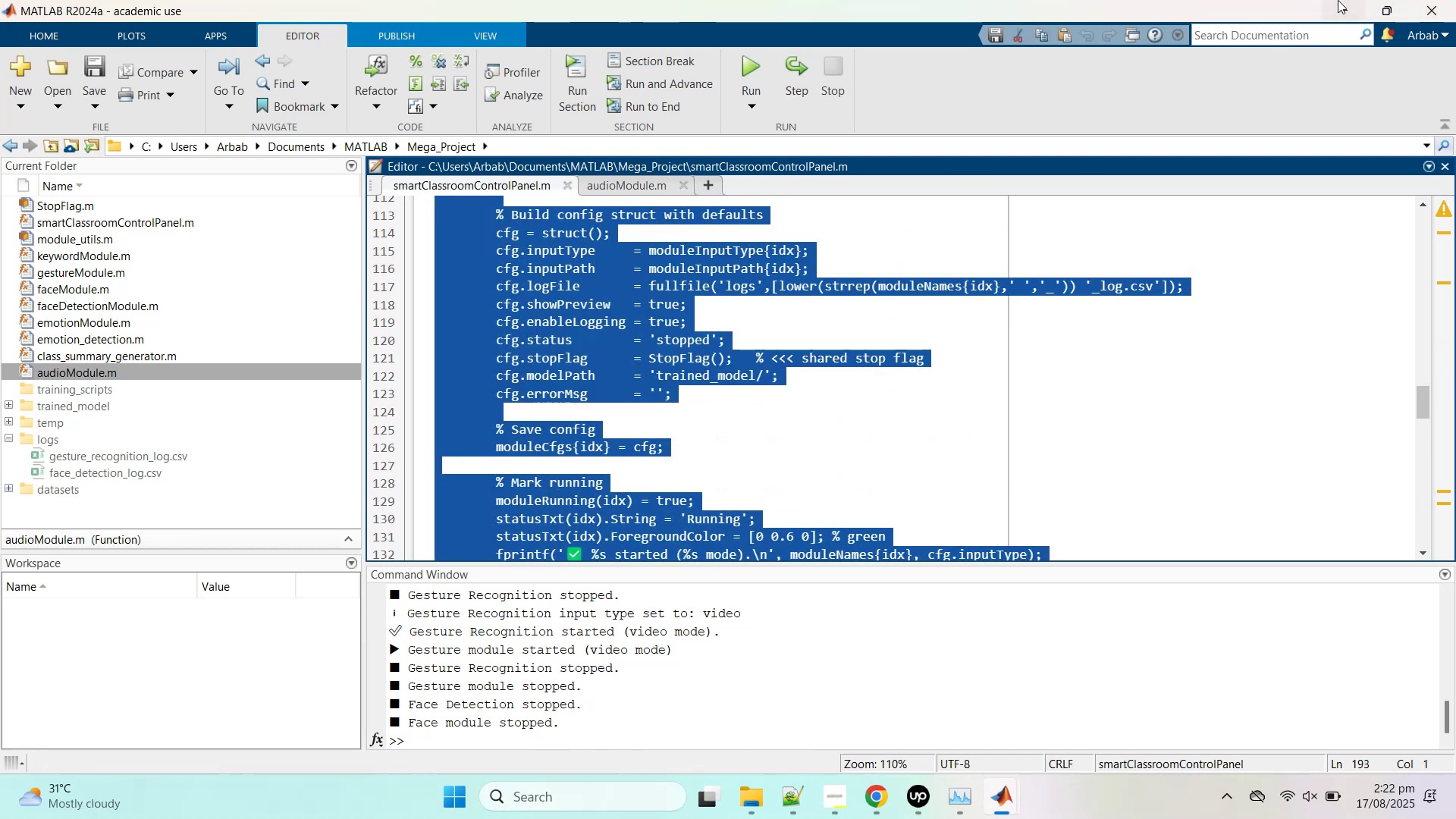 
left_click([1323, 0])
 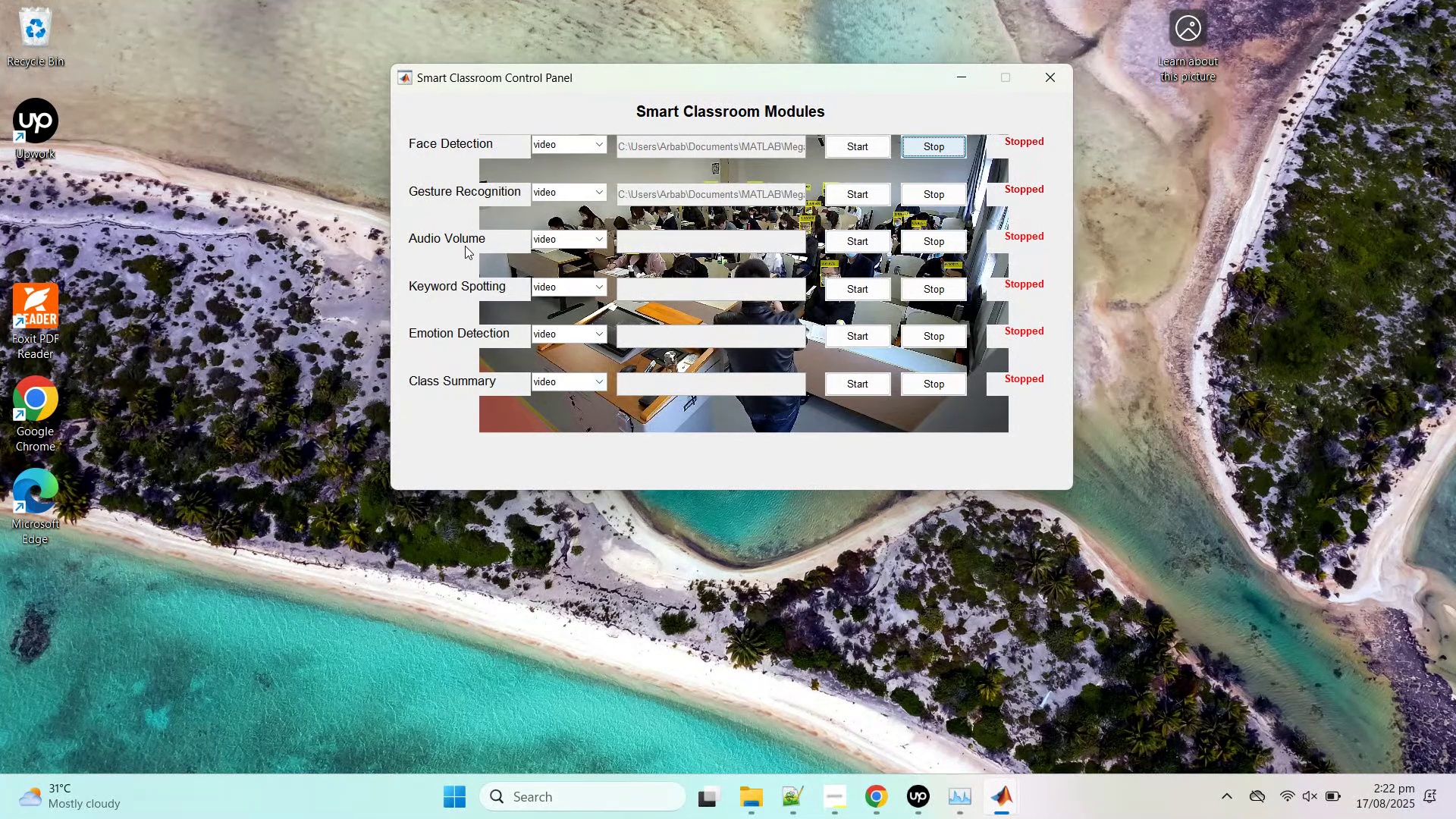 
wait(12.88)
 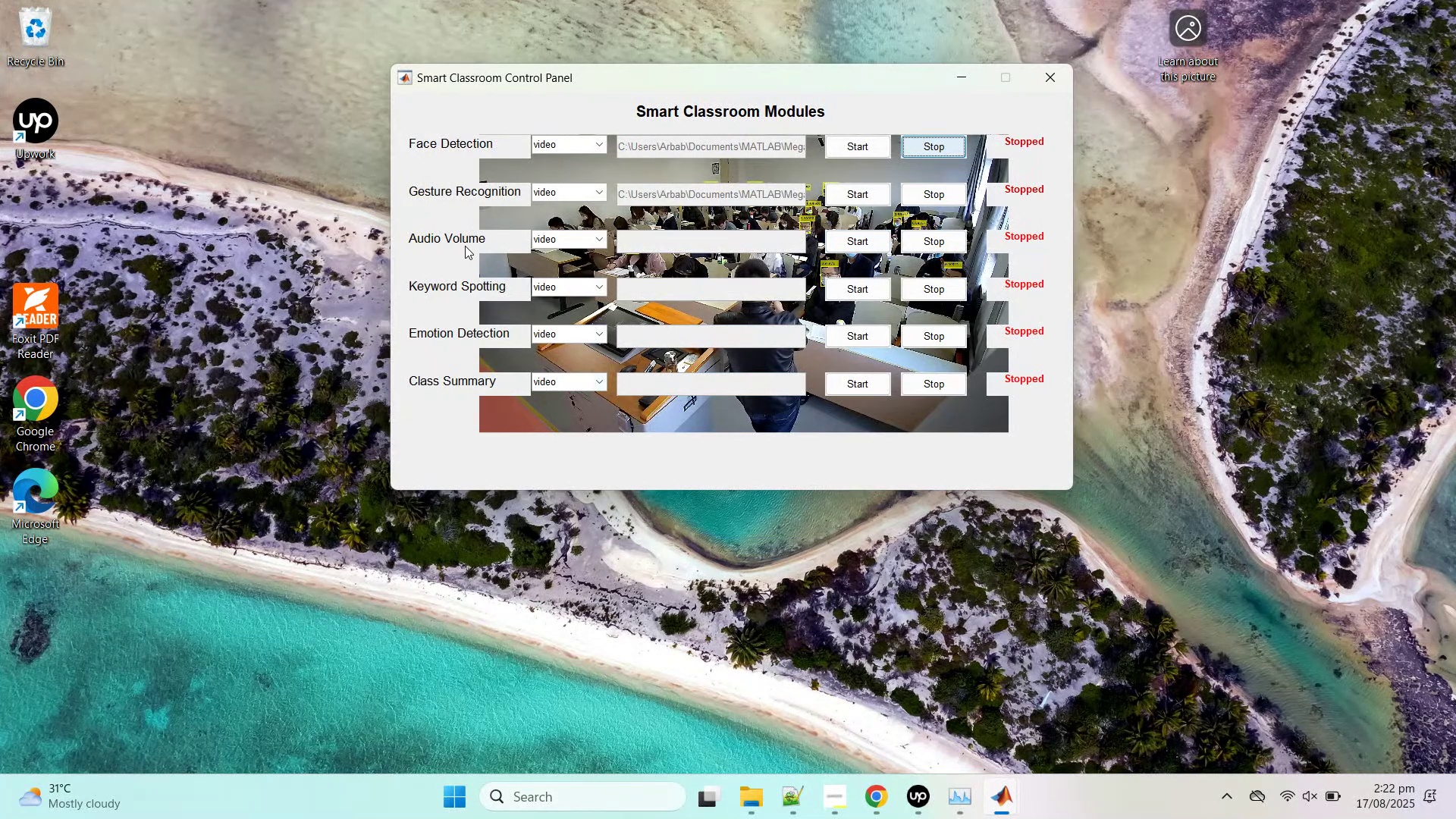 
left_click([796, 741])
 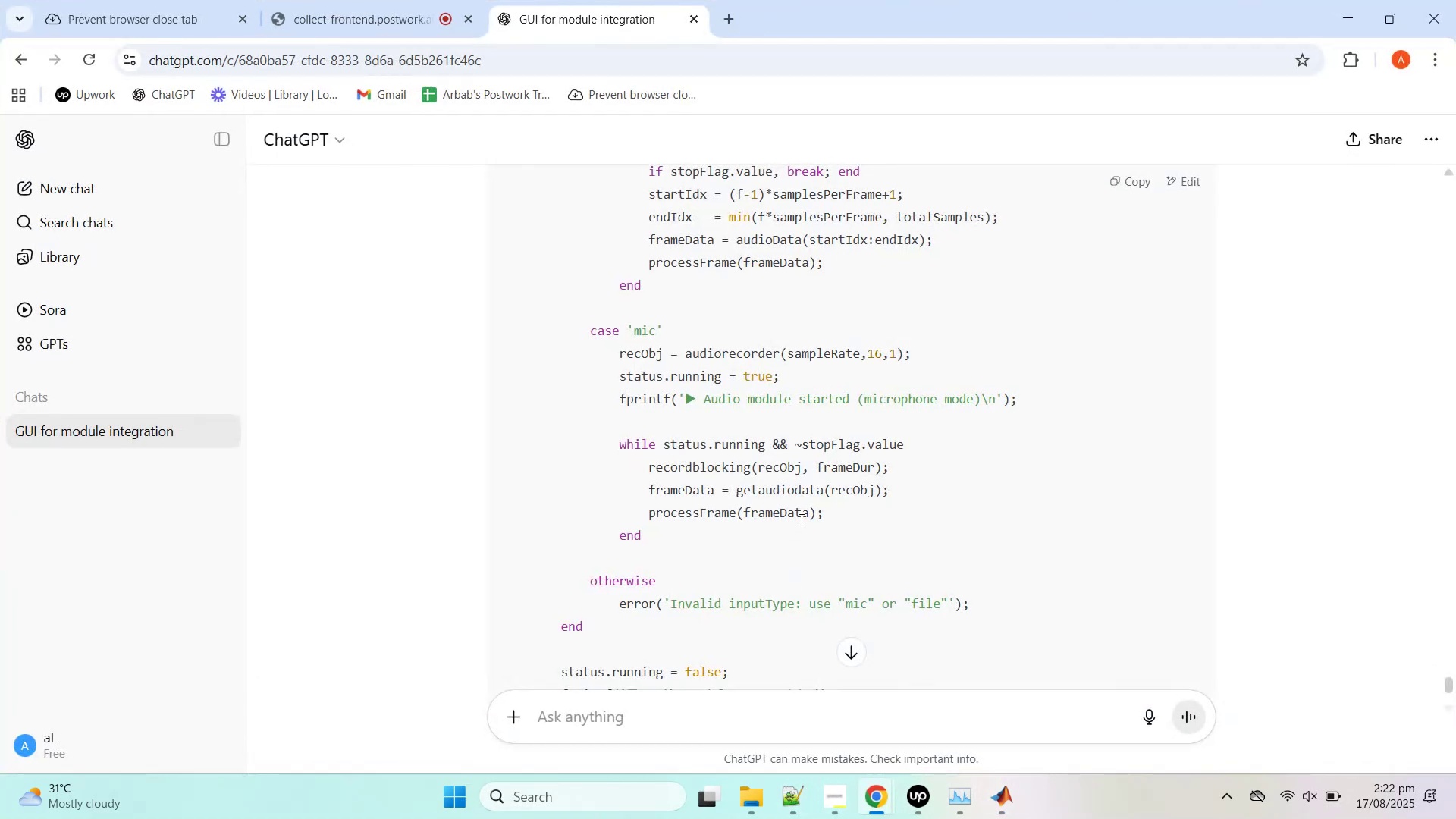 
scroll: coordinate [802, 496], scroll_direction: up, amount: 23.0
 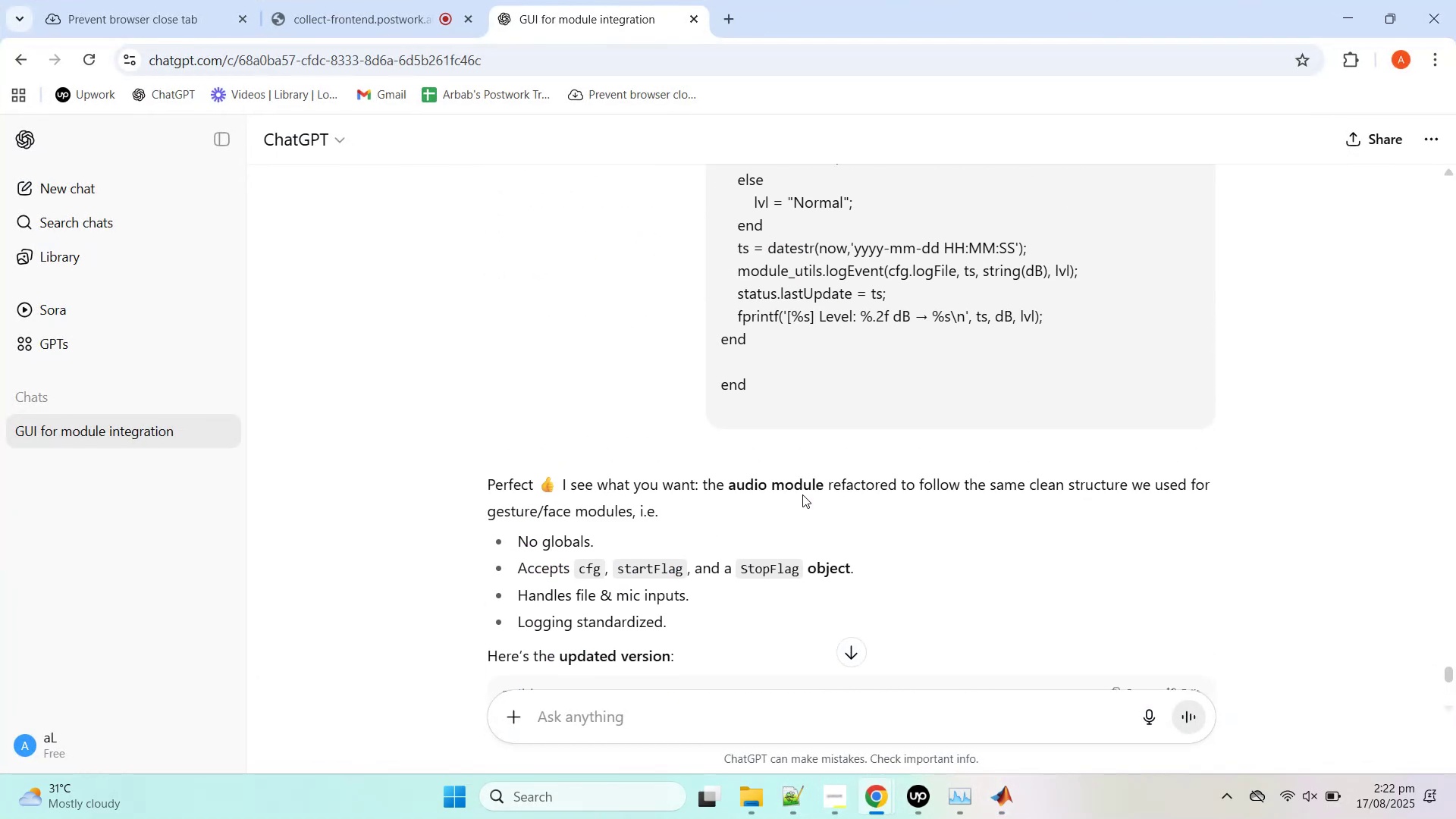 
scroll: coordinate [802, 494], scroll_direction: down, amount: 1.0
 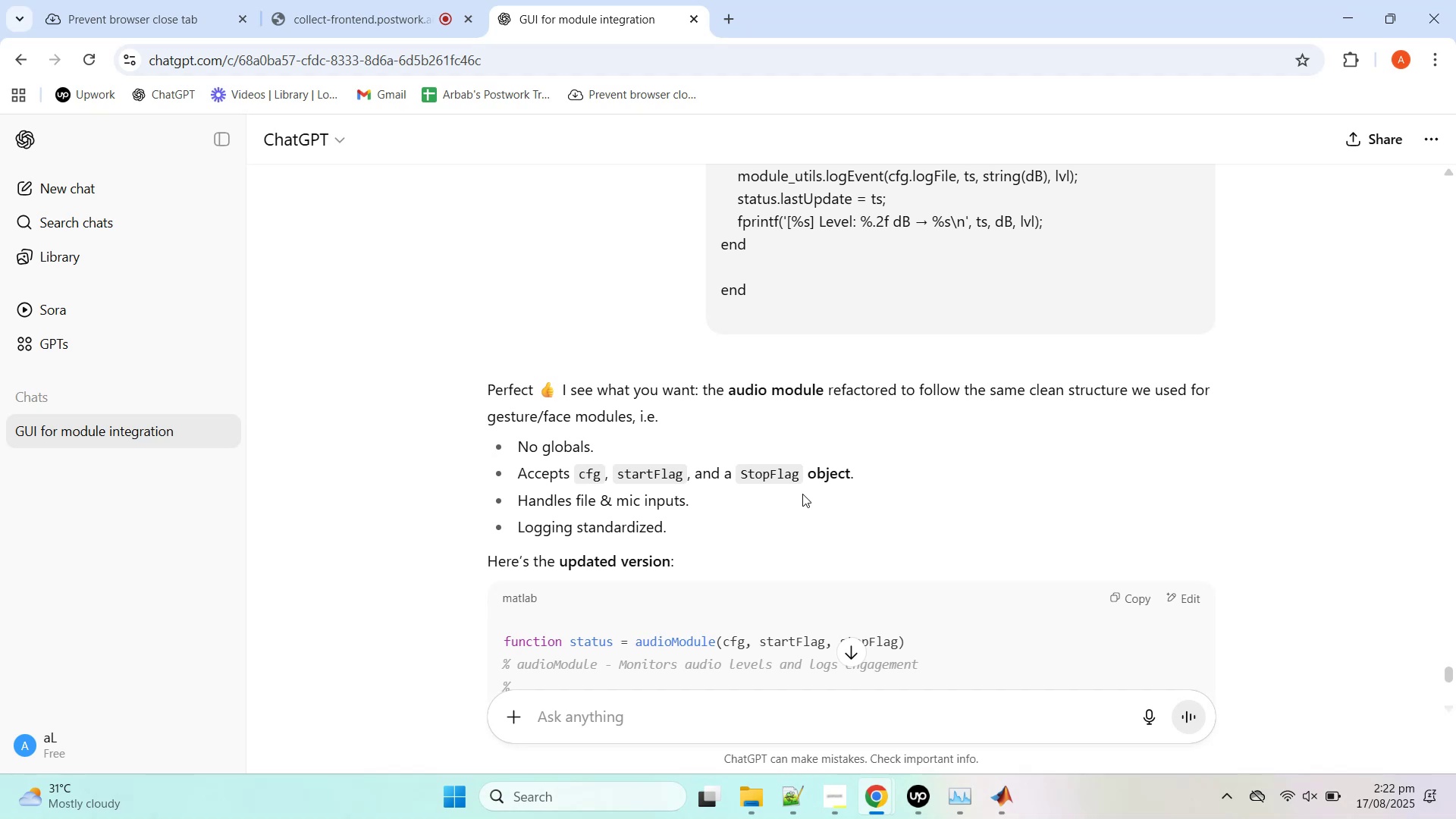 
scroll: coordinate [825, 576], scroll_direction: up, amount: 143.0
 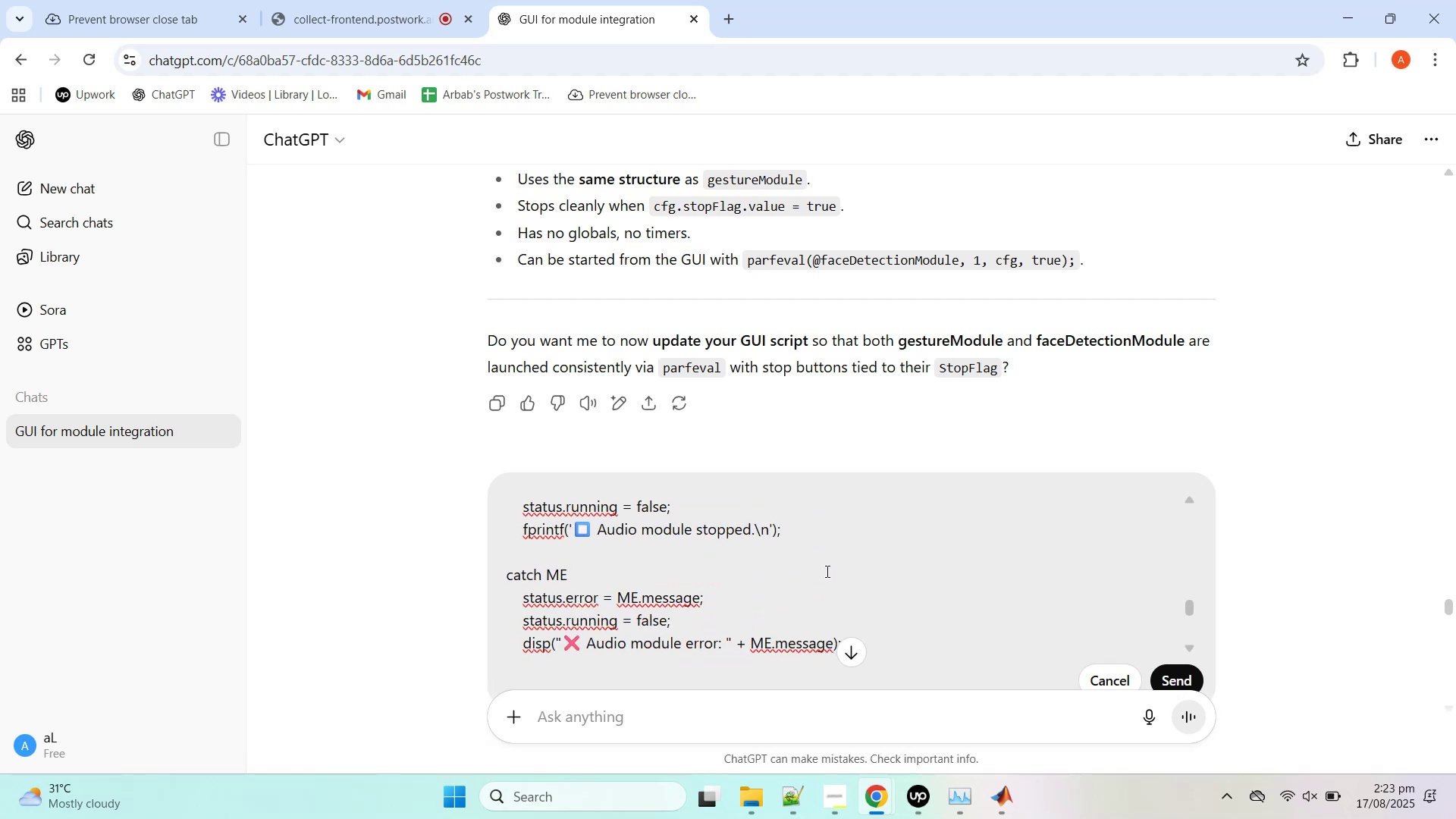 
scroll: coordinate [940, 371], scroll_direction: up, amount: 37.0
 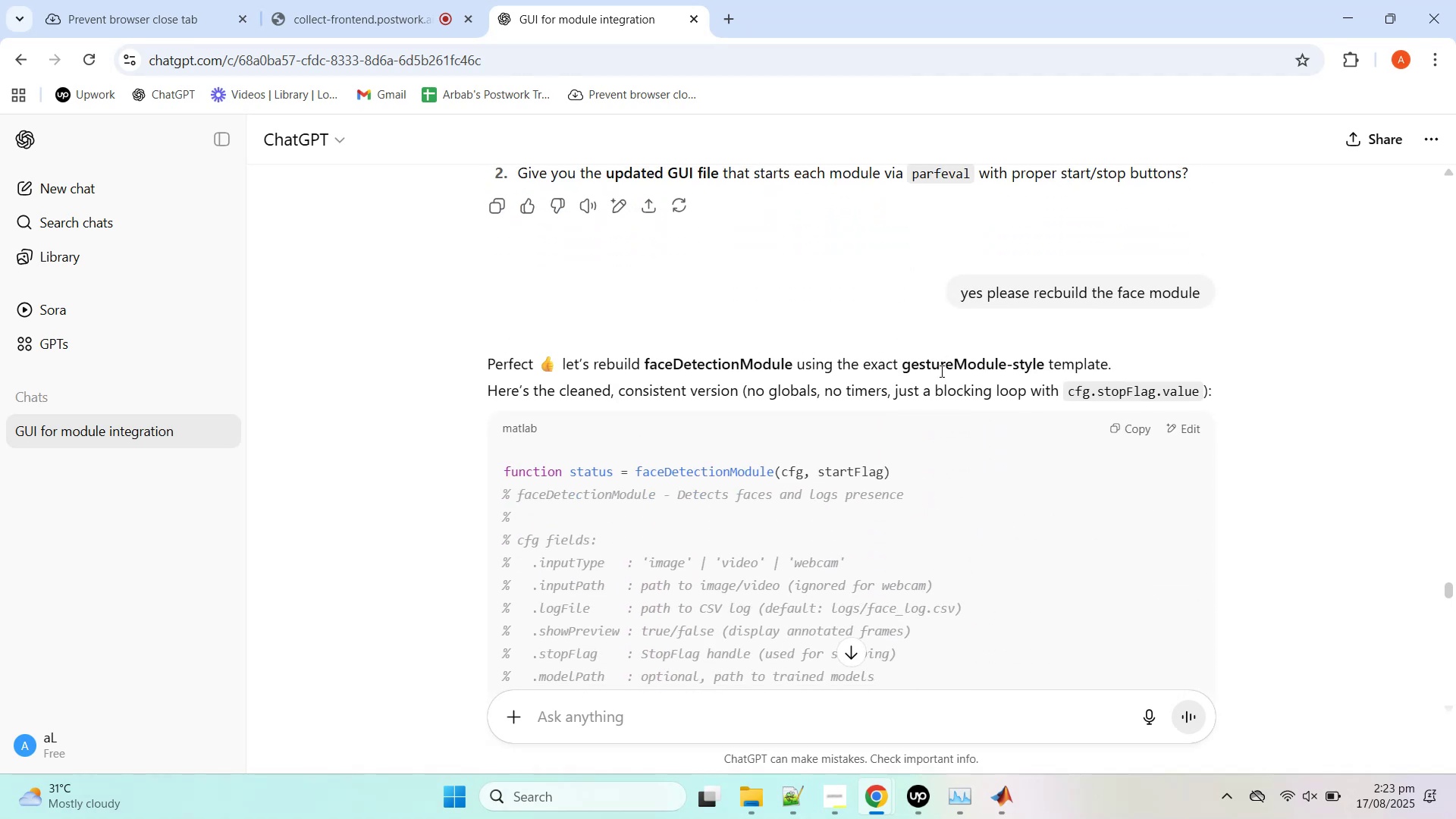 
scroll: coordinate [1120, 516], scroll_direction: down, amount: 37.0
 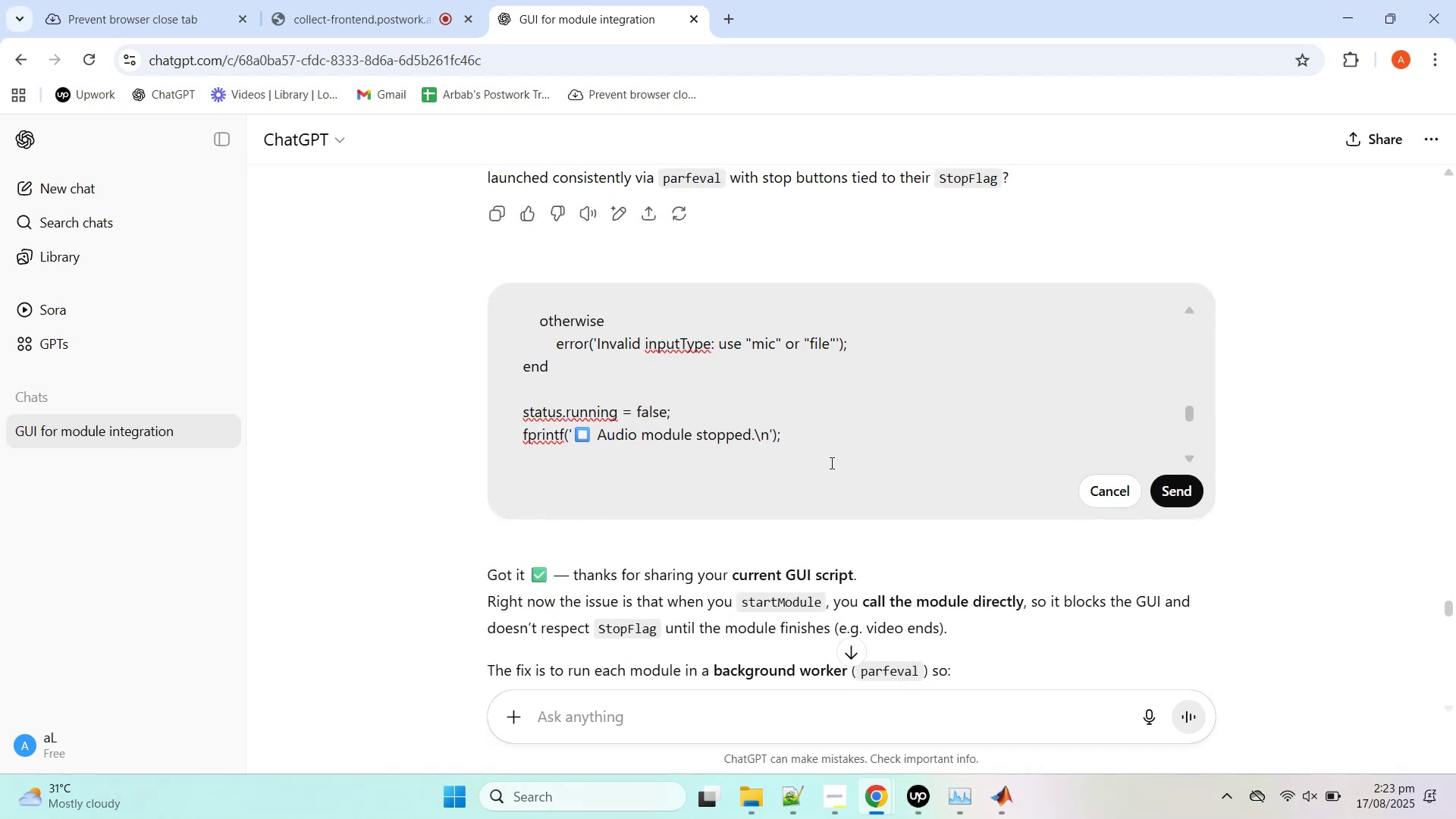 
scroll: coordinate [827, 458], scroll_direction: up, amount: 1.0
 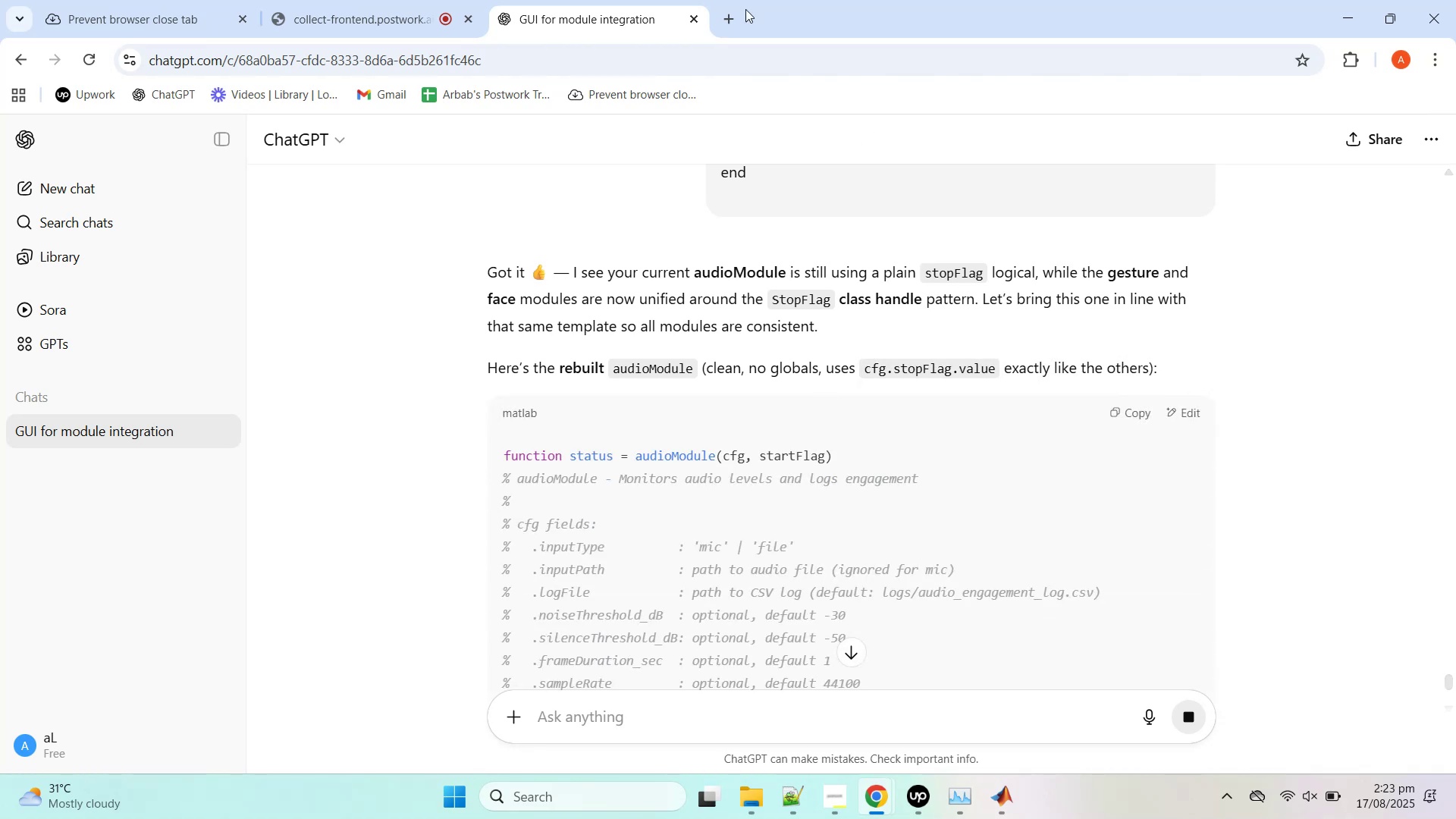 
wait(18.32)
 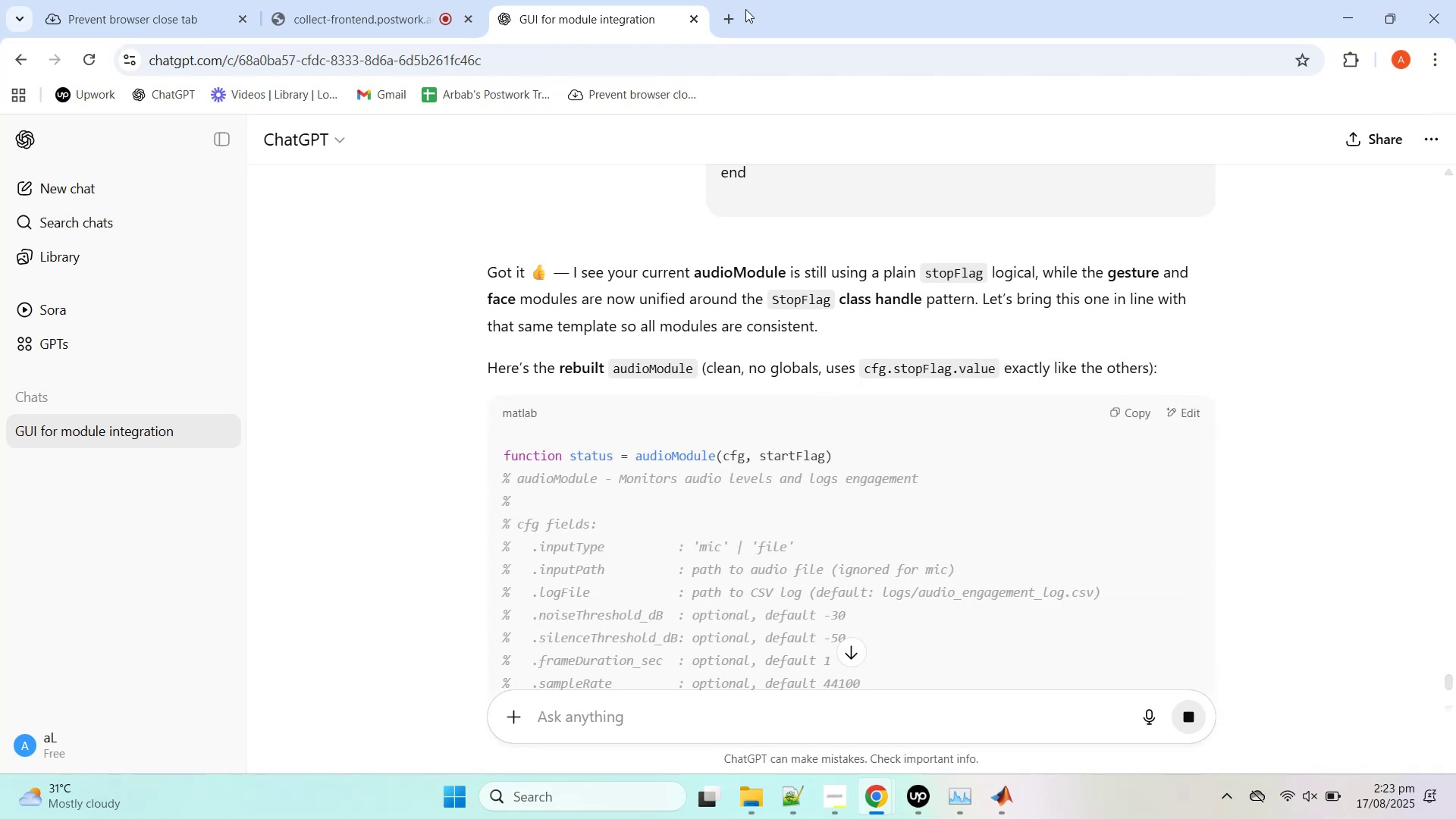 
scroll: coordinate [917, 479], scroll_direction: down, amount: 31.0
 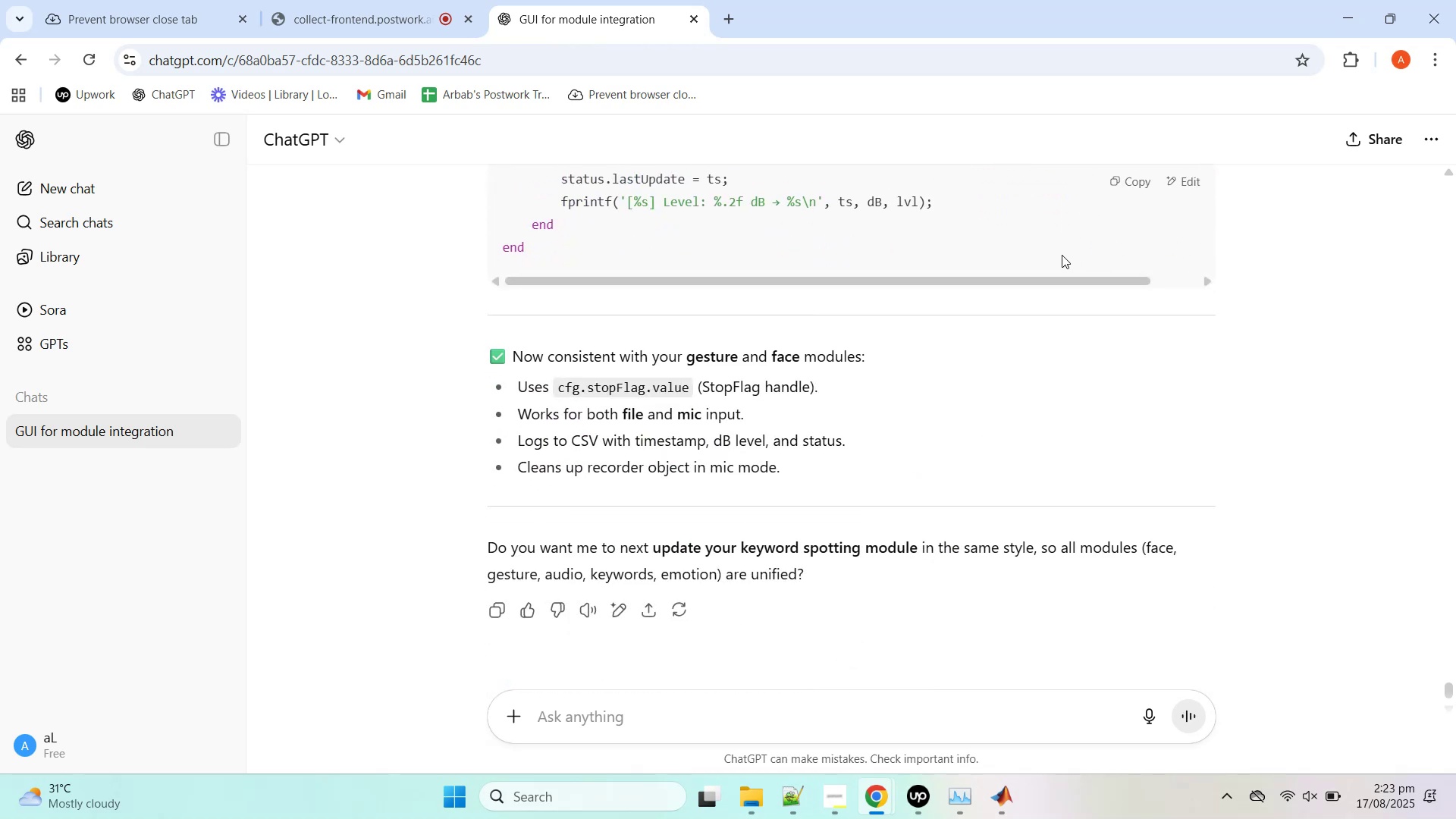 
wait(5.27)
 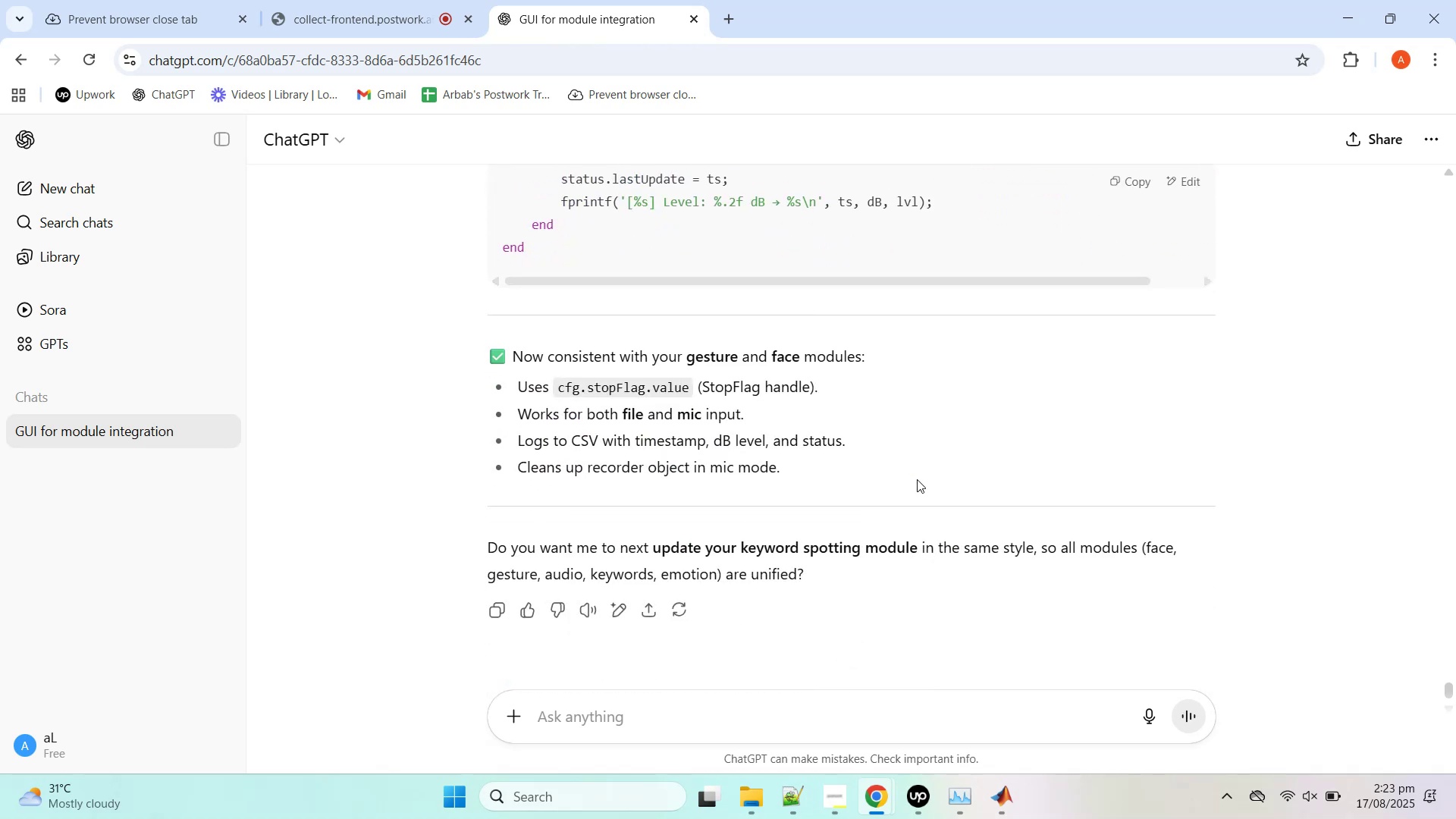 
left_click([1131, 185])
 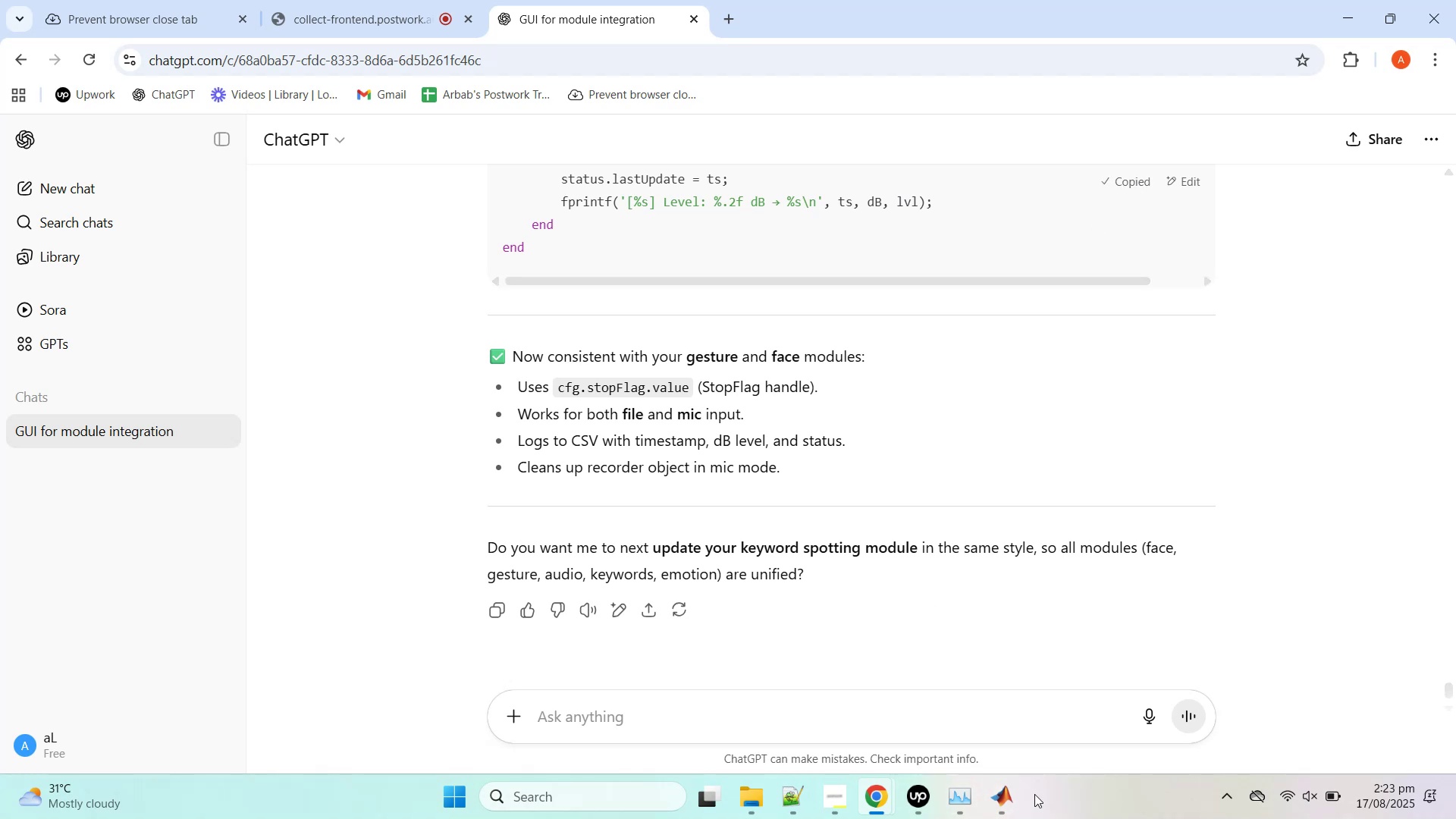 
left_click([1010, 802])
 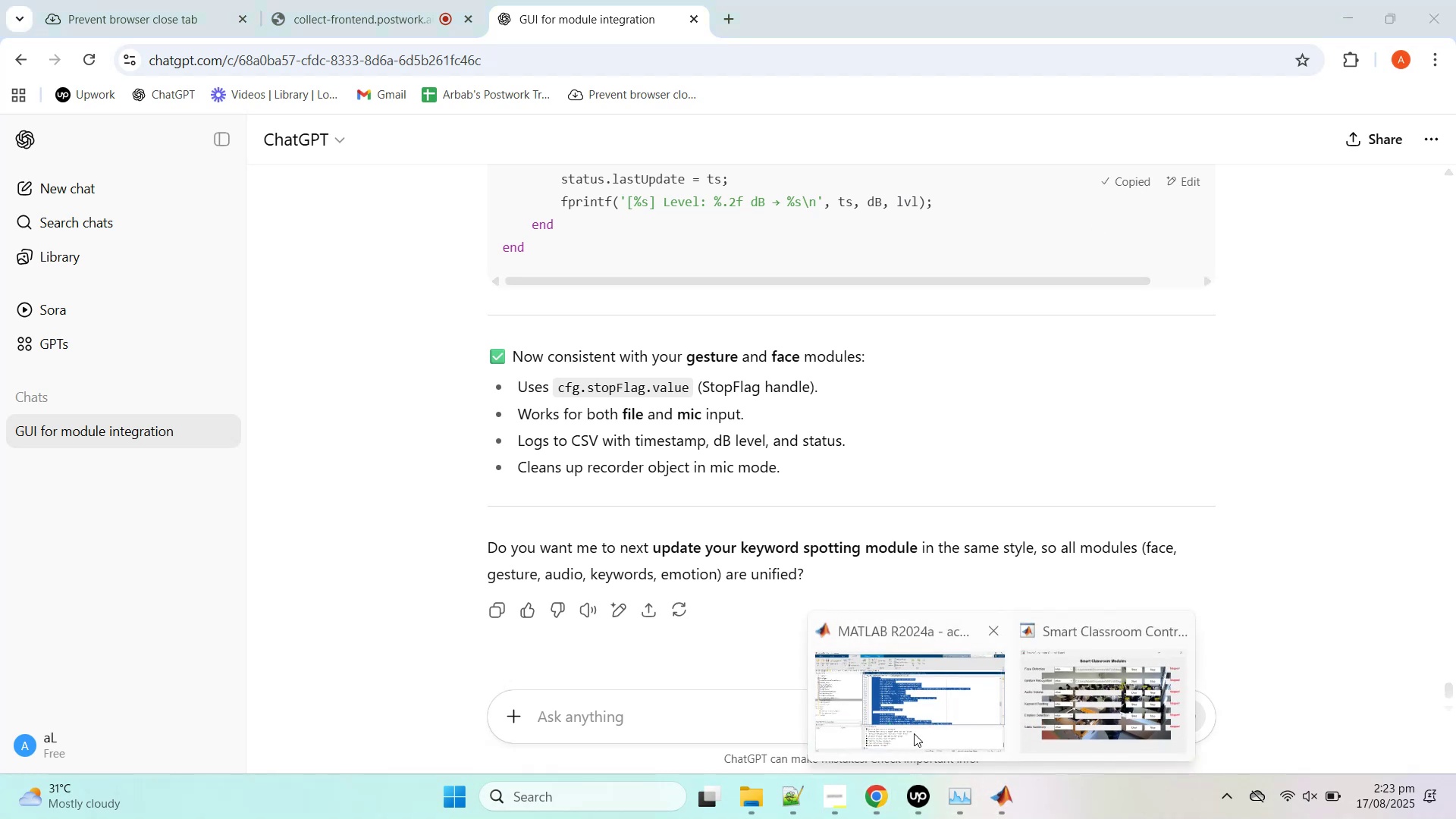 
left_click([914, 732])
 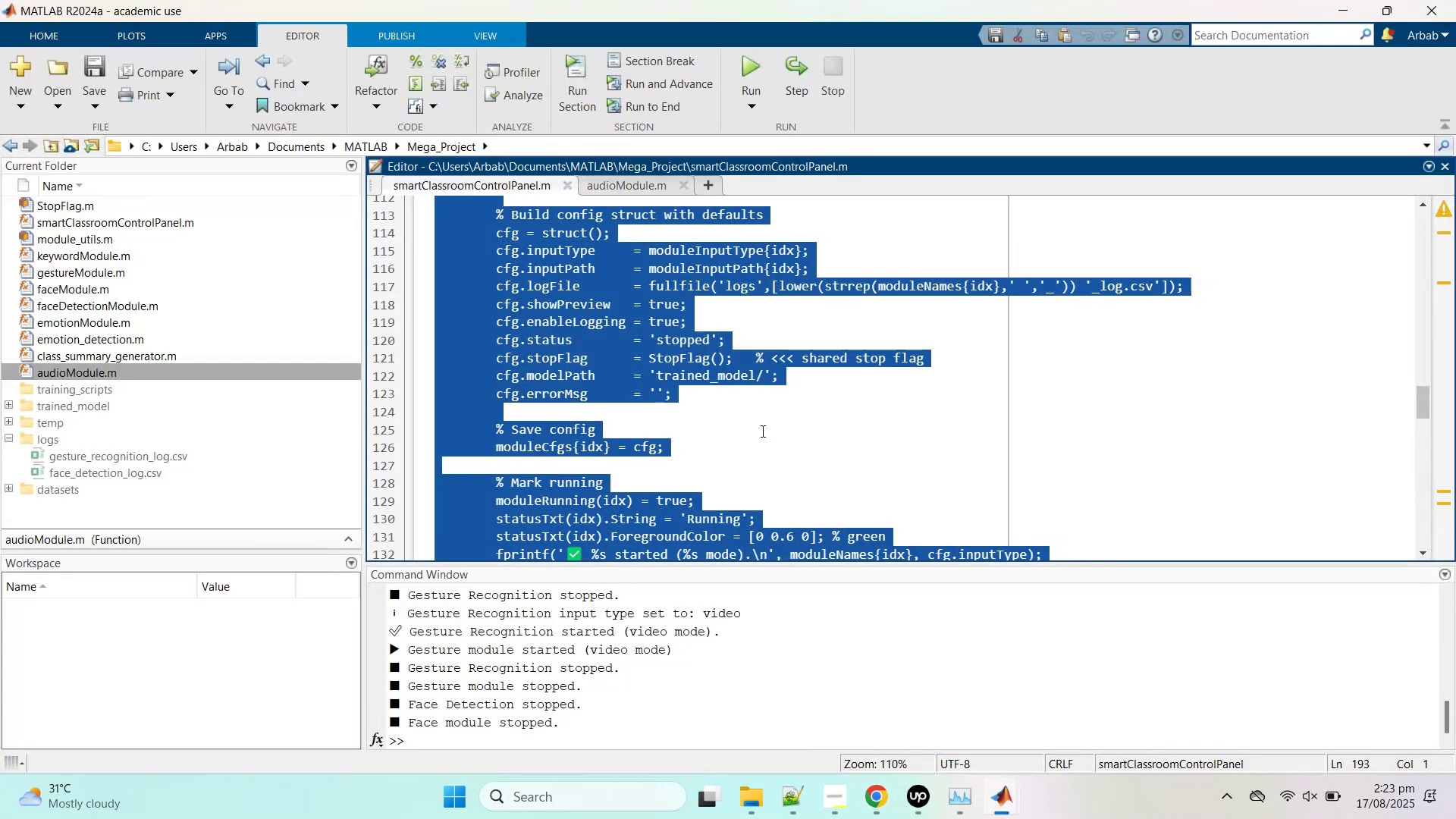 
left_click([755, 427])
 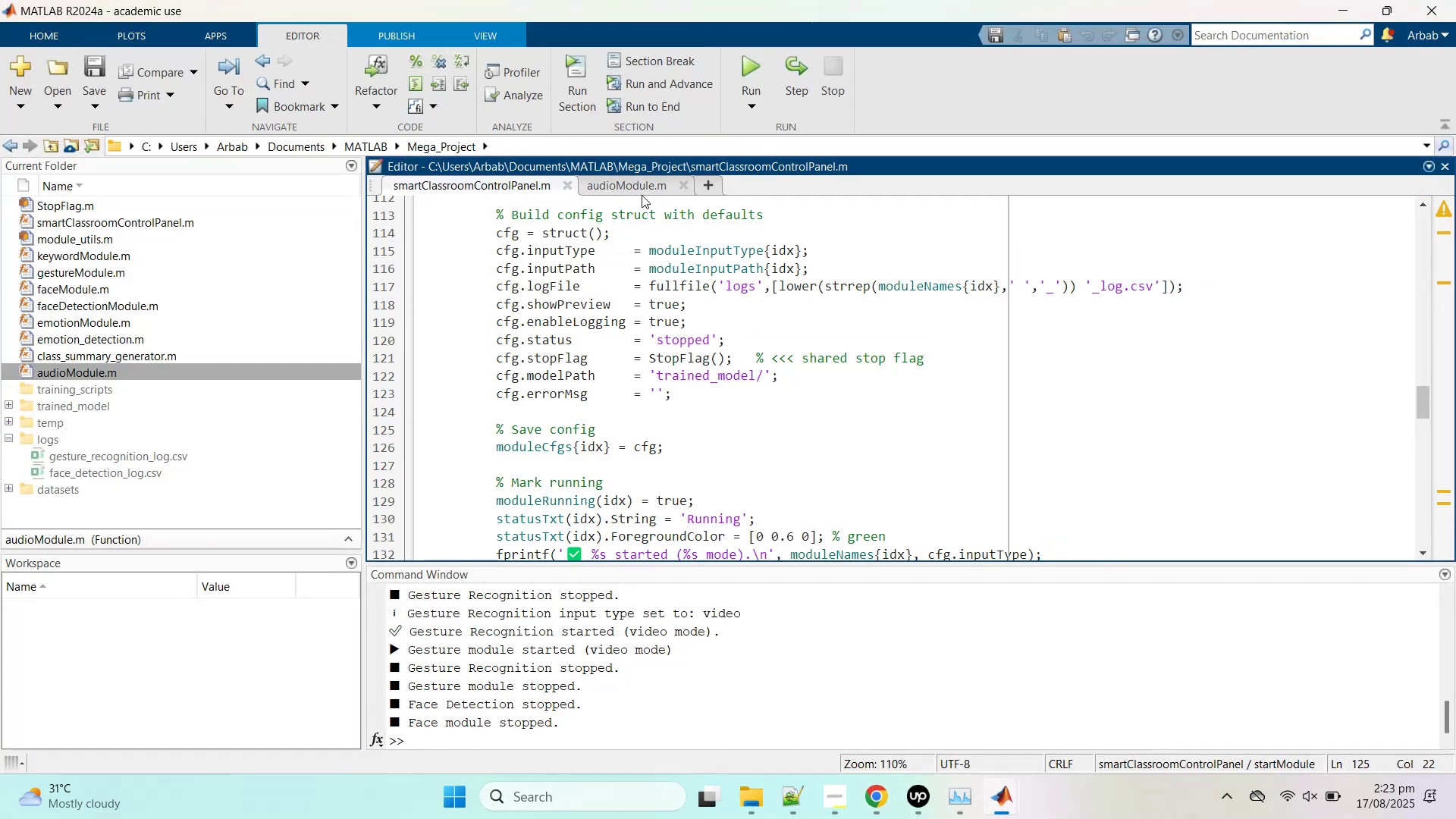 
left_click([639, 181])
 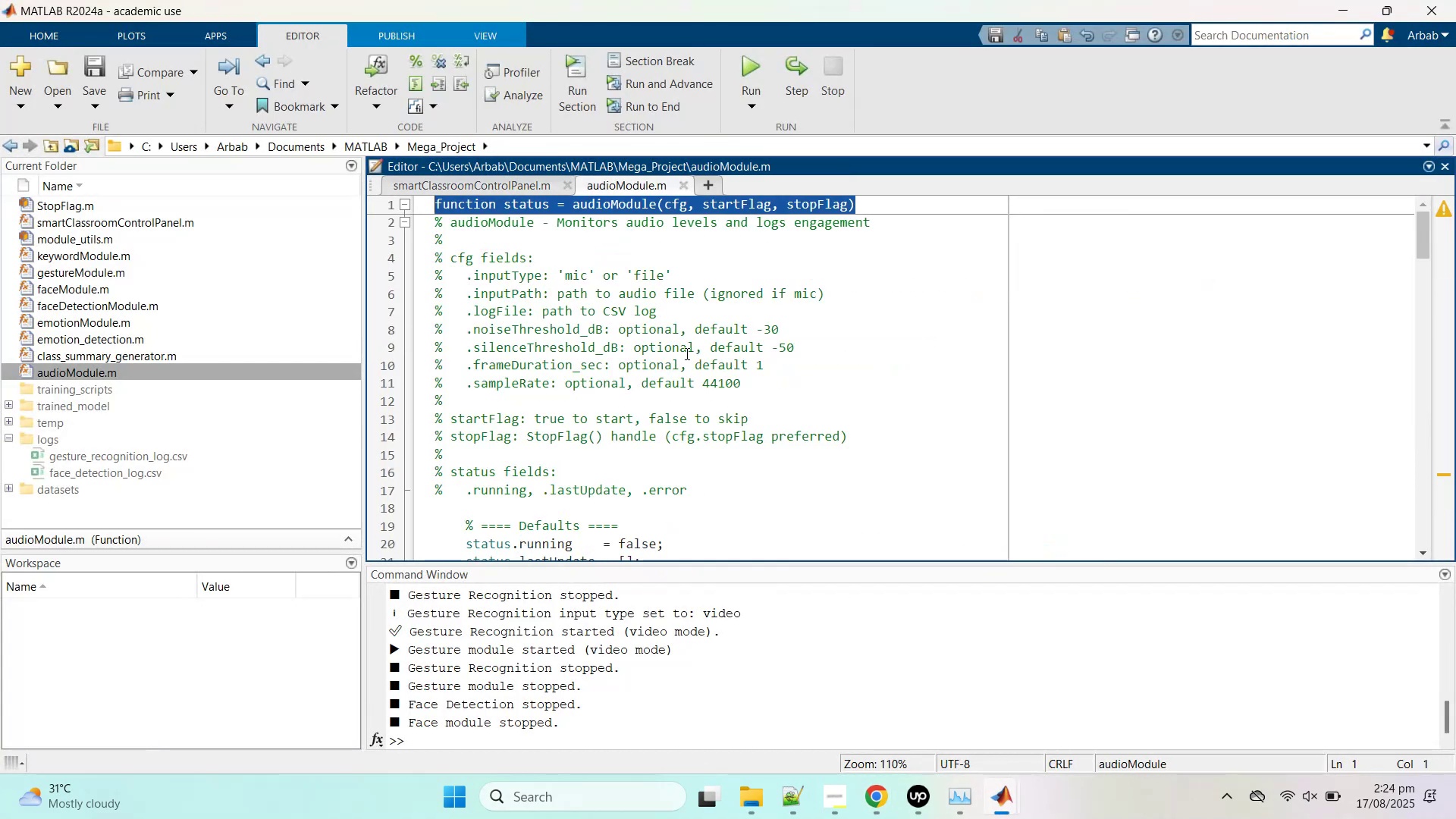 
left_click([692, 370])
 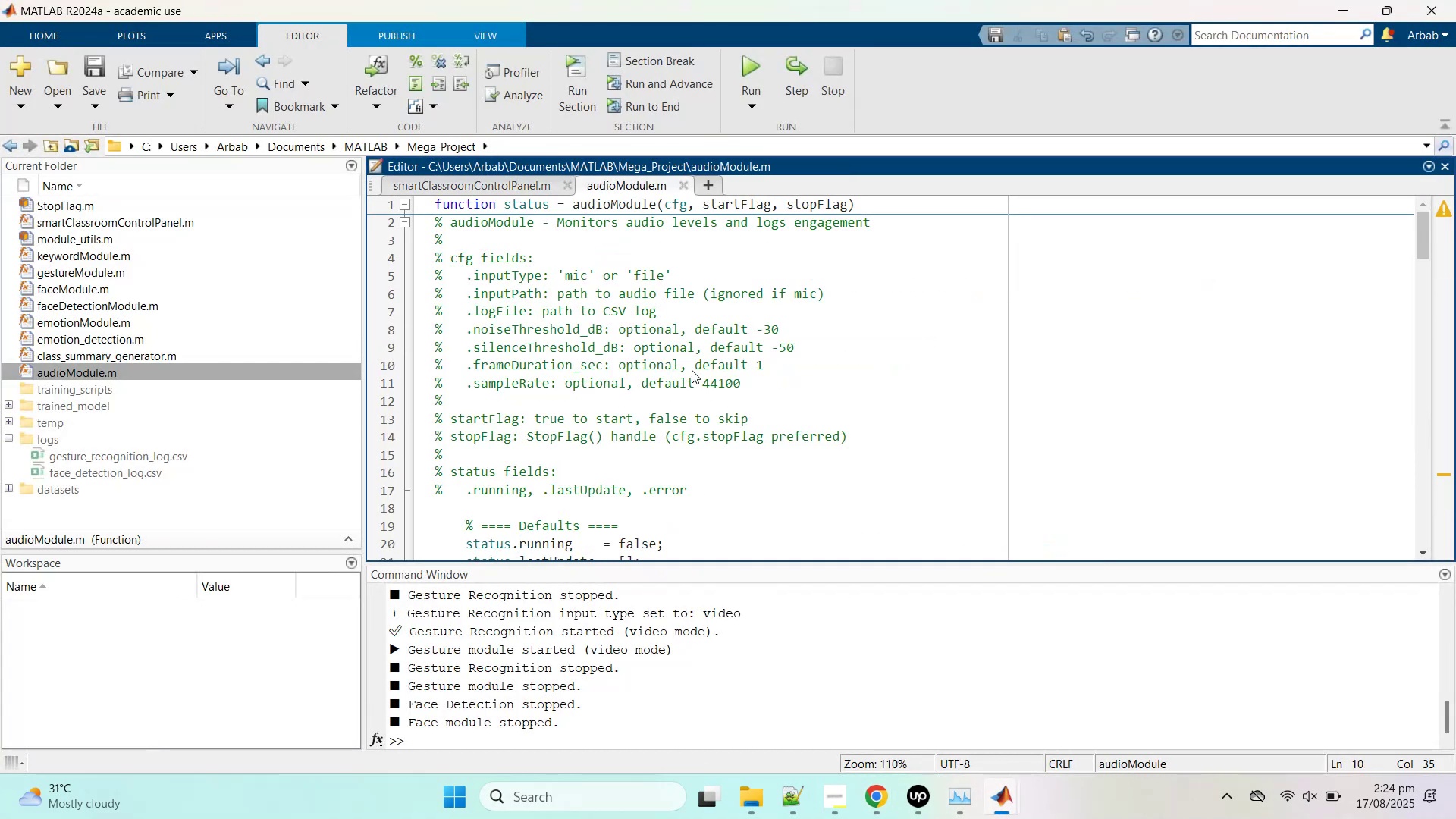 
key(Control+A)
 